 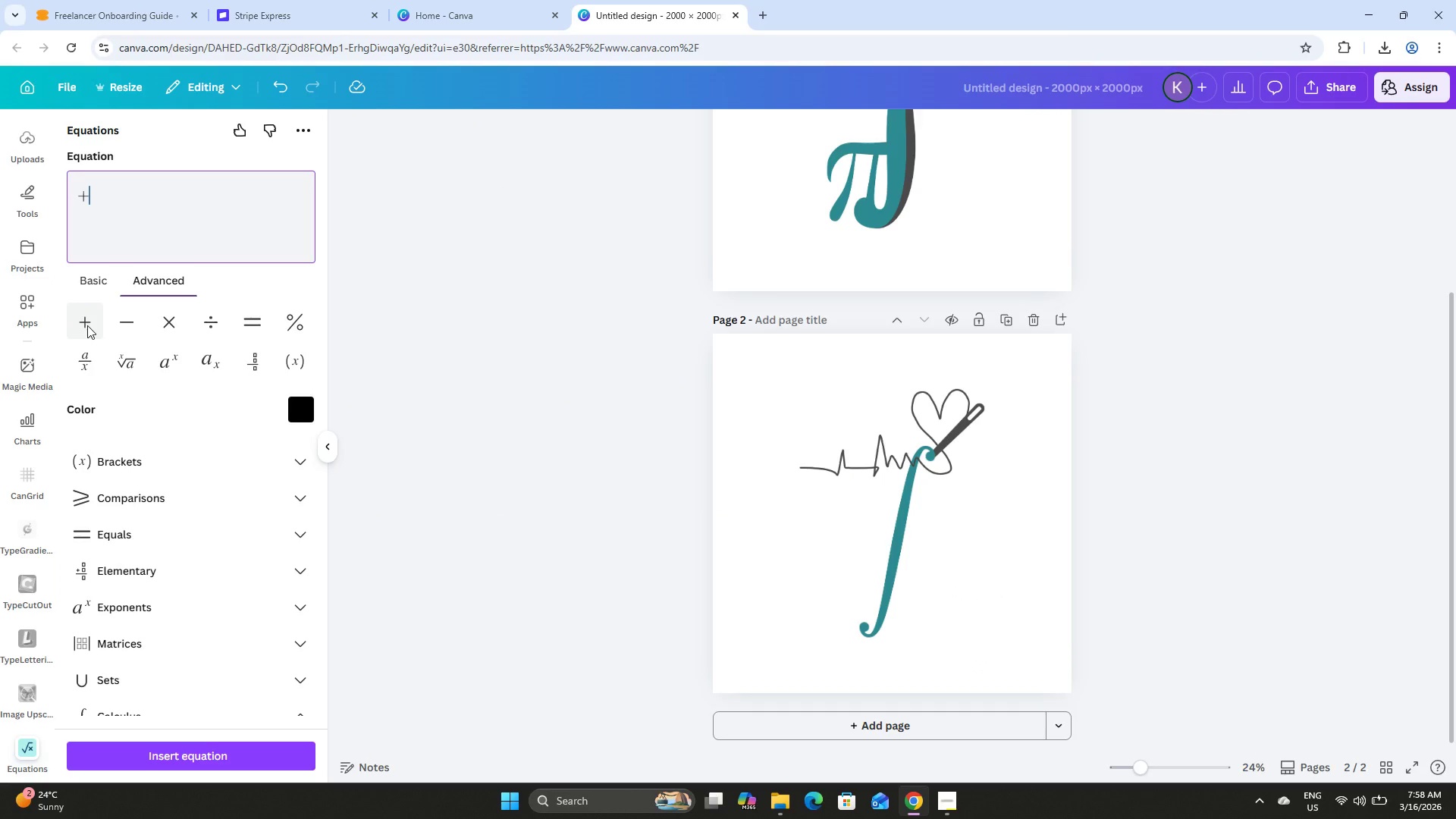 
left_click([219, 752])
 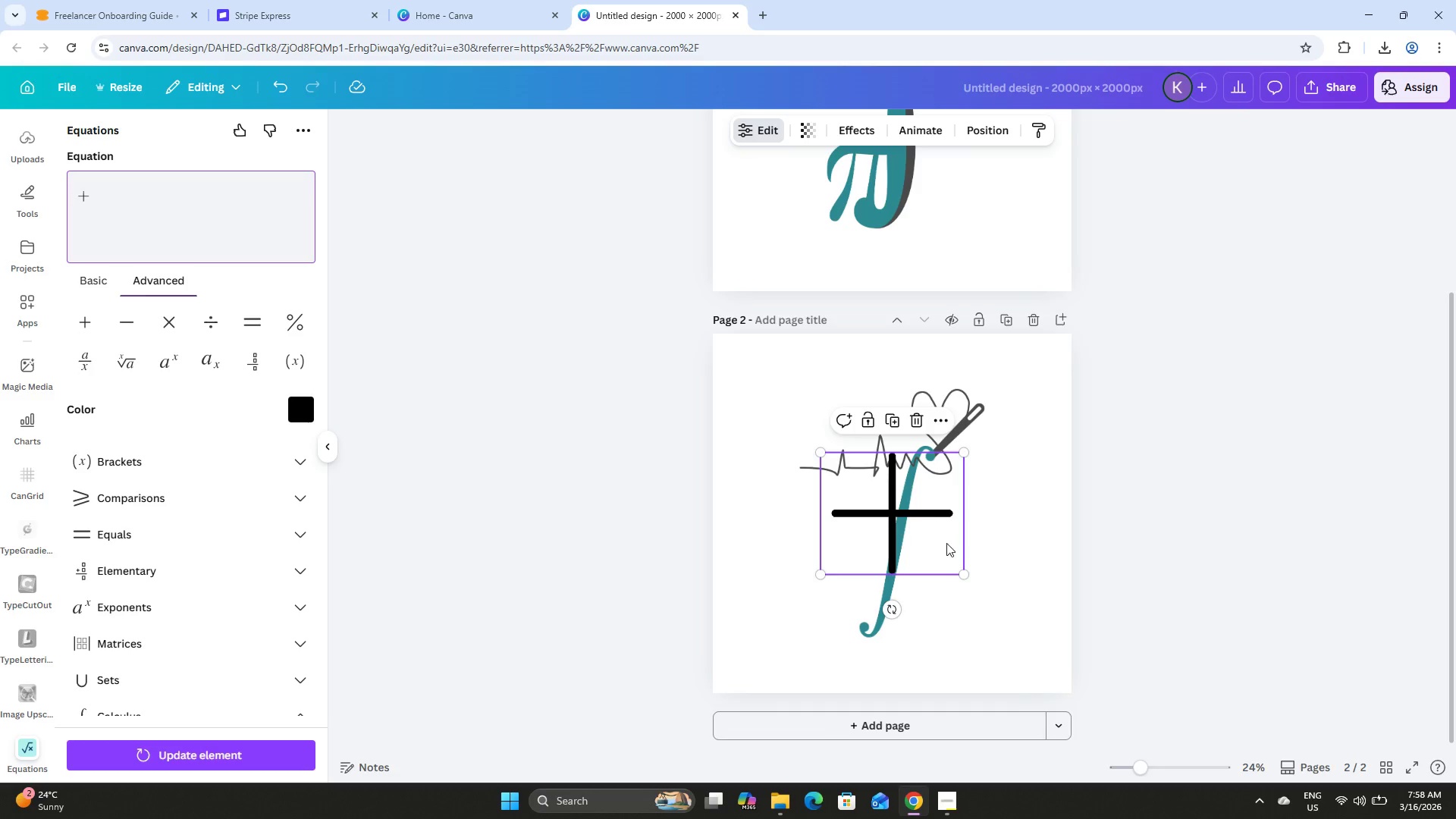 
left_click_drag(start_coordinate=[930, 513], to_coordinate=[960, 556])
 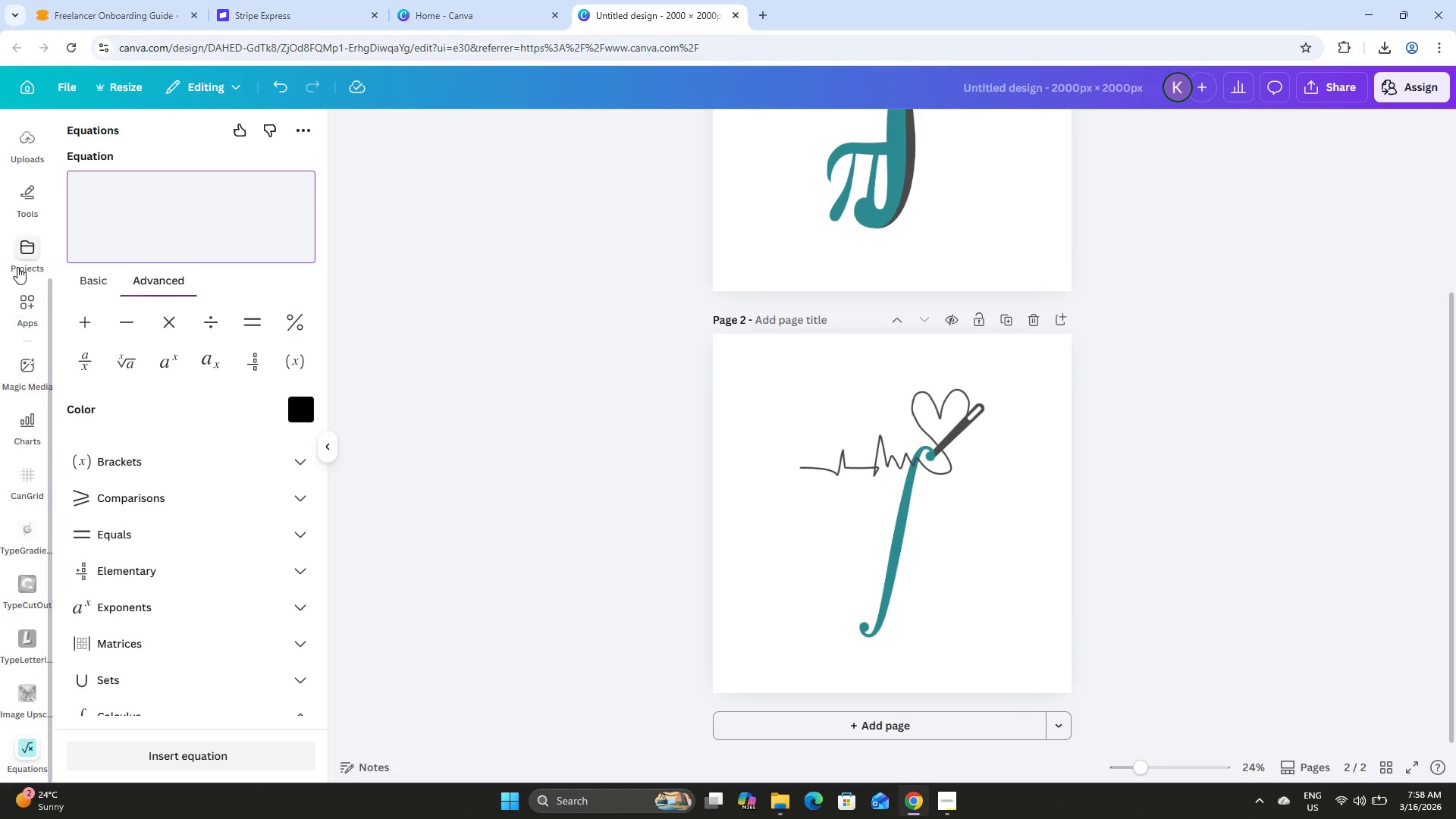 
wait(7.88)
 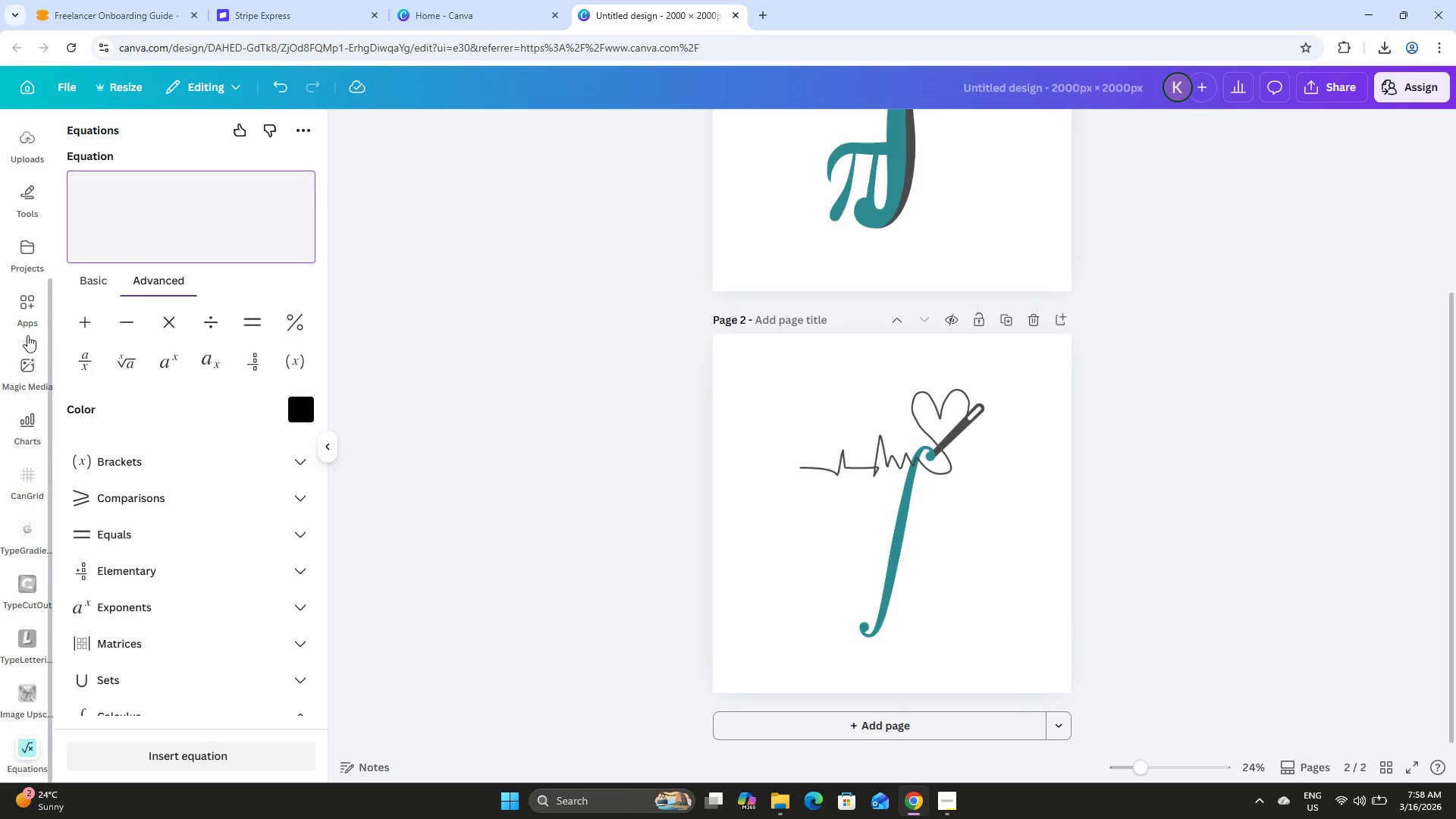 
scroll: coordinate [46, 188], scroll_direction: up, amount: 9.0
 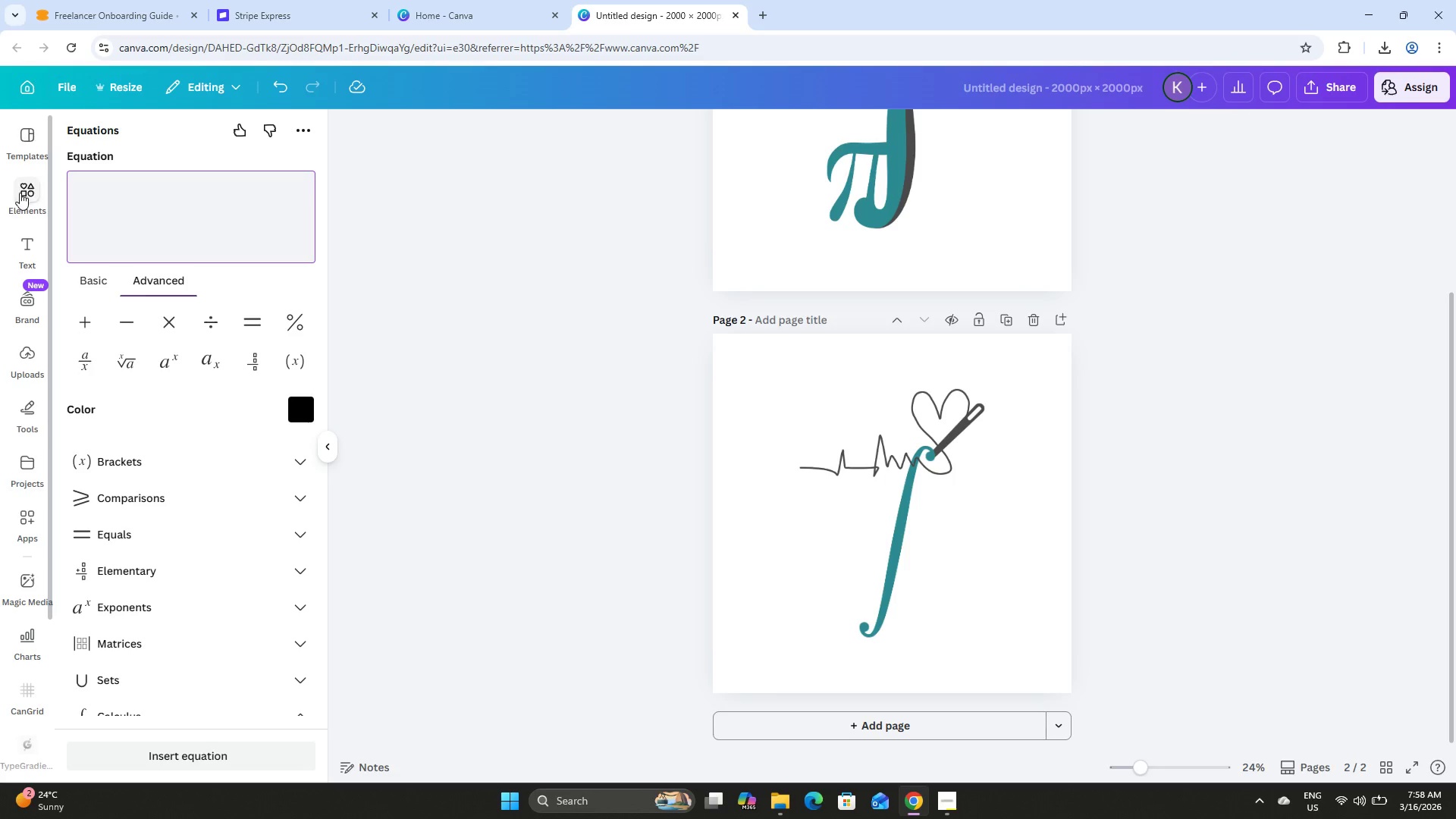 
left_click([20, 193])
 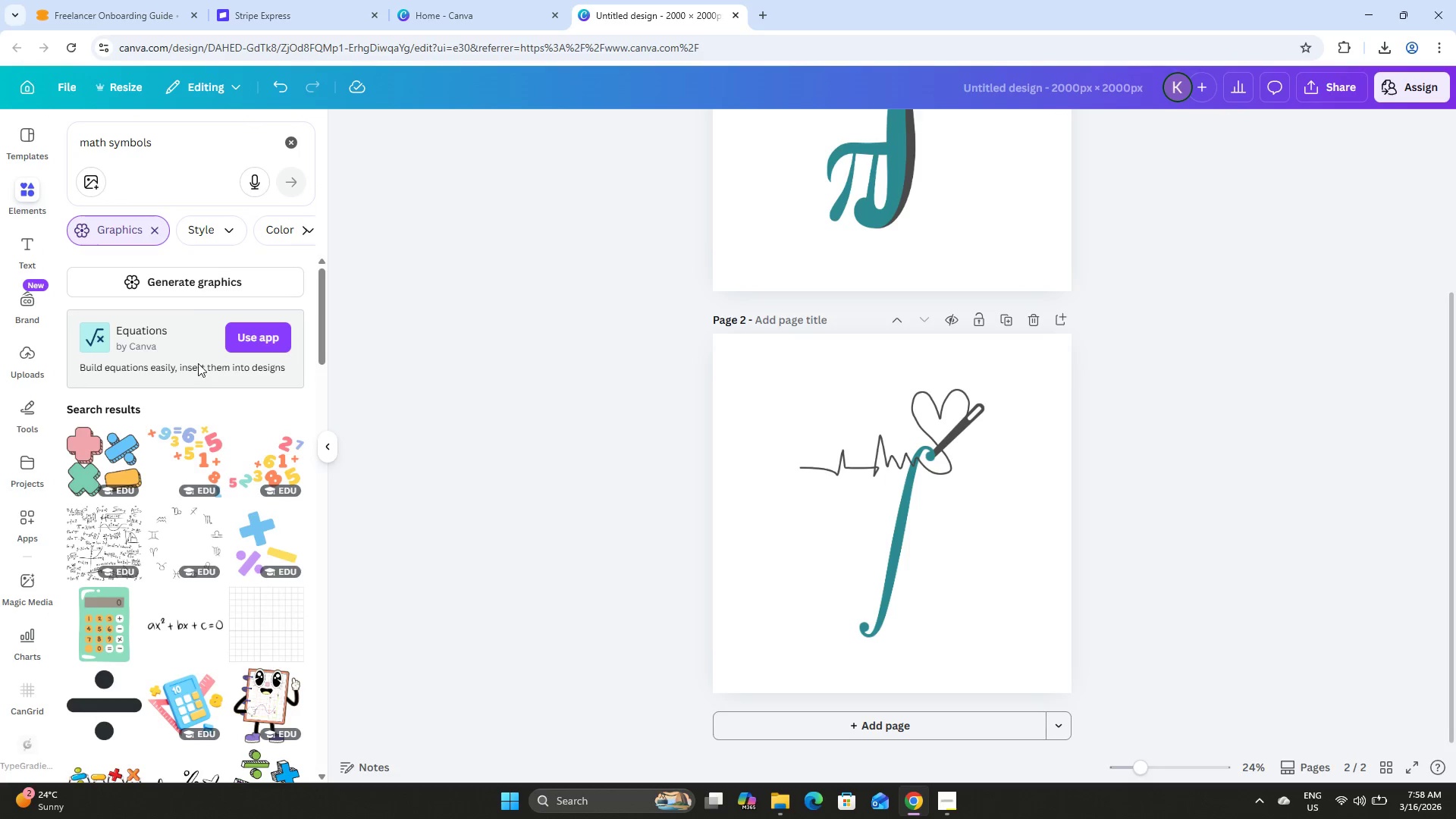 
left_click_drag(start_coordinate=[173, 147], to_coordinate=[166, 145])
 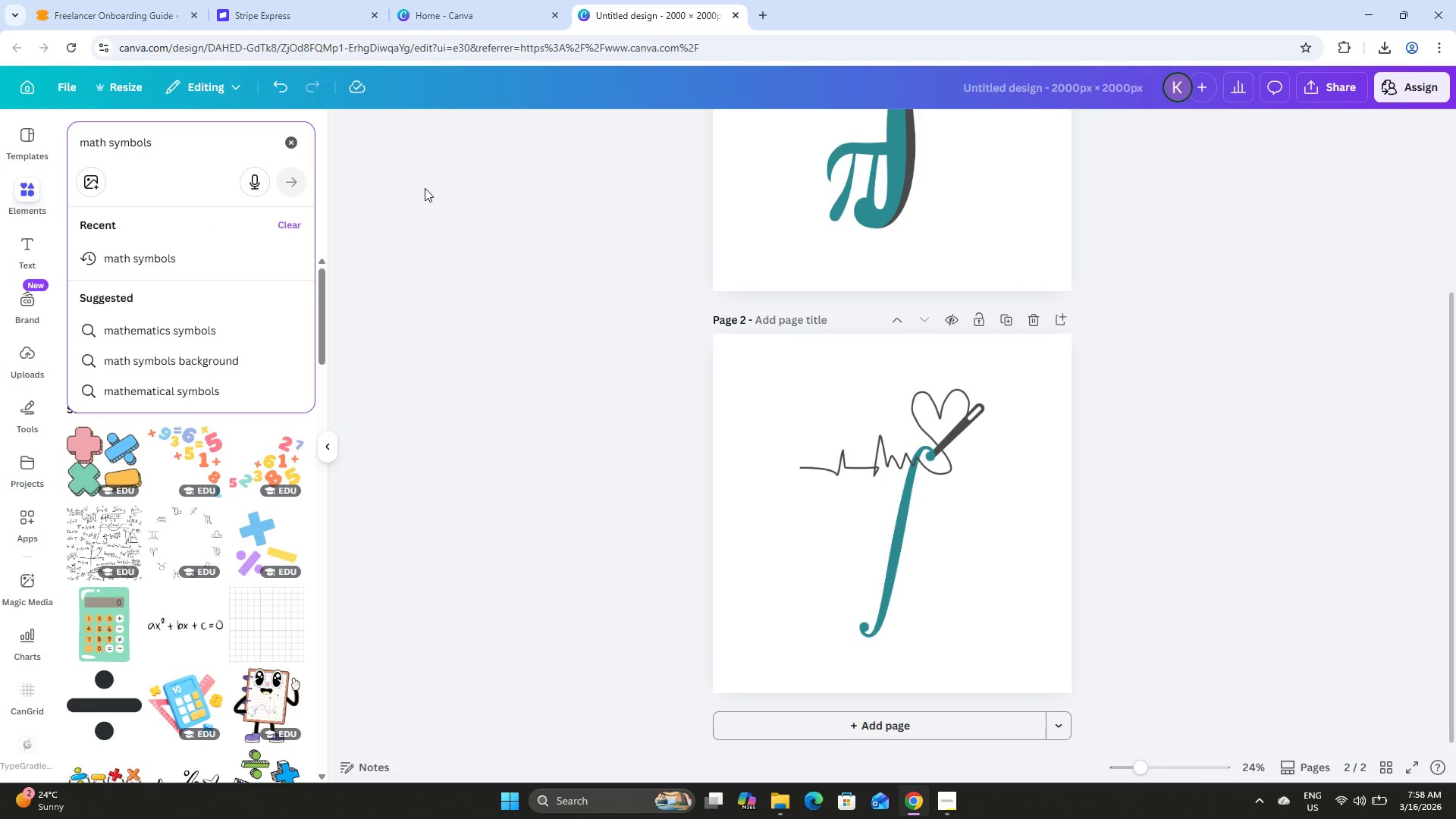 
left_click([473, 201])
 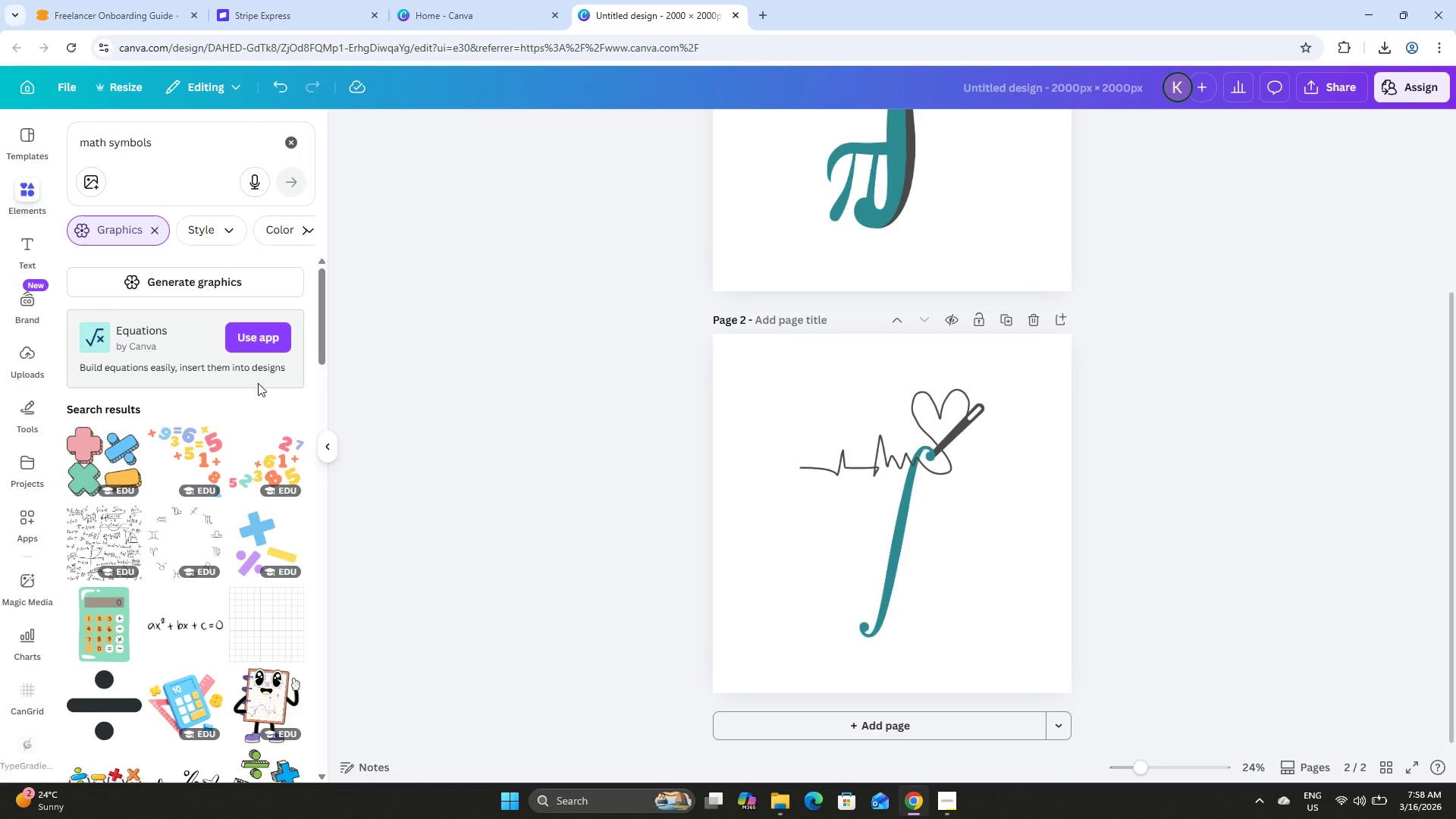 
scroll: coordinate [259, 386], scroll_direction: down, amount: 11.0
 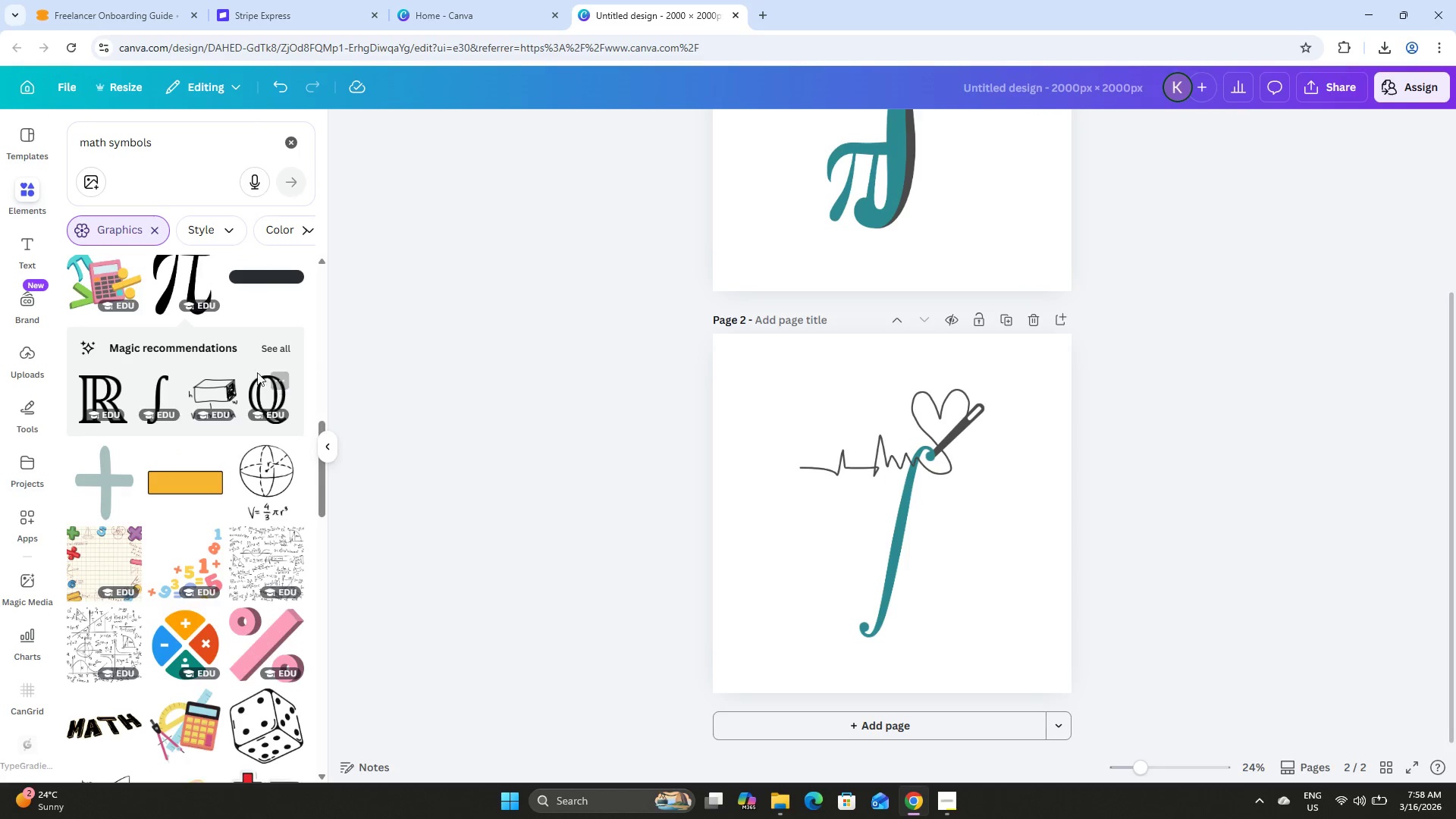 
left_click([282, 344])
 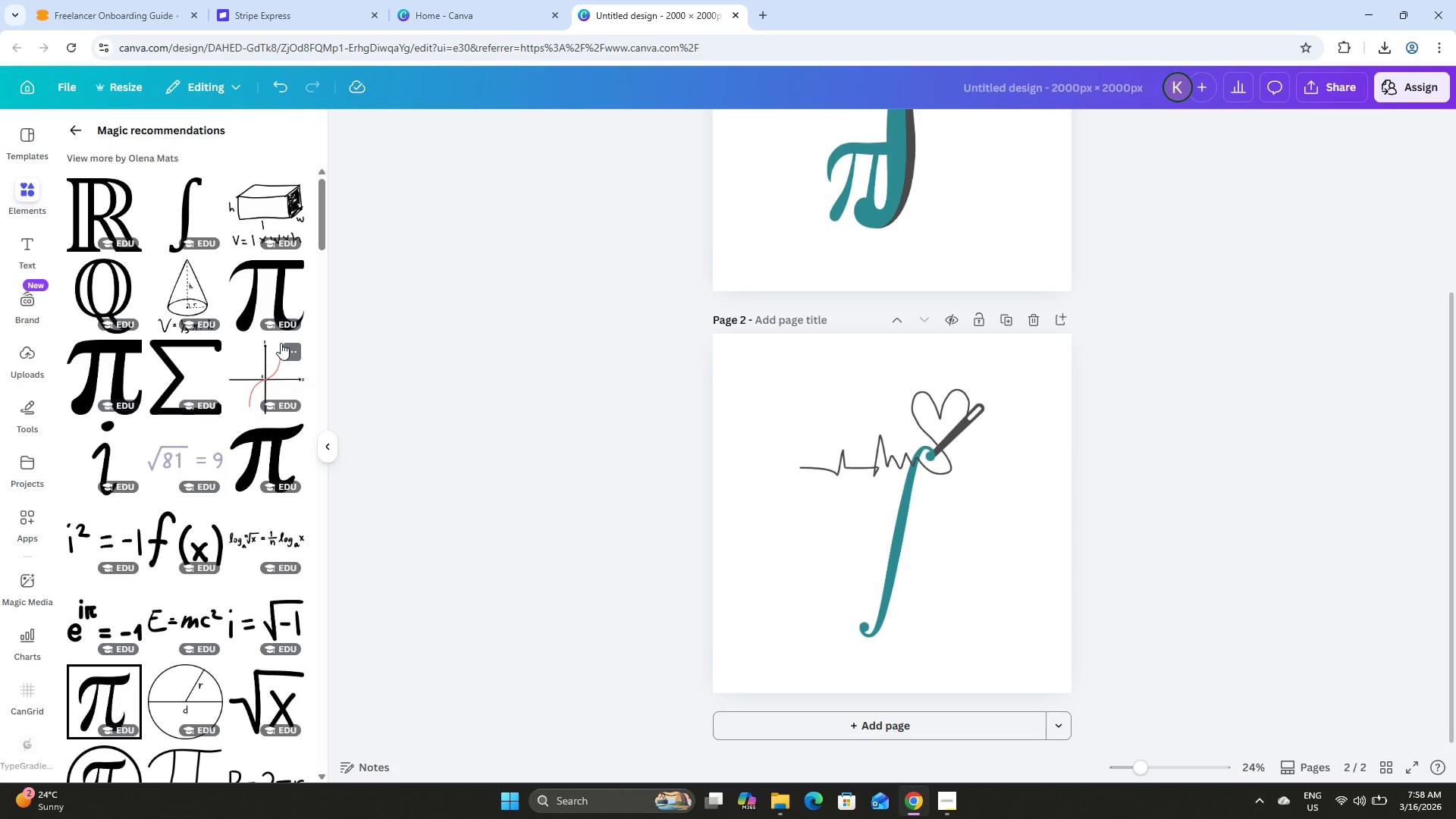 
scroll: coordinate [285, 345], scroll_direction: down, amount: 2.0
 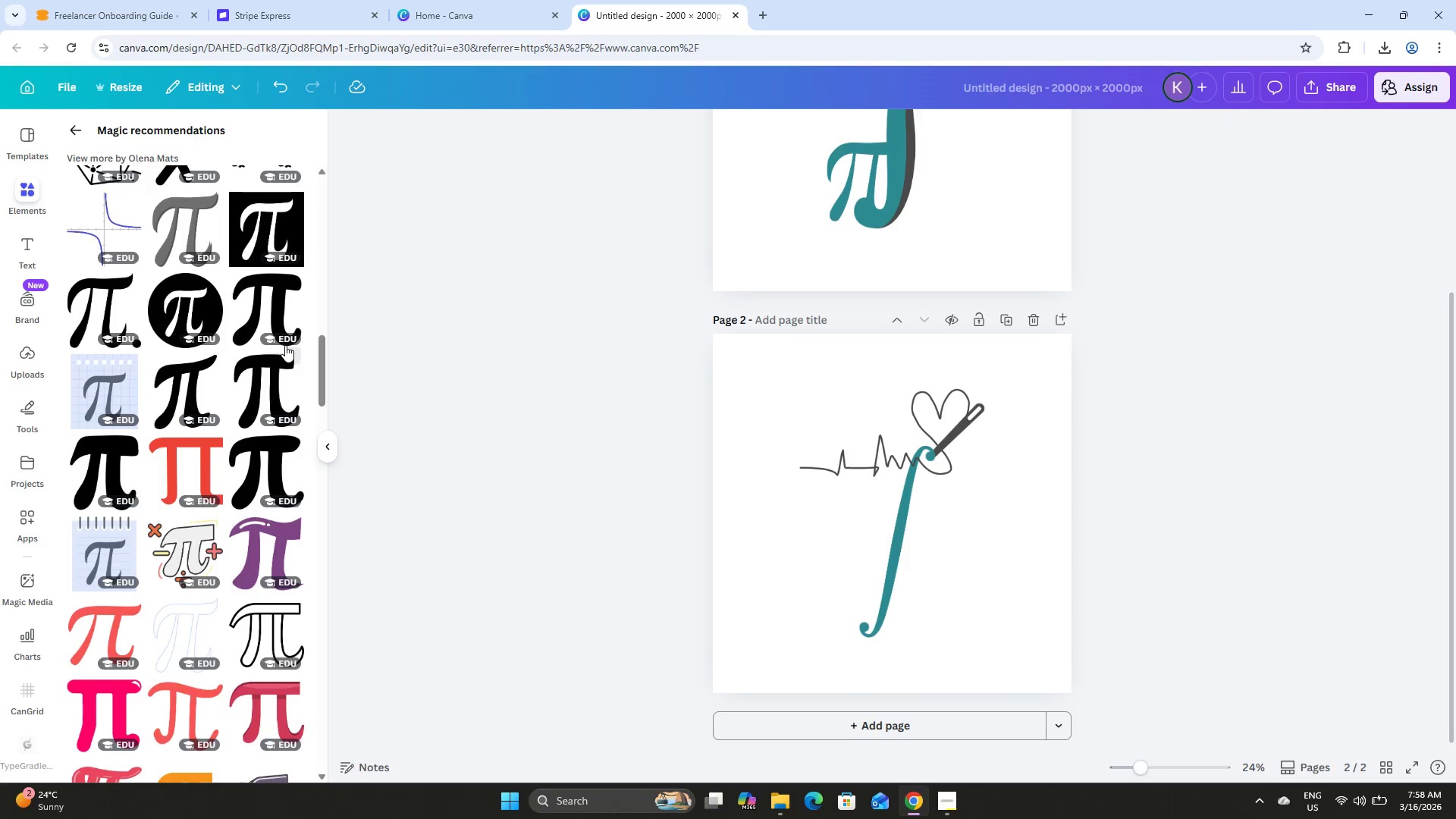 
scroll: coordinate [293, 334], scroll_direction: up, amount: 9.0
 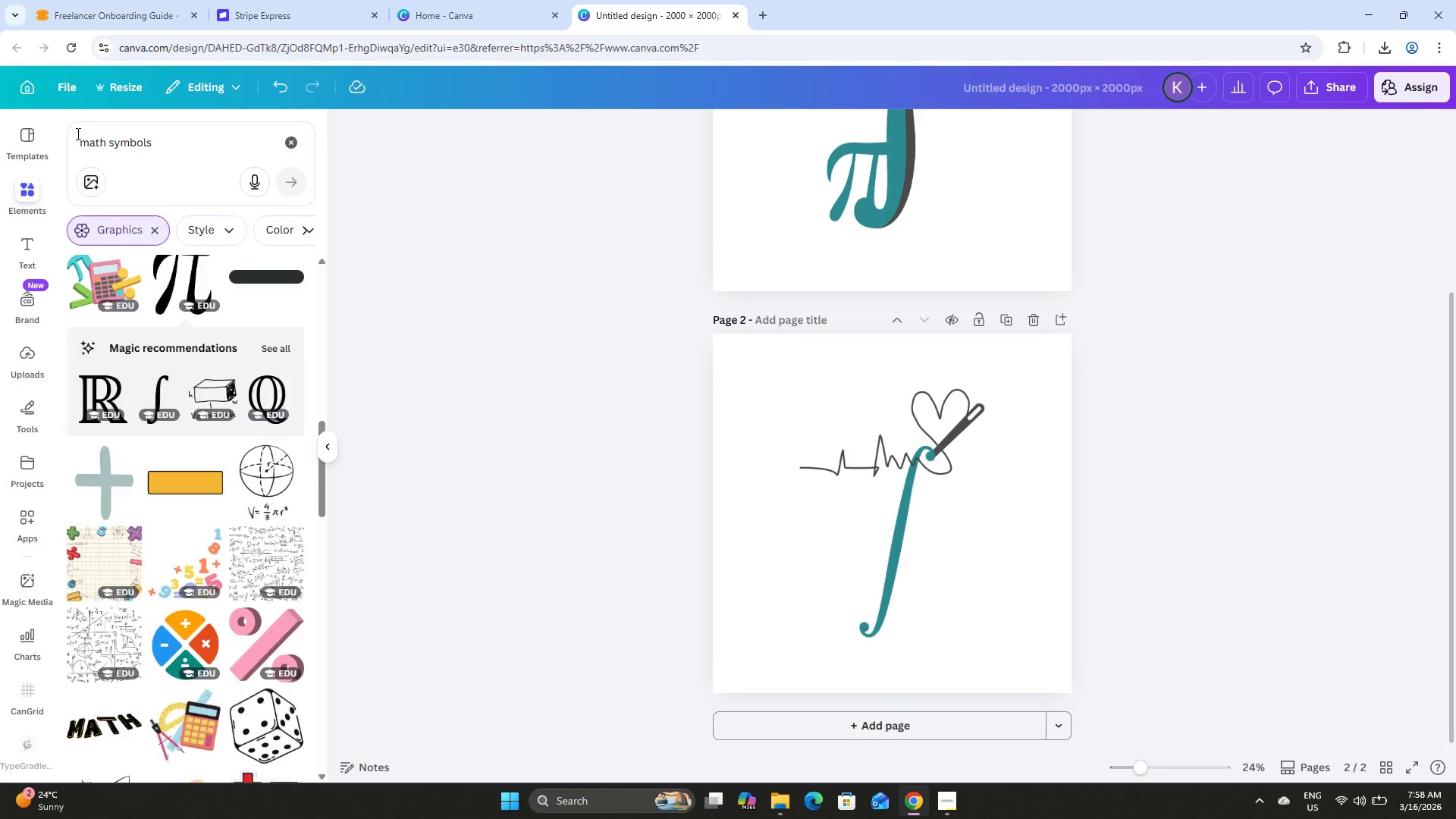 
scroll: coordinate [249, 479], scroll_direction: down, amount: 22.0
 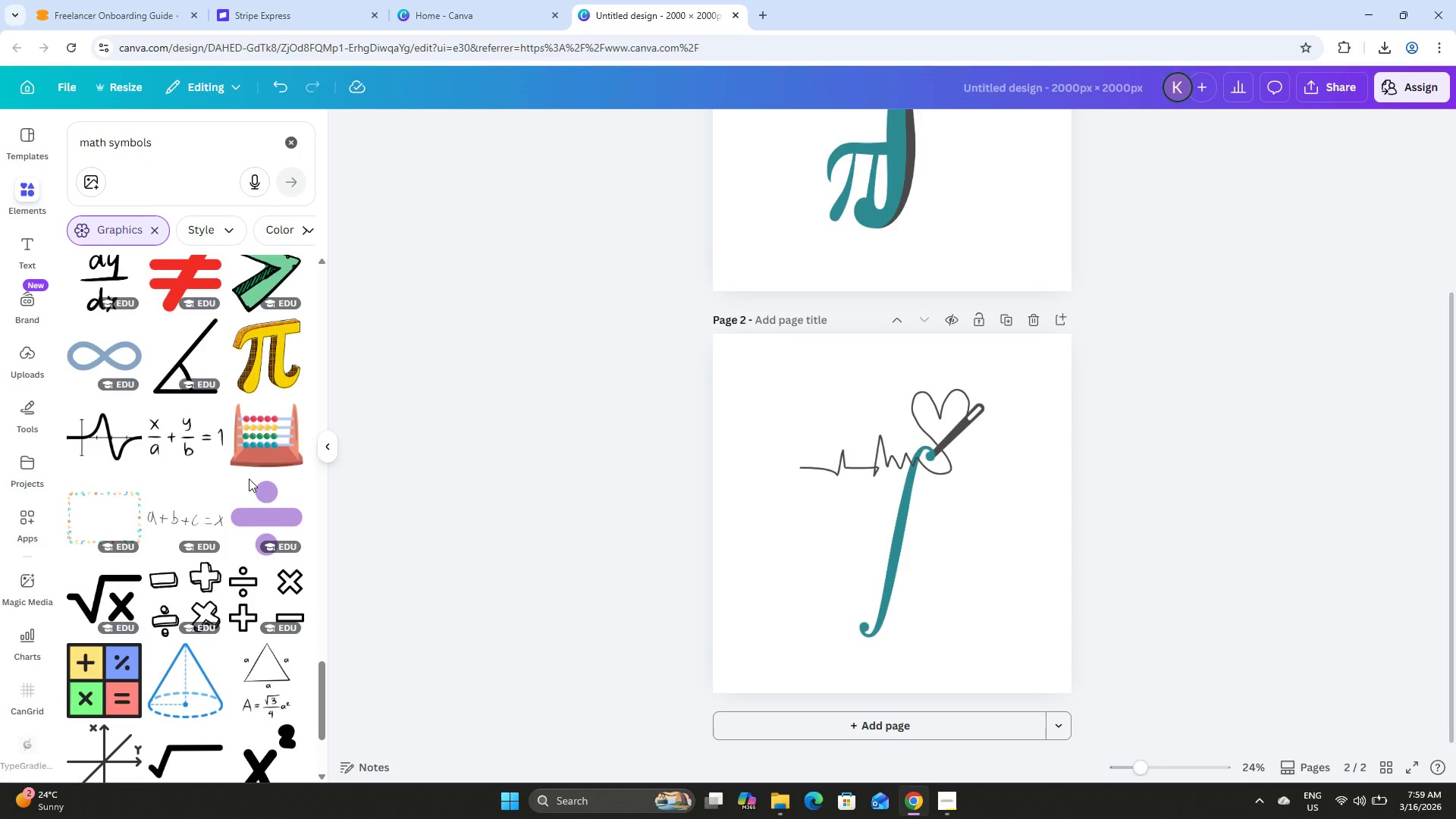 
scroll: coordinate [246, 453], scroll_direction: down, amount: 18.0
 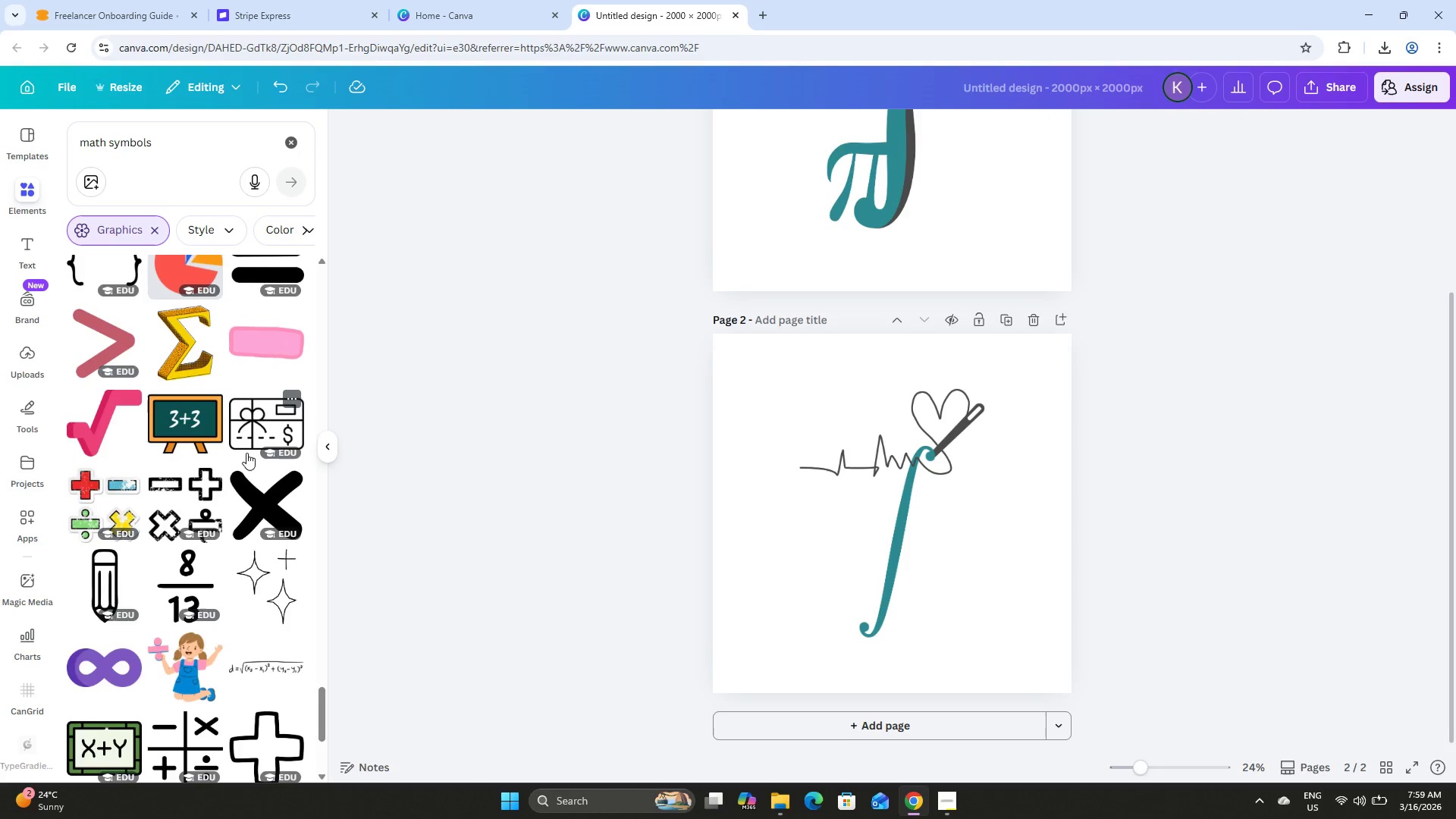 
scroll: coordinate [874, 475], scroll_direction: up, amount: 75.0
 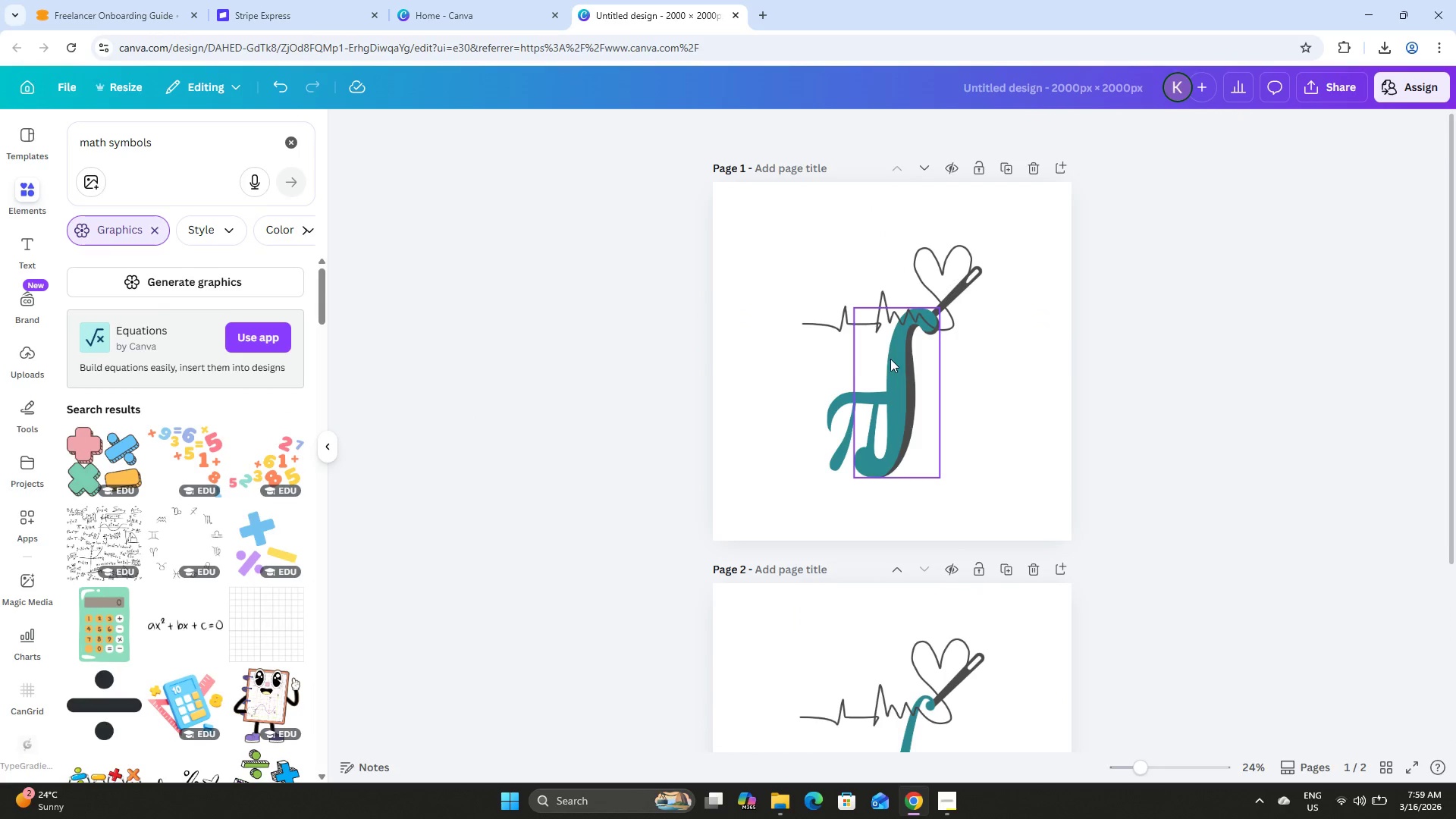 
scroll: coordinate [890, 359], scroll_direction: down, amount: 3.0
 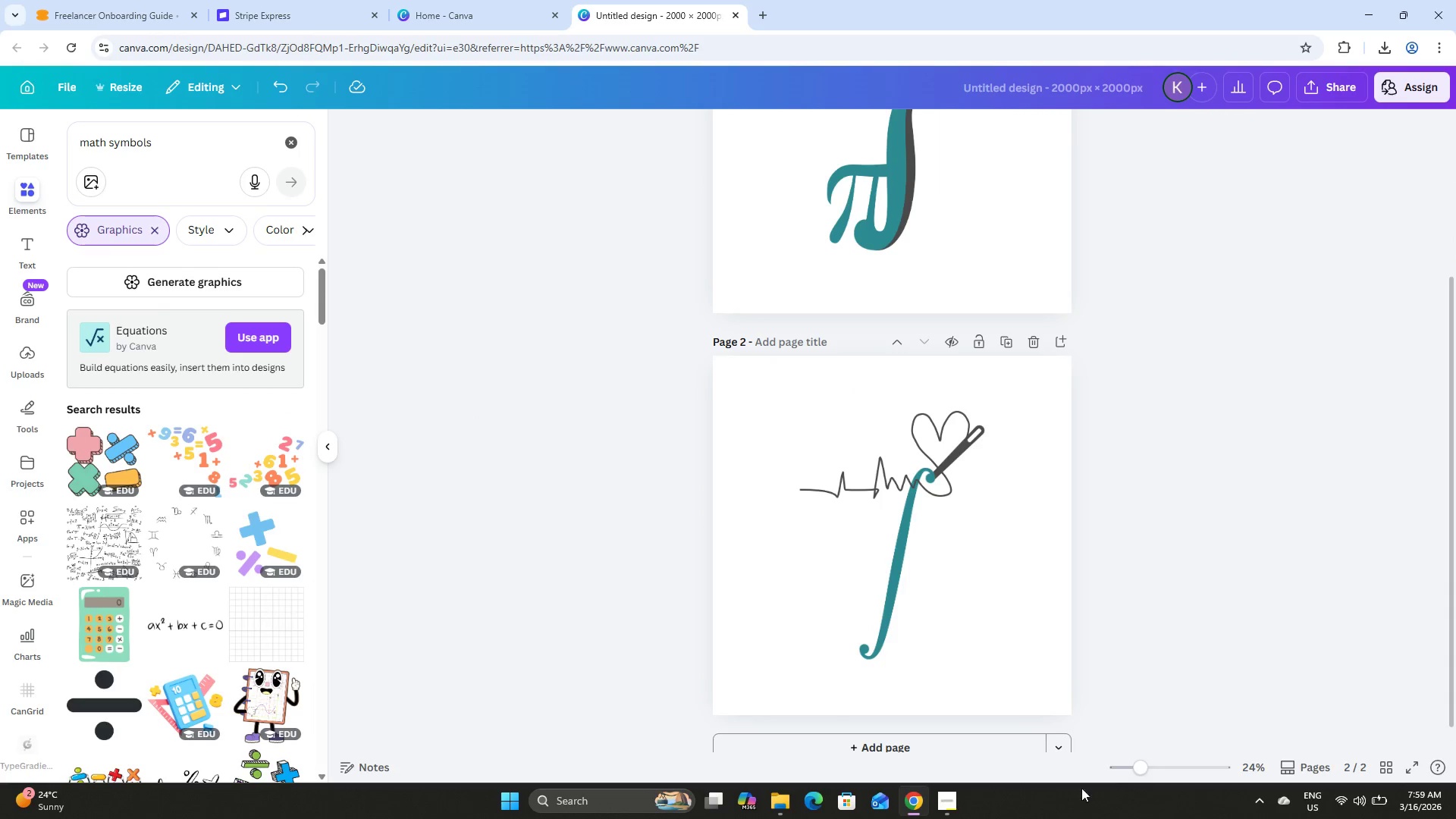 
left_click_drag(start_coordinate=[1135, 766], to_coordinate=[1149, 755])
 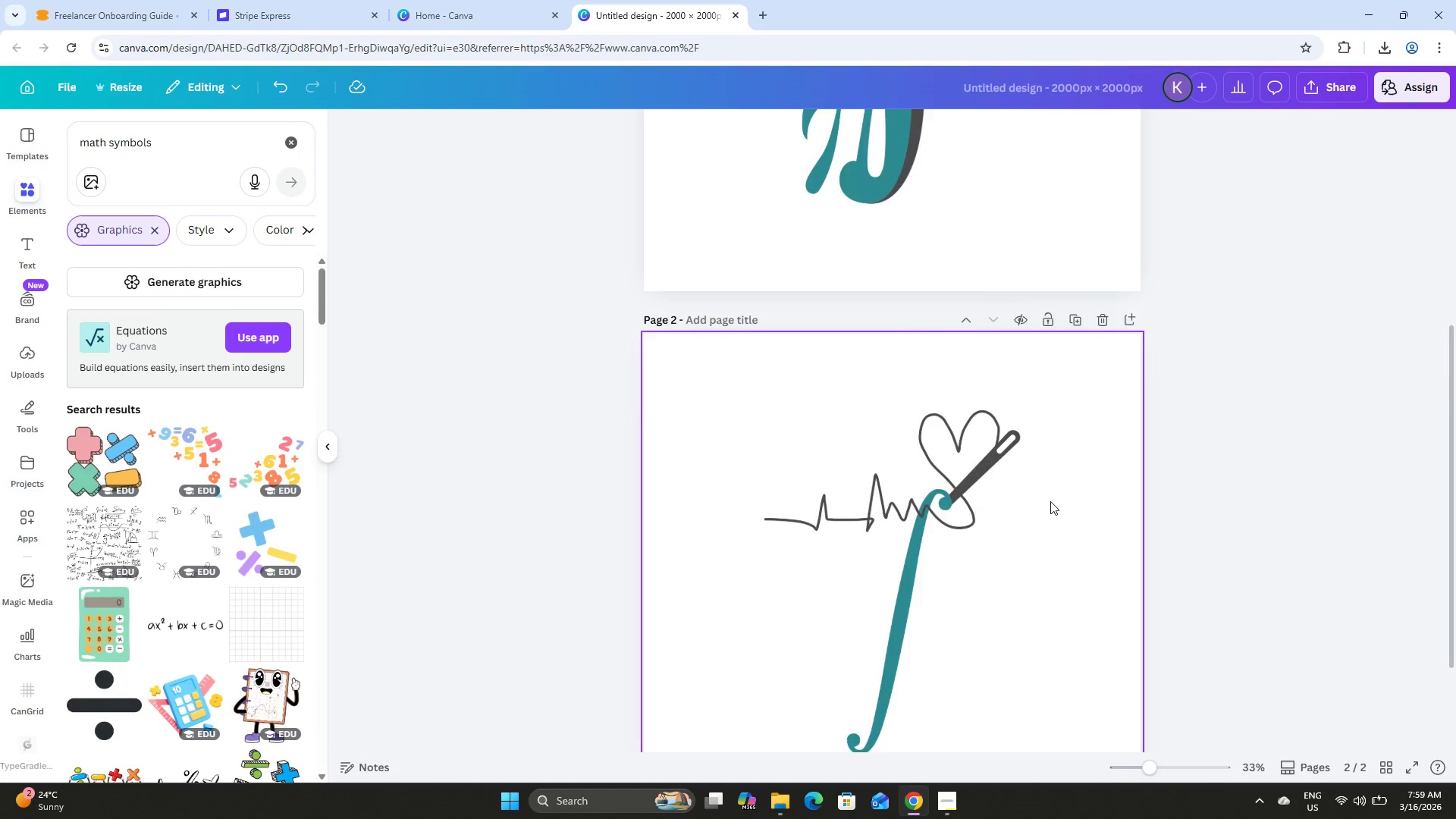 
scroll: coordinate [1050, 501], scroll_direction: down, amount: 2.0
 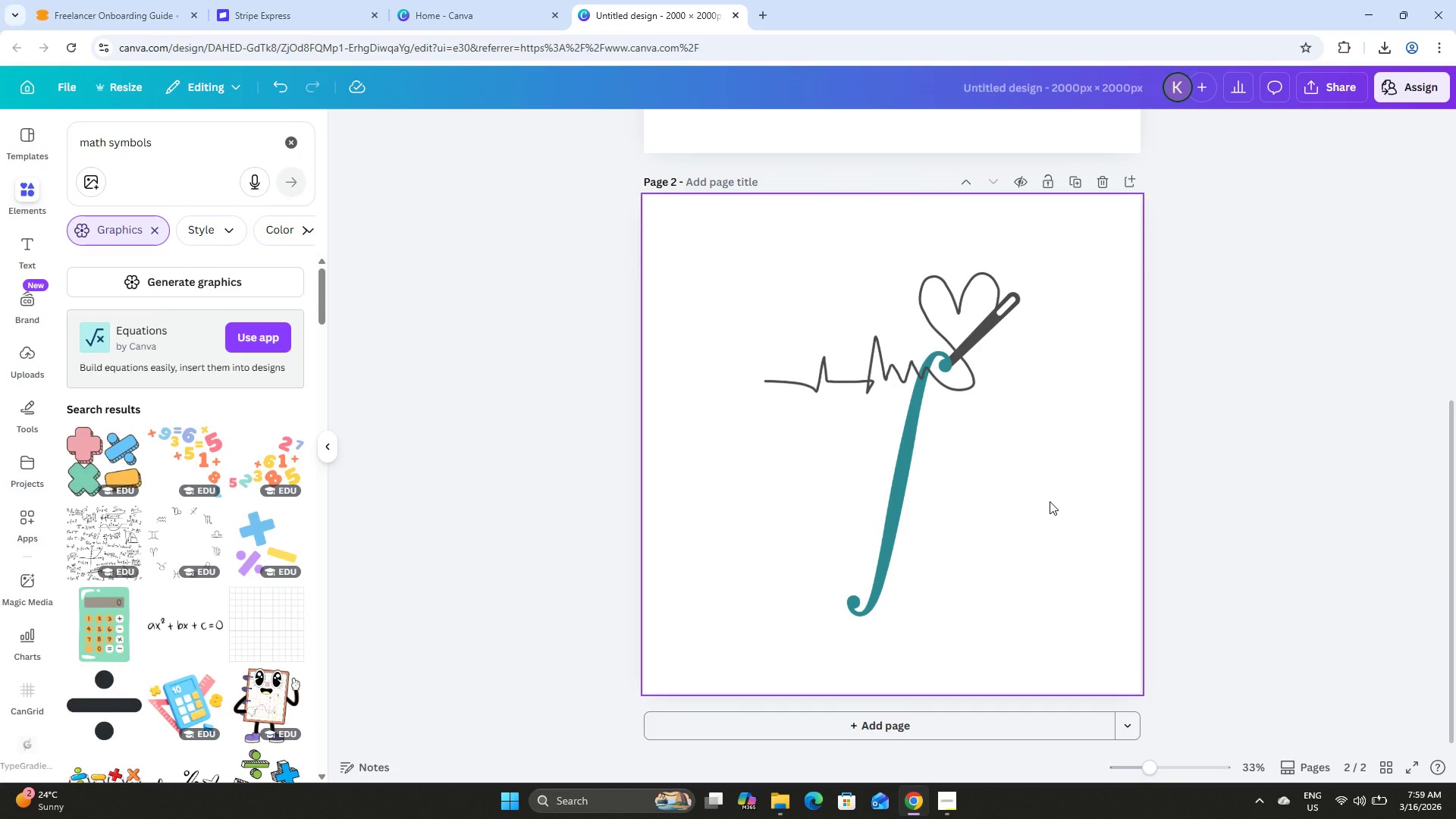 
scroll: coordinate [1050, 501], scroll_direction: up, amount: 1.0
 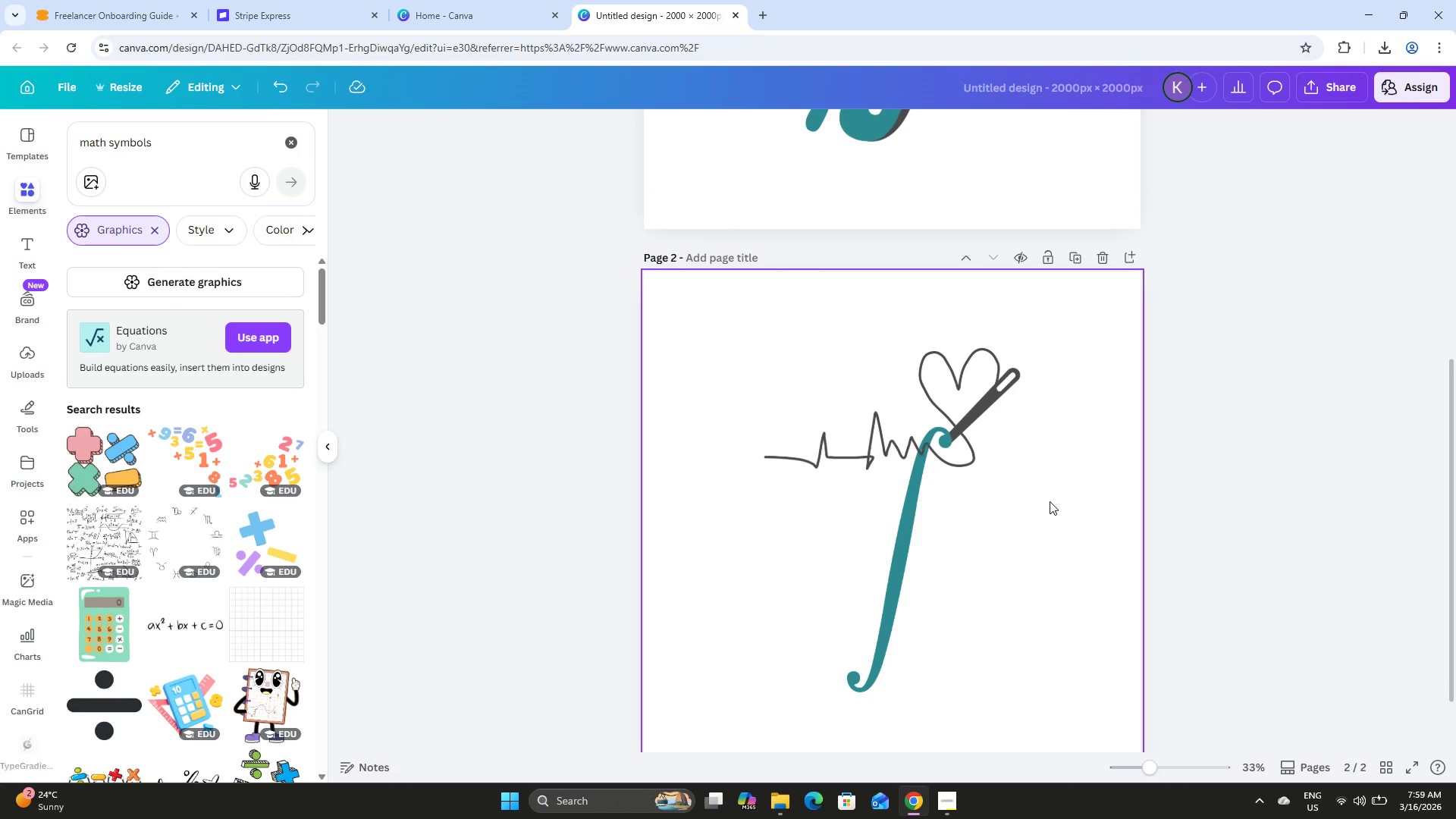 
wait(13.87)
 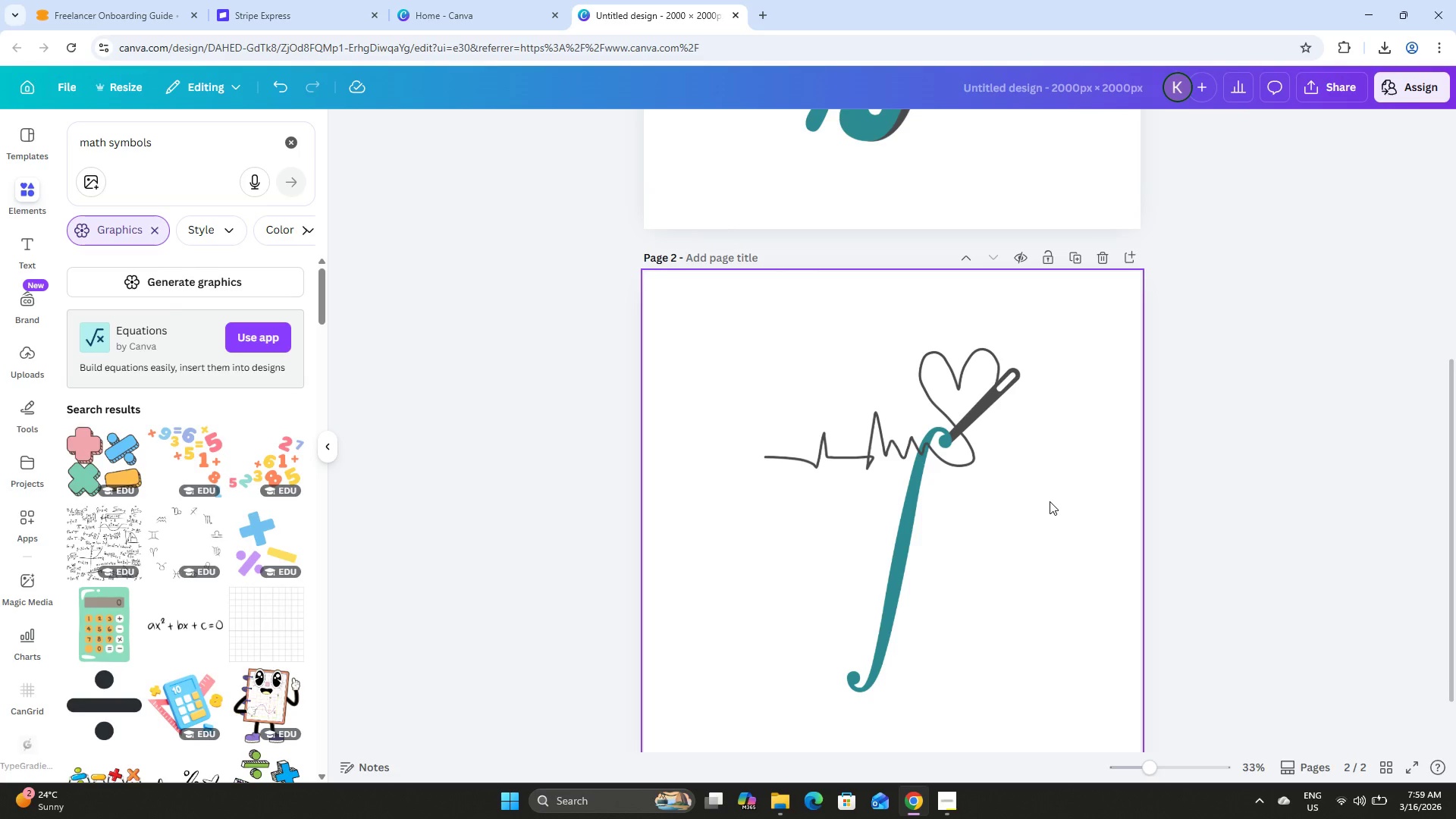 
scroll: coordinate [971, 393], scroll_direction: down, amount: 2.0
 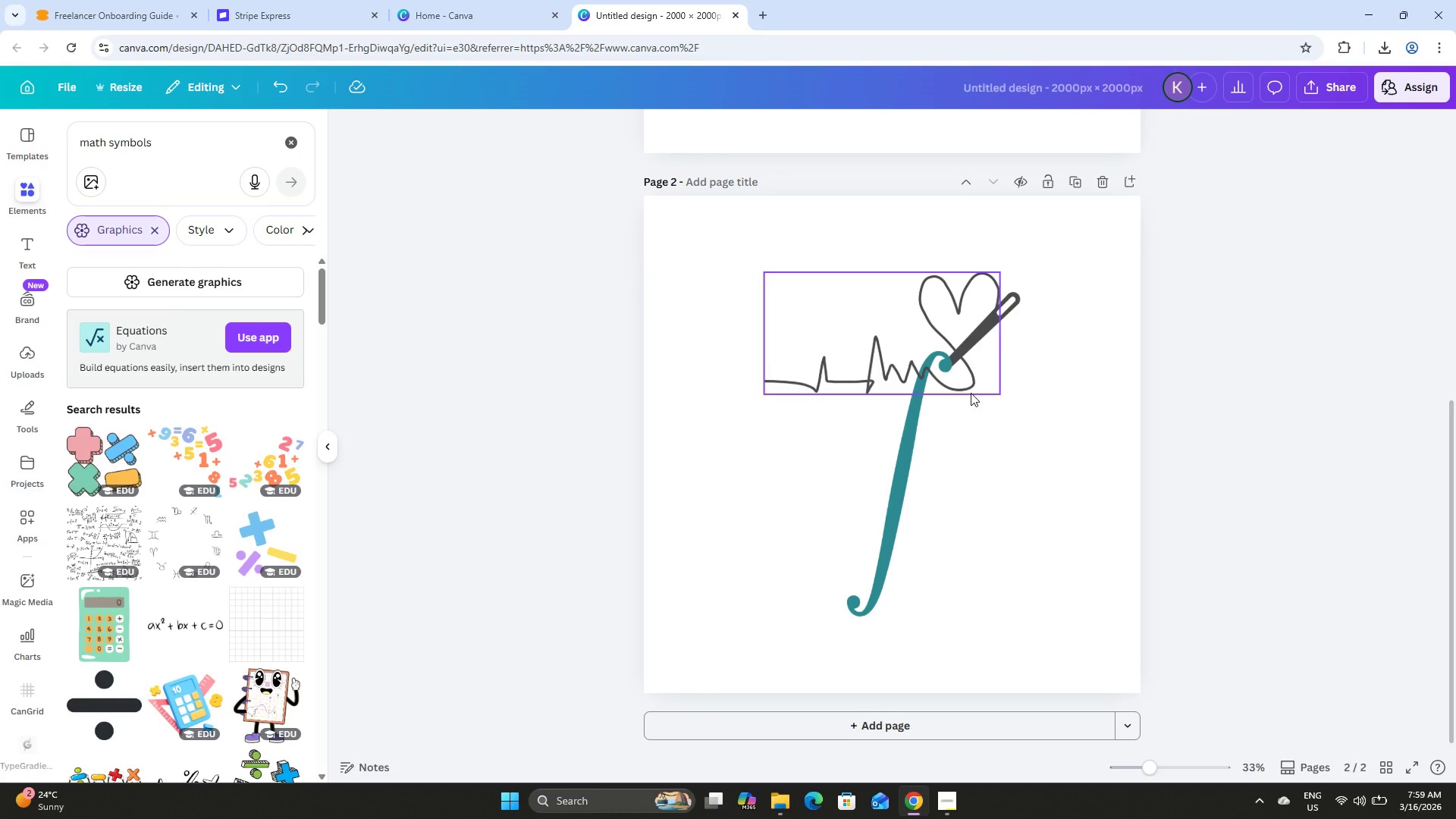 
scroll: coordinate [971, 393], scroll_direction: up, amount: 13.0
 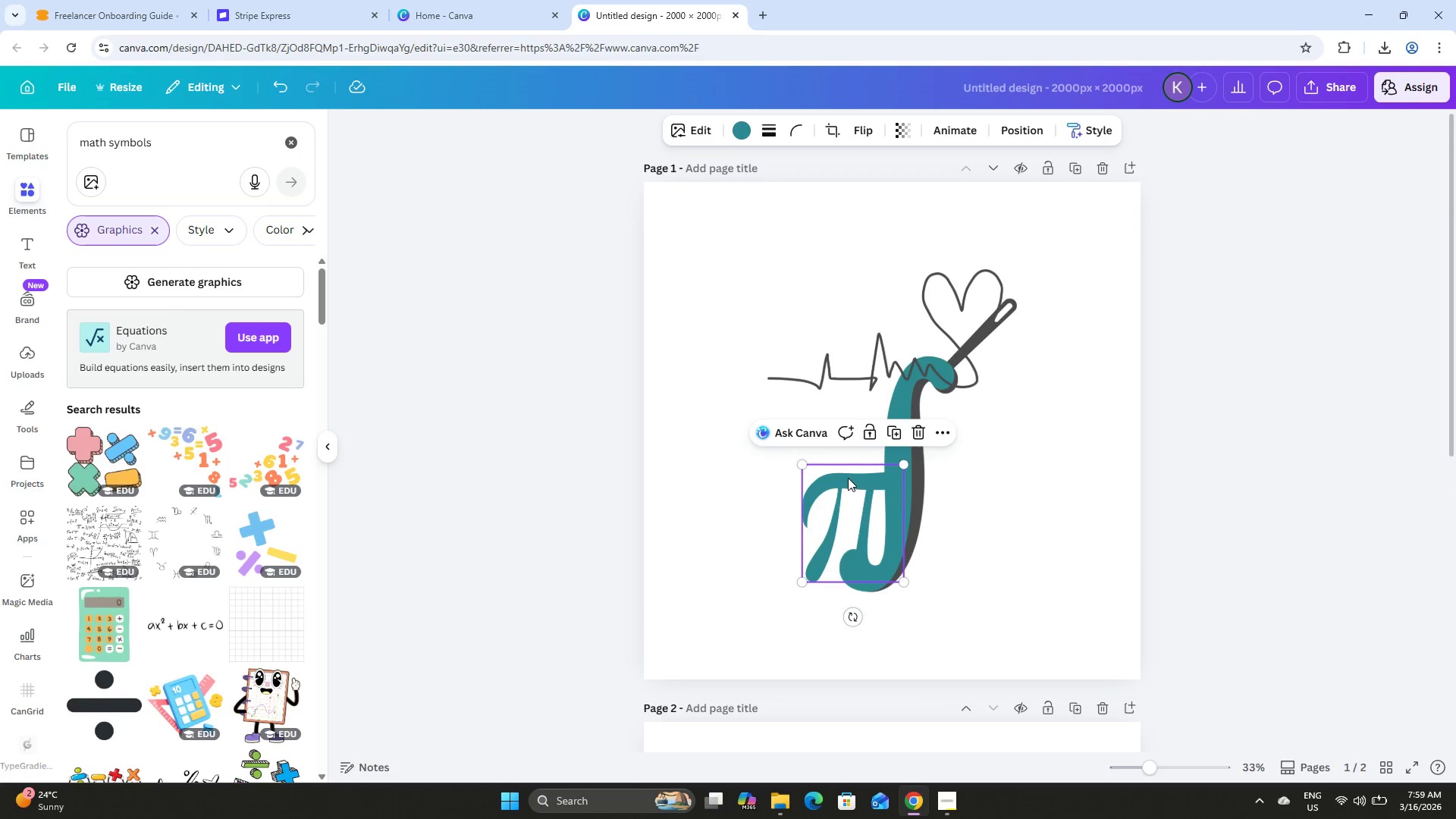 
key(Backspace)
 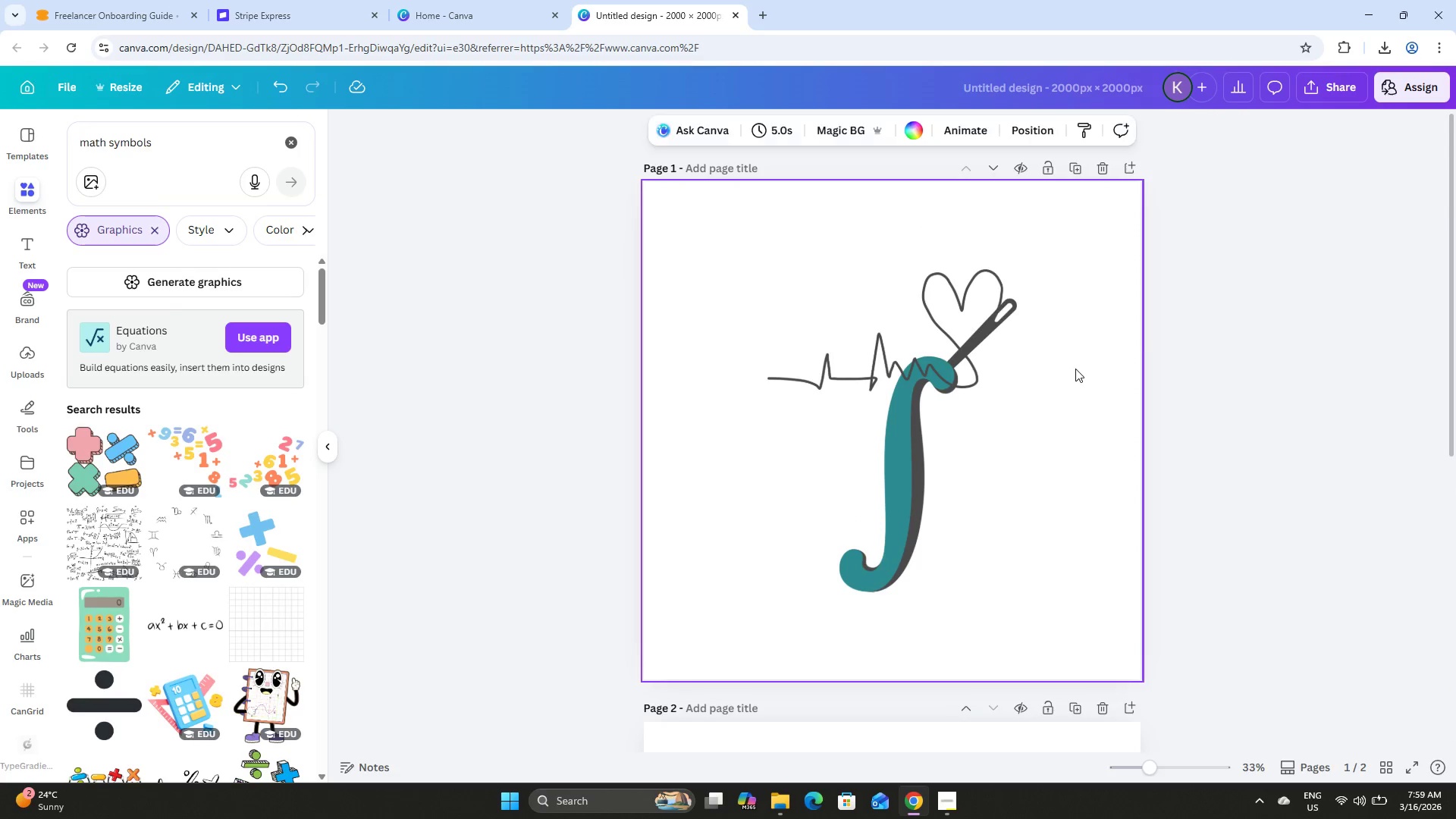 
double_click([1296, 310])
 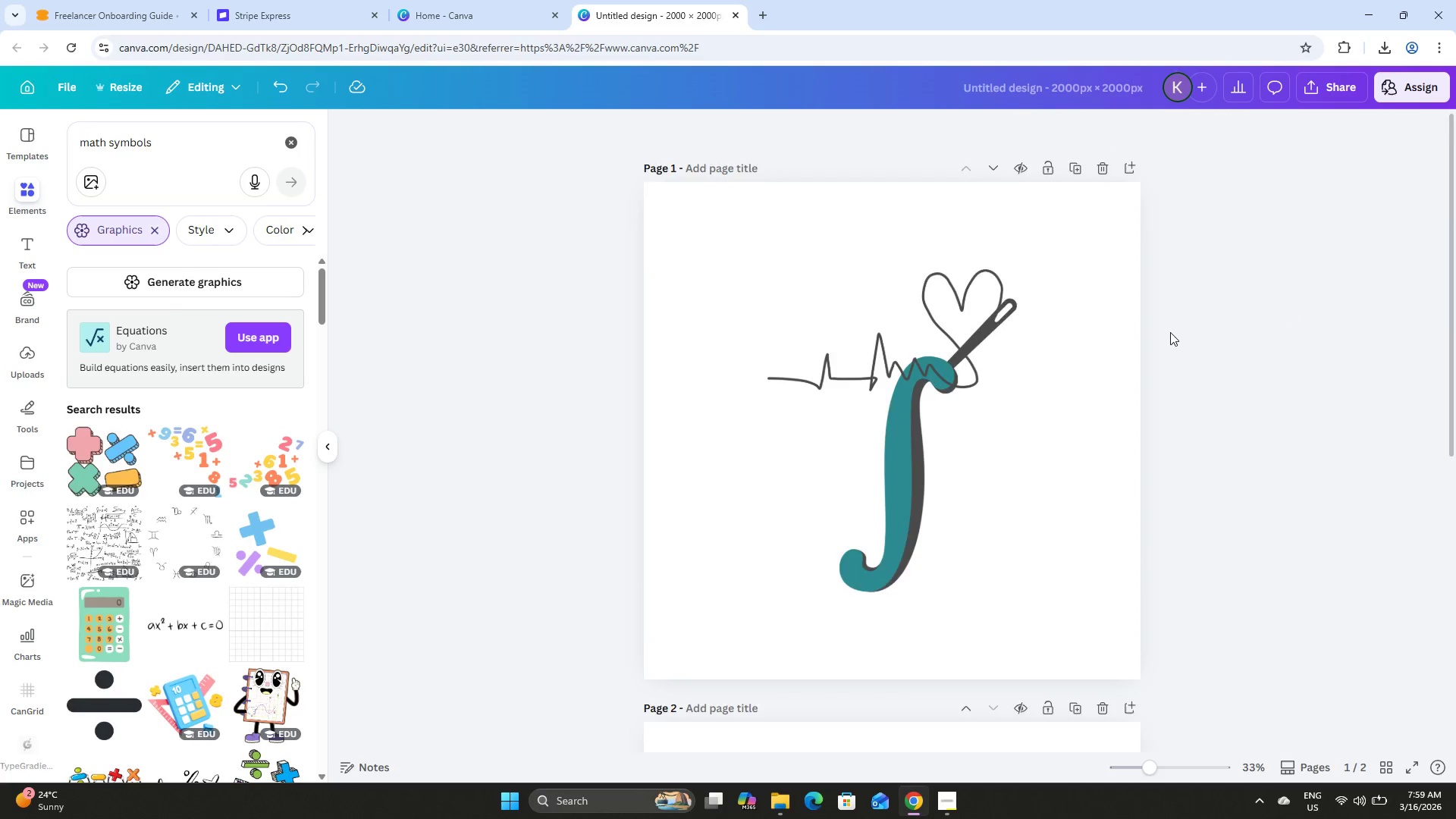 
scroll: coordinate [1170, 332], scroll_direction: down, amount: 3.0
 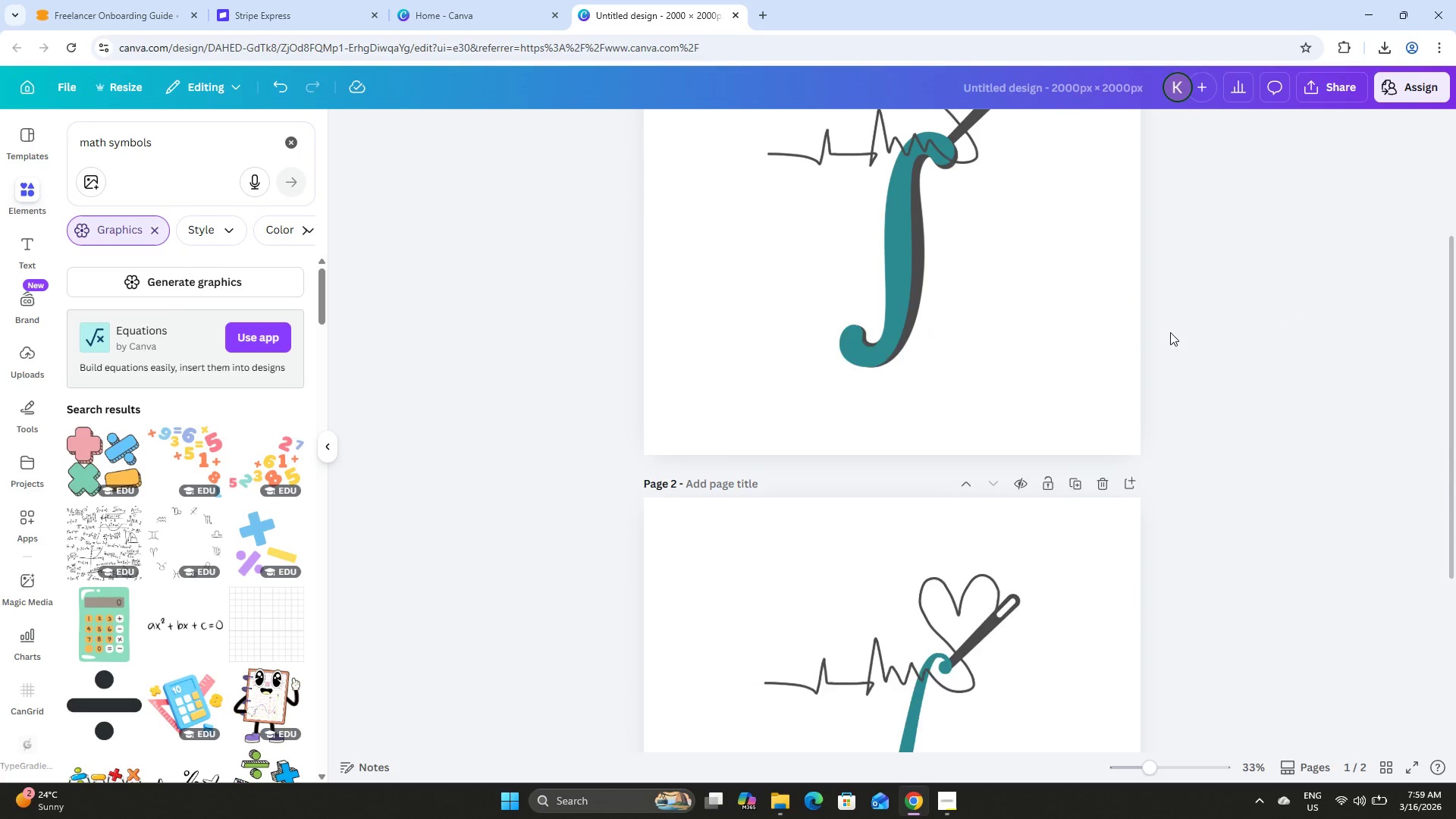 
scroll: coordinate [1170, 332], scroll_direction: up, amount: 5.0
 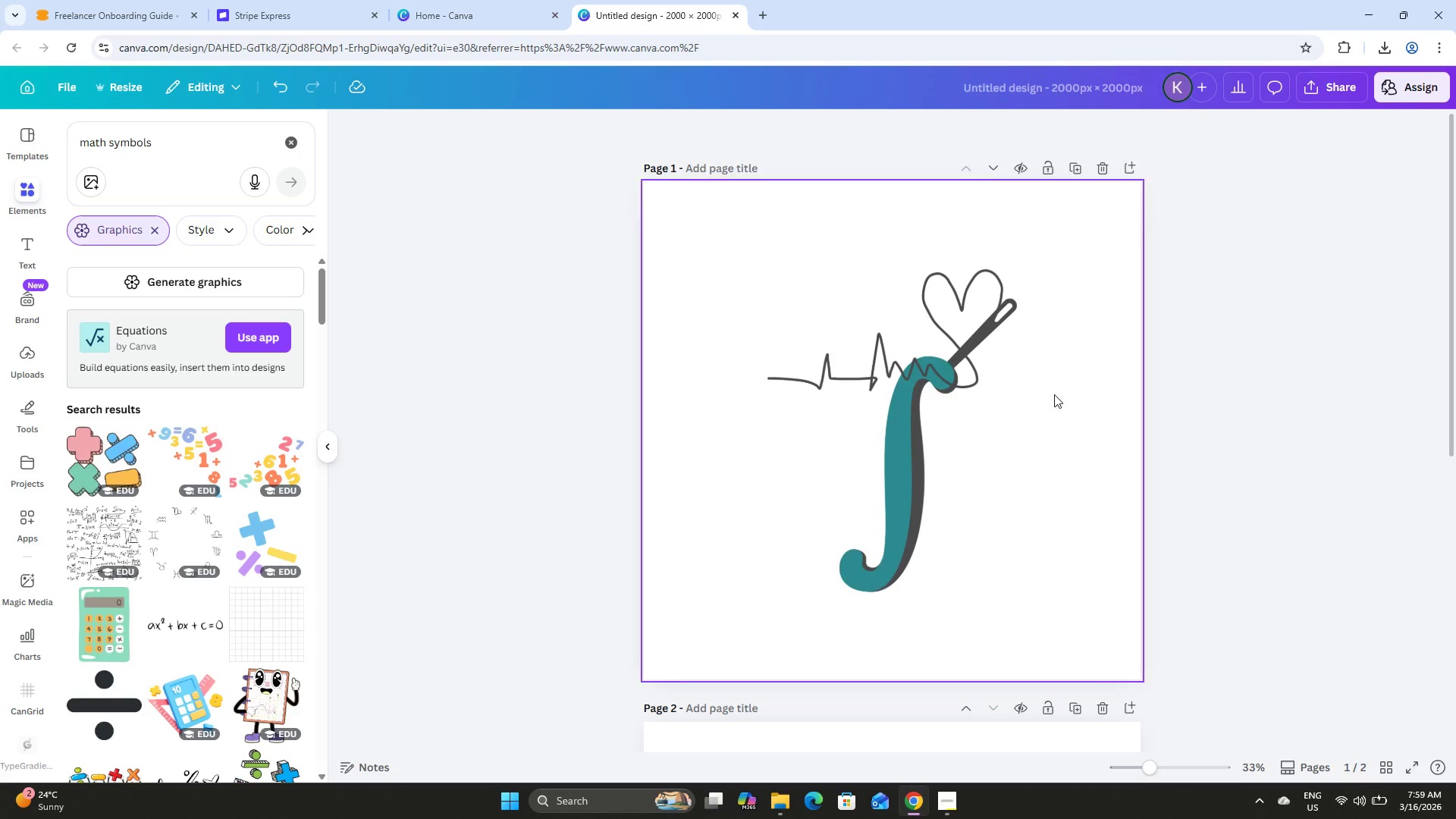 
left_click([879, 472])
 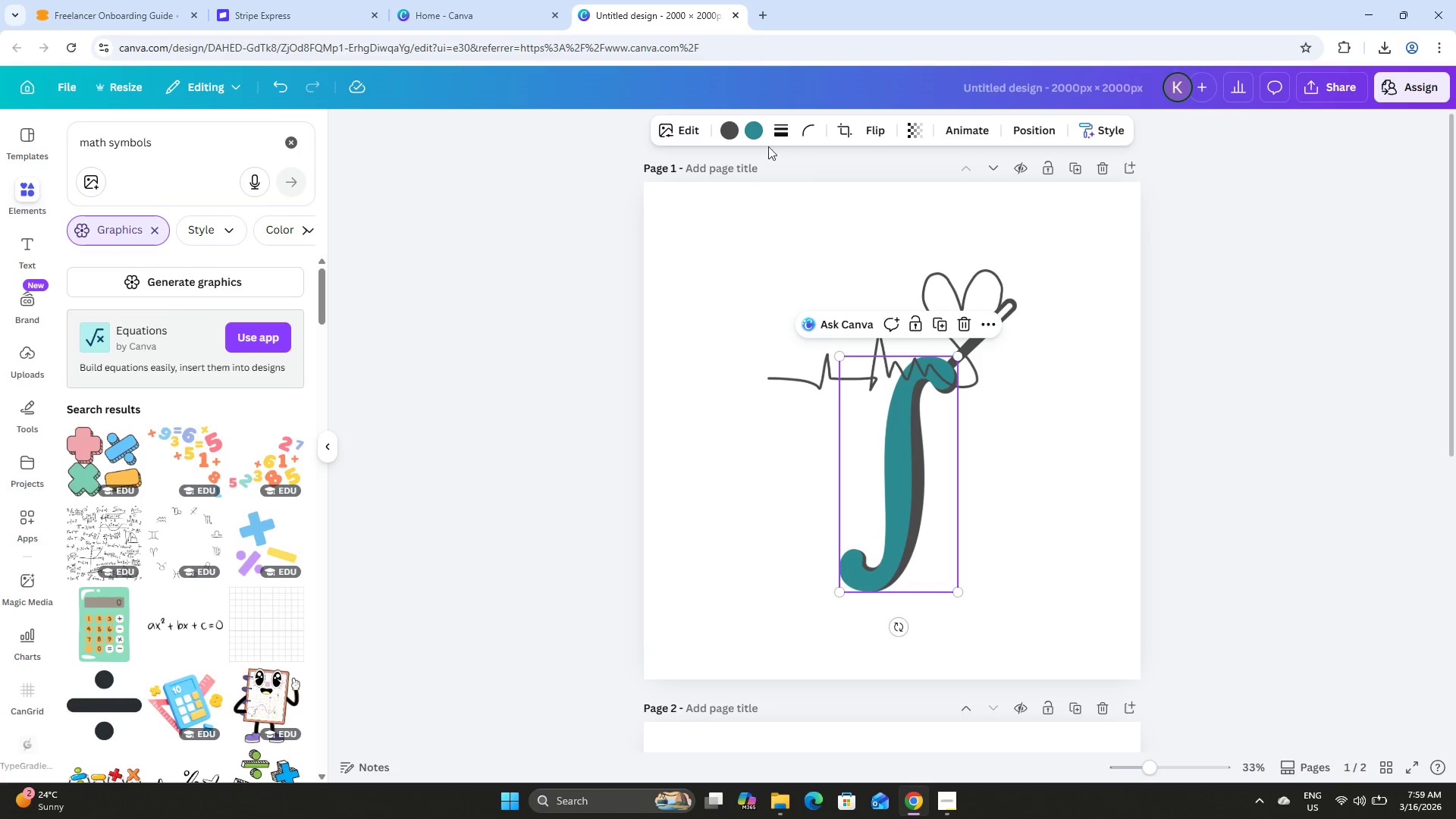 
left_click([752, 130])
 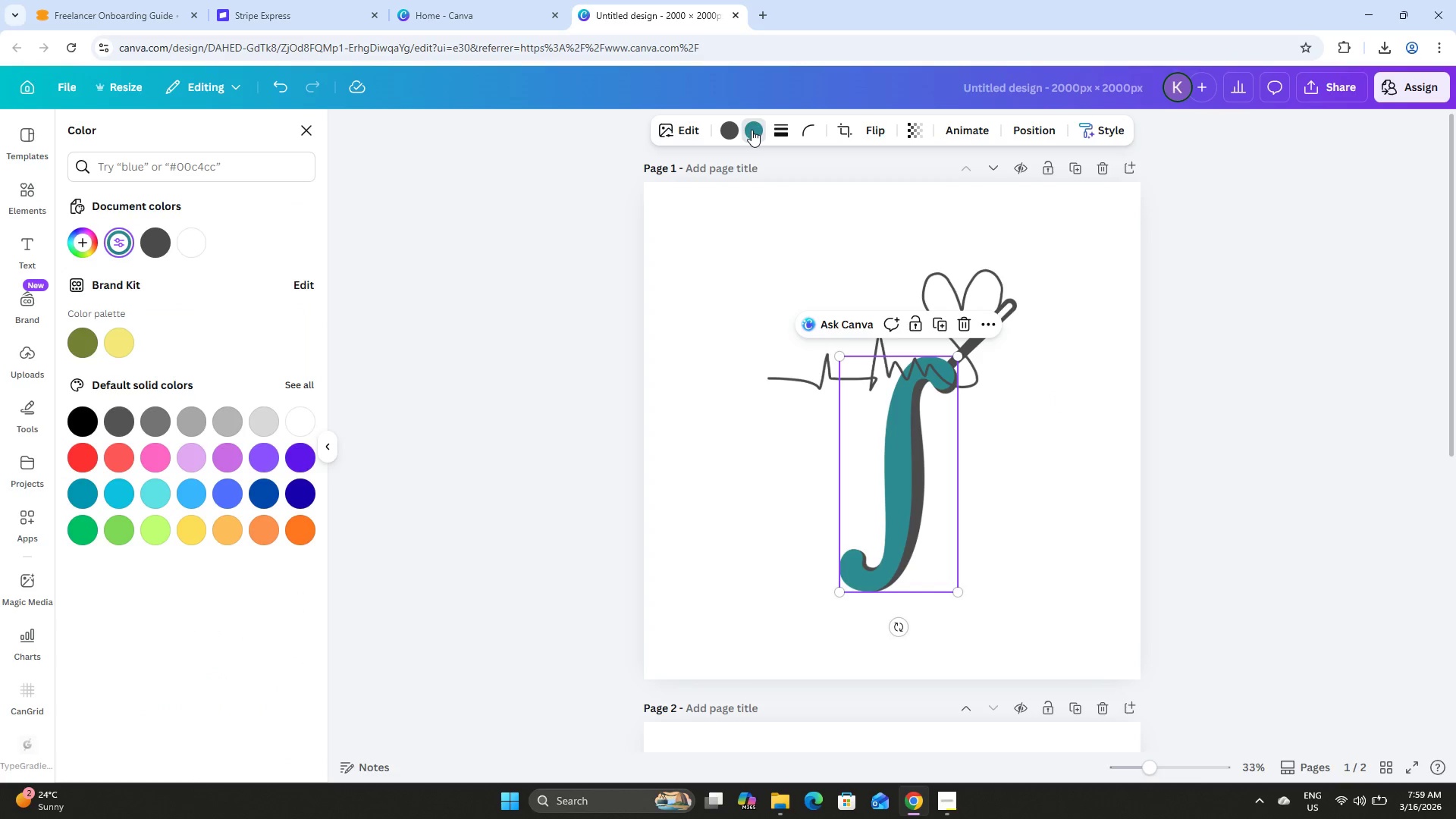 
left_click([732, 127])
 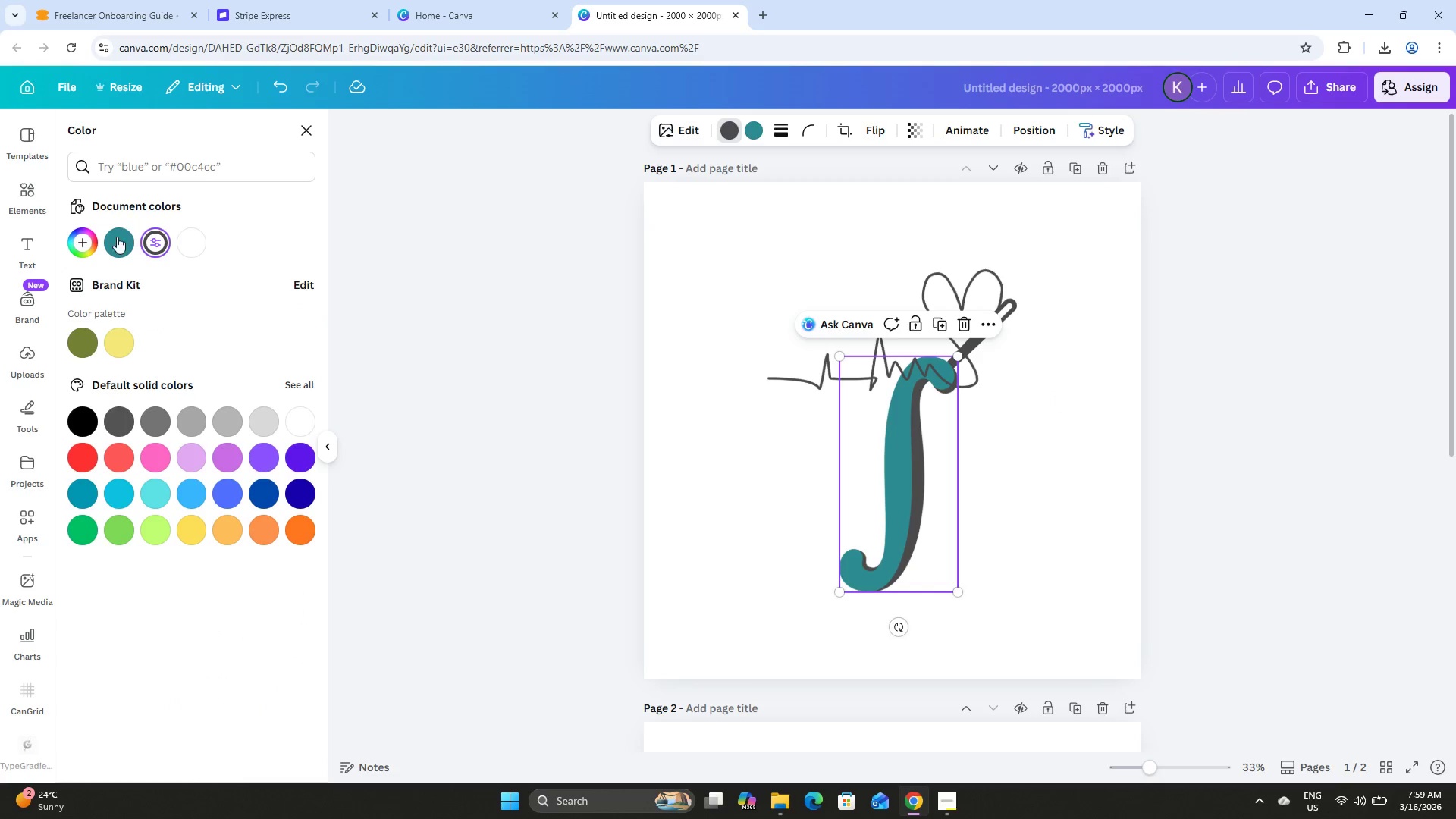 
left_click([117, 240])
 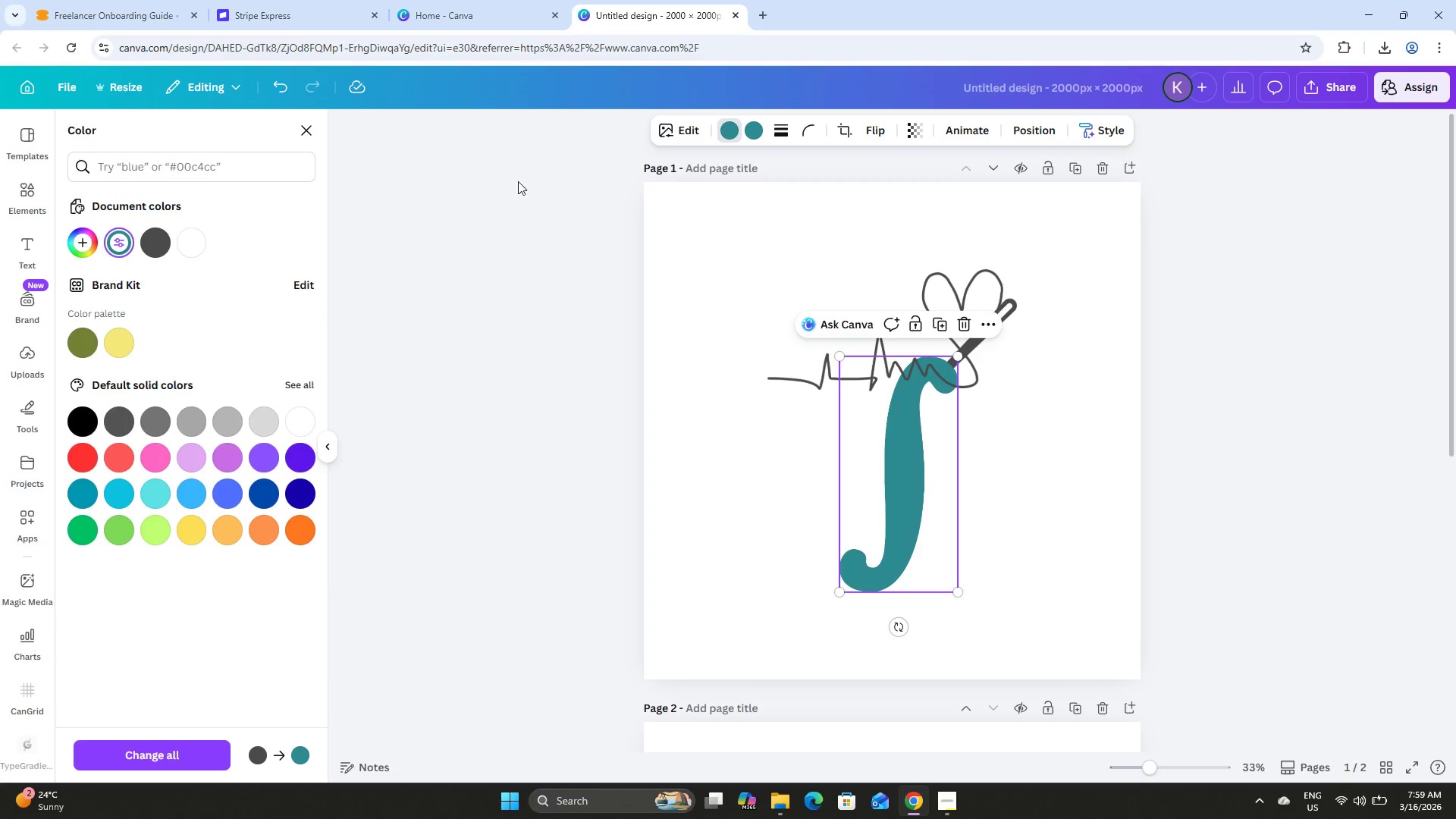 
left_click([157, 244])
 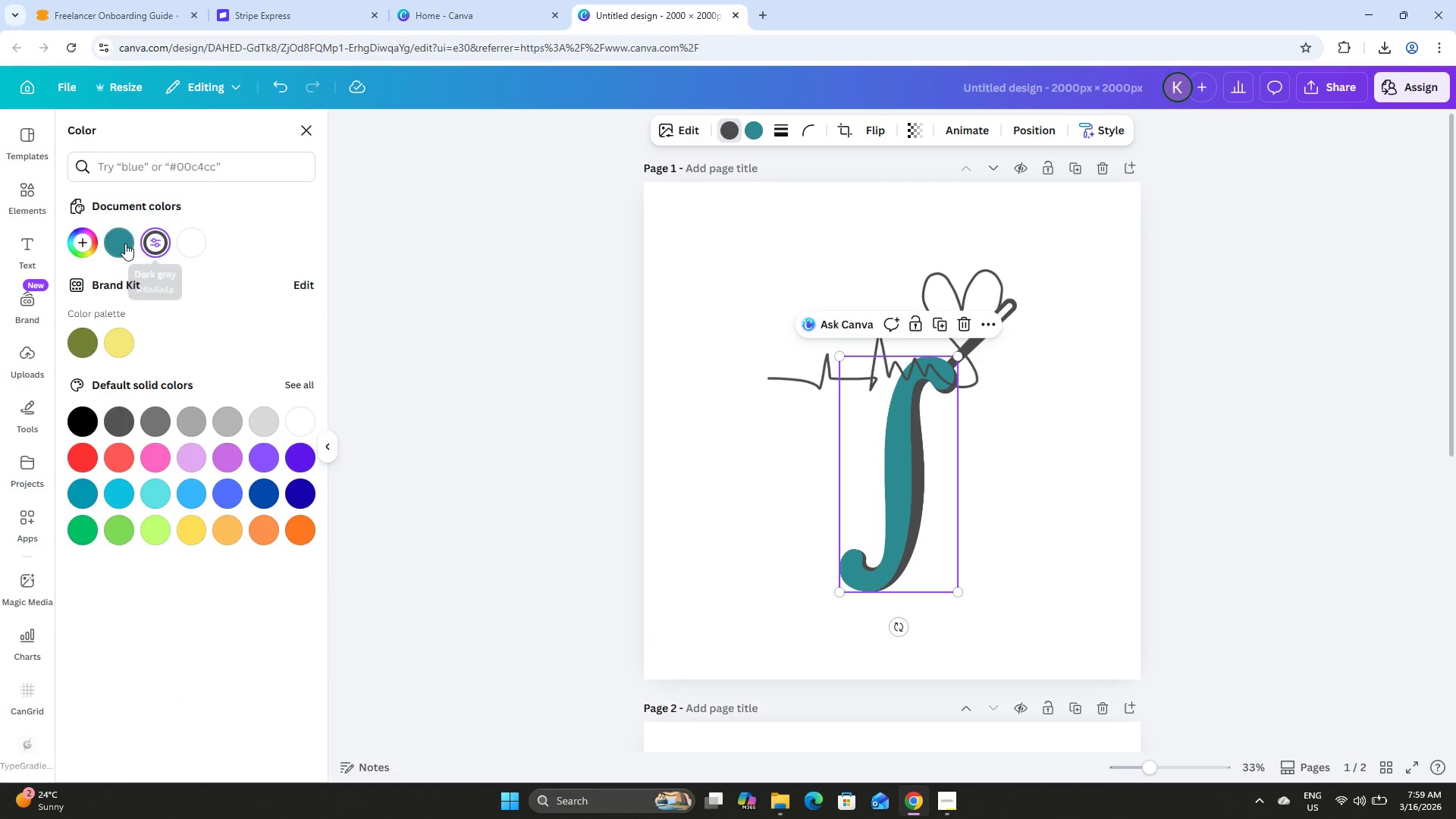 
left_click([125, 243])
 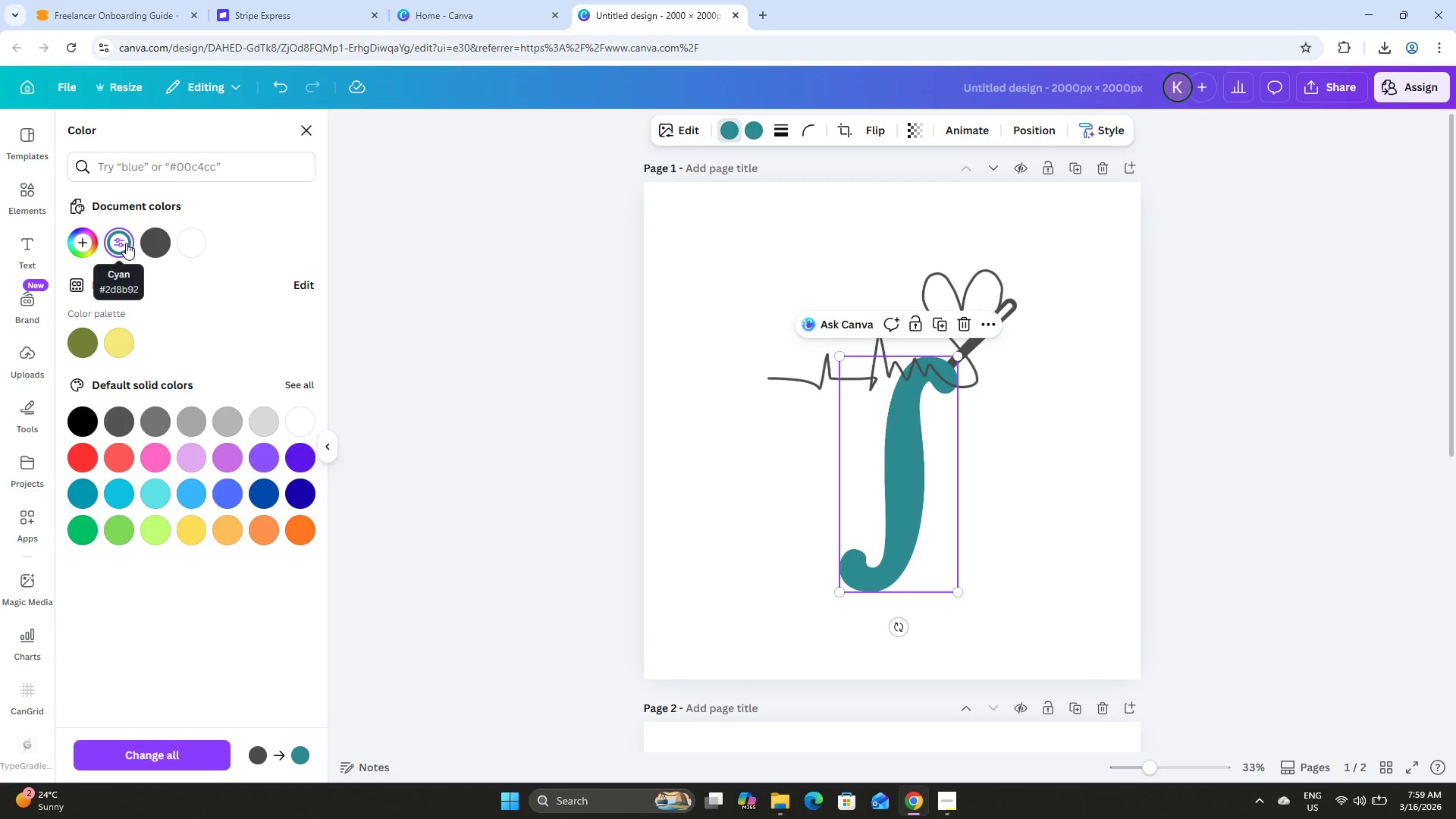 
left_click([147, 245])
 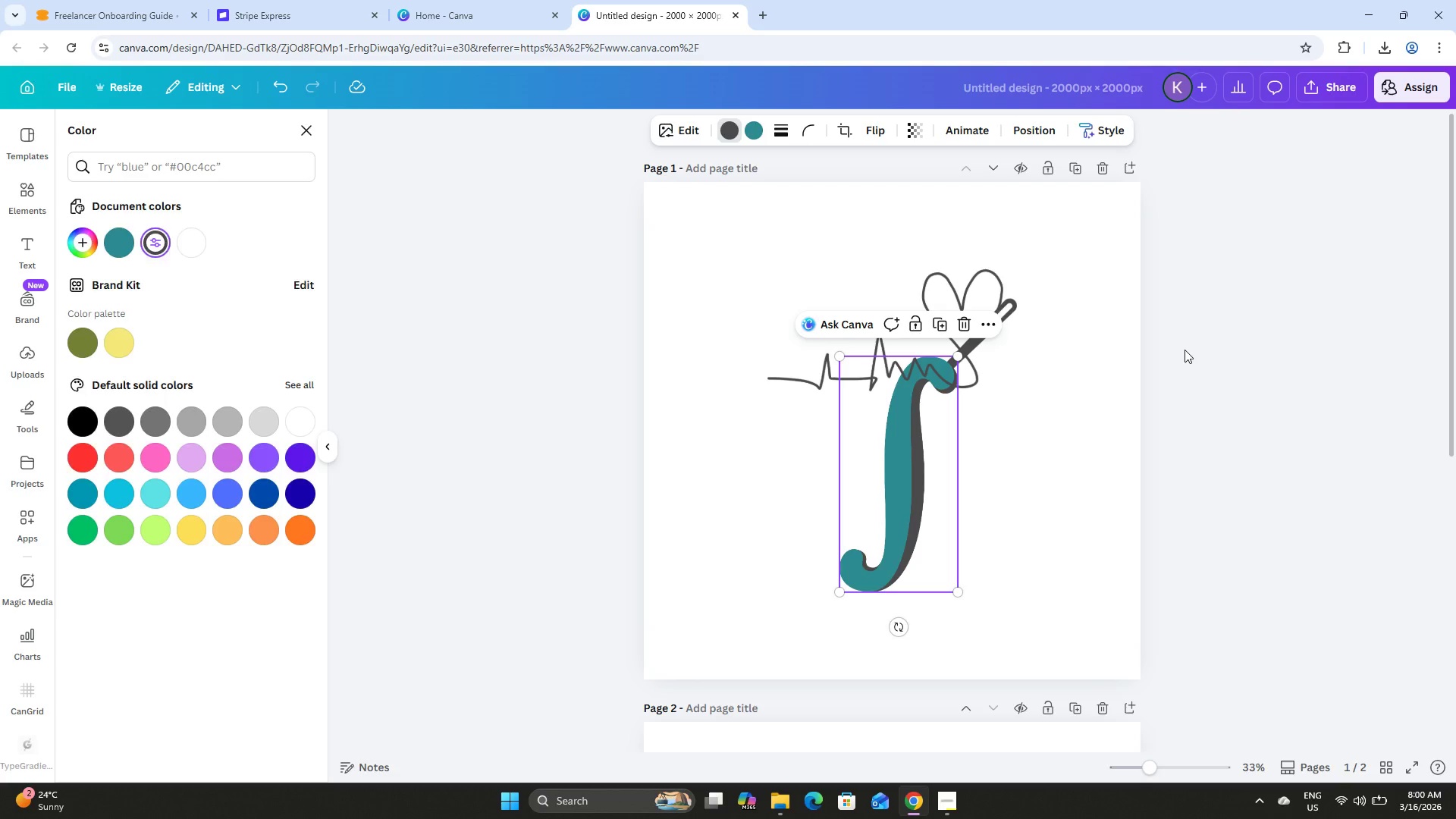 
double_click([1227, 338])
 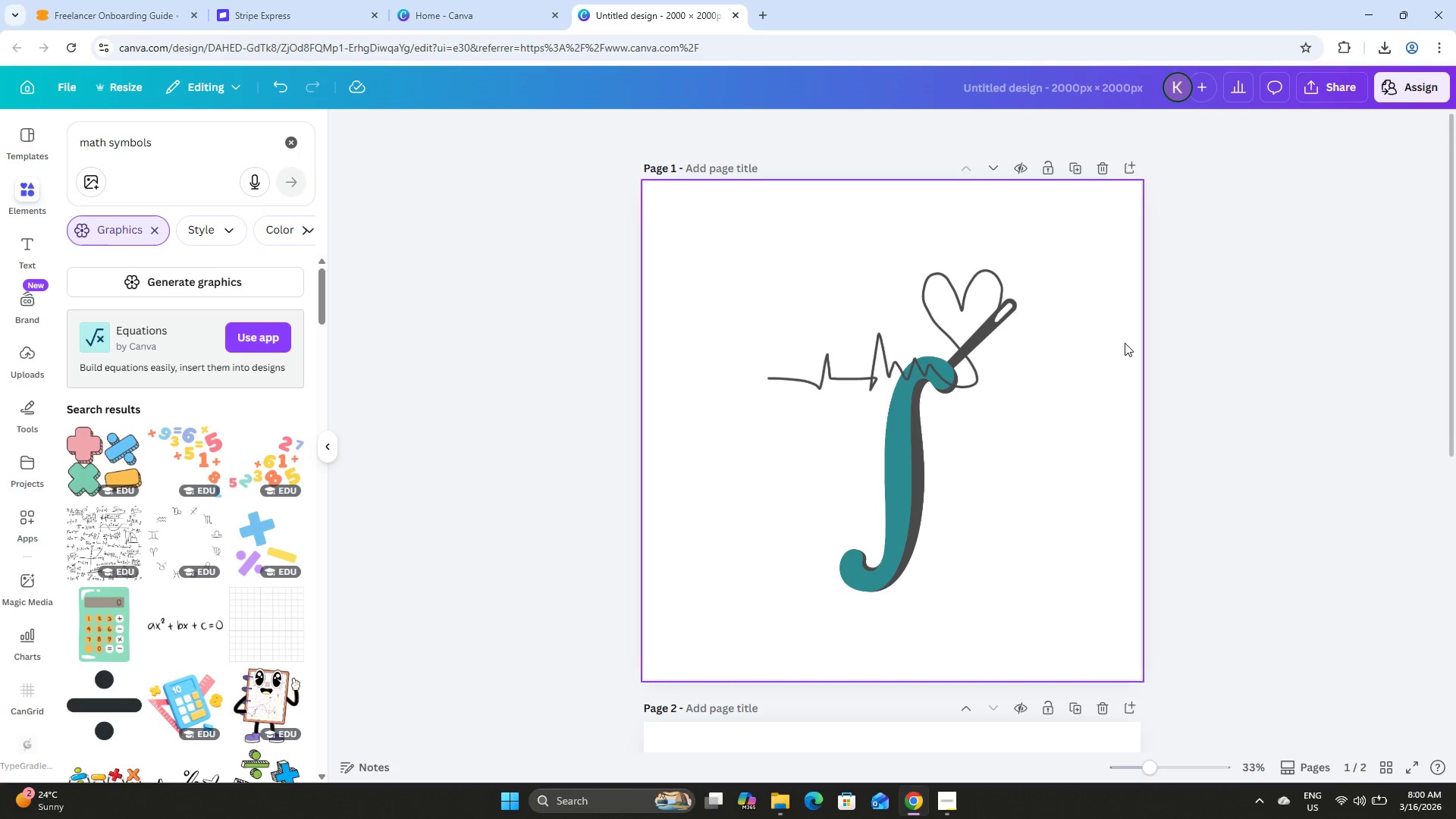 
scroll: coordinate [1125, 343], scroll_direction: down, amount: 11.0
 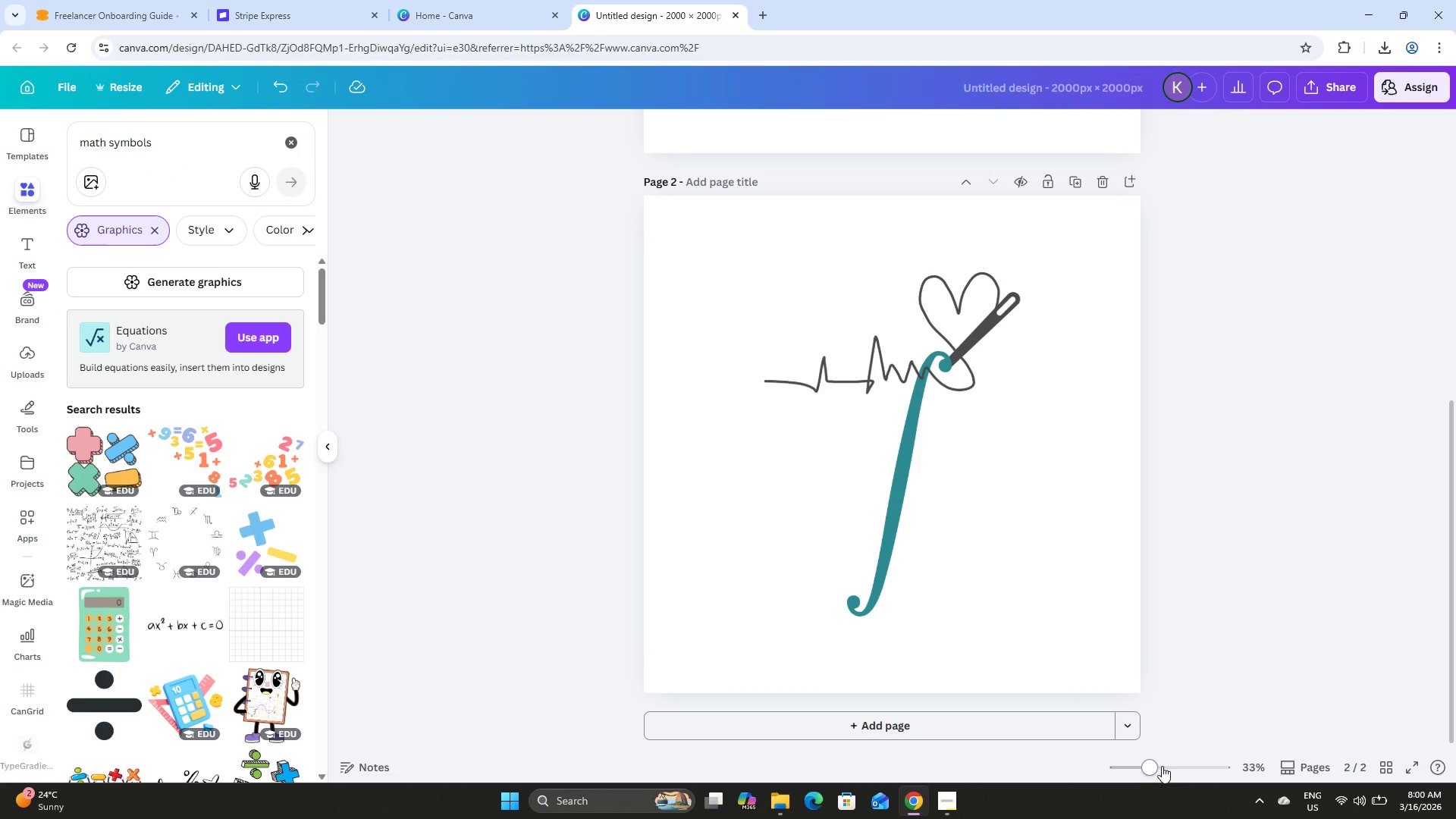 
left_click_drag(start_coordinate=[1145, 762], to_coordinate=[1147, 772])
 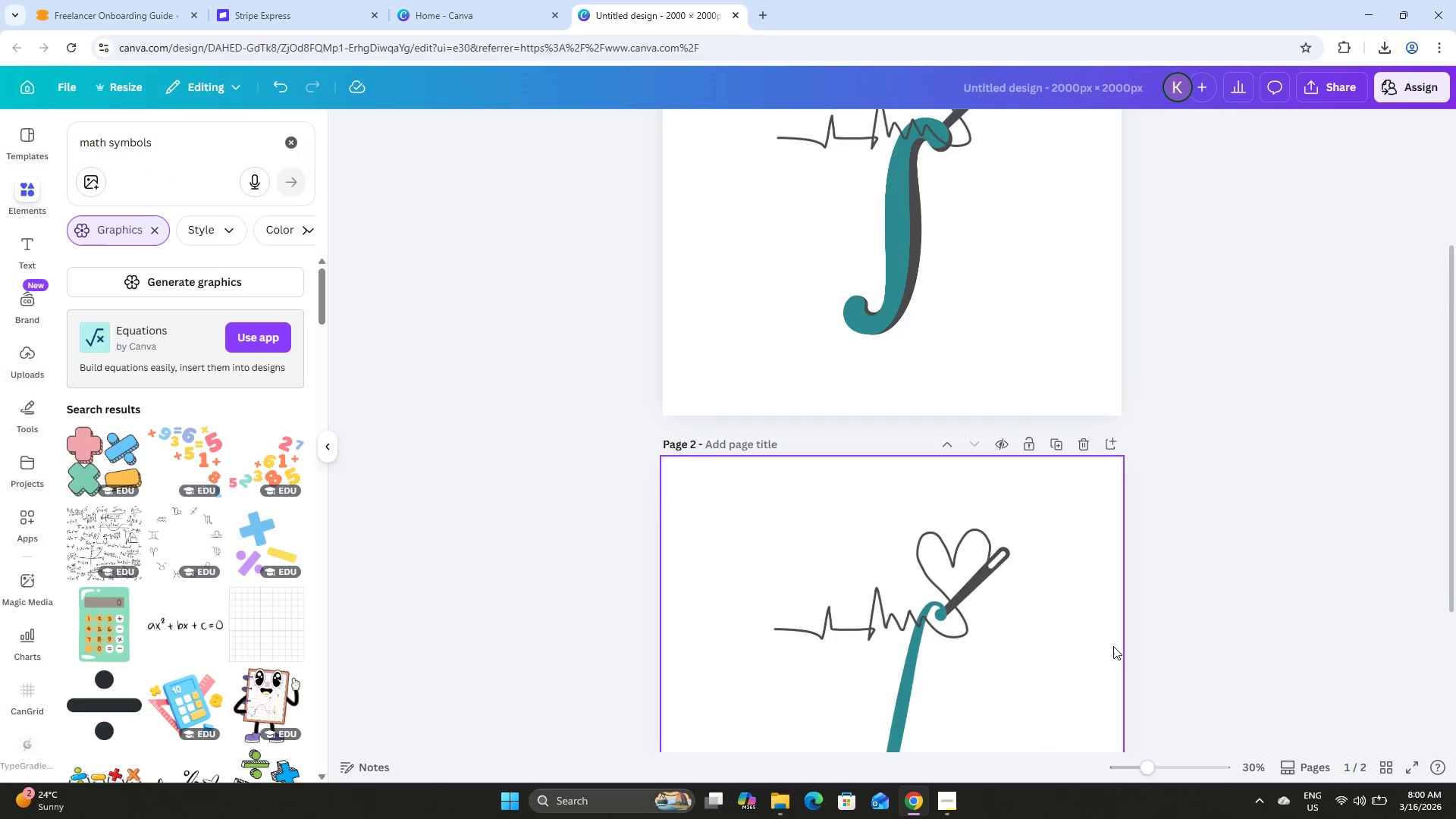 
scroll: coordinate [1113, 646], scroll_direction: down, amount: 9.0
 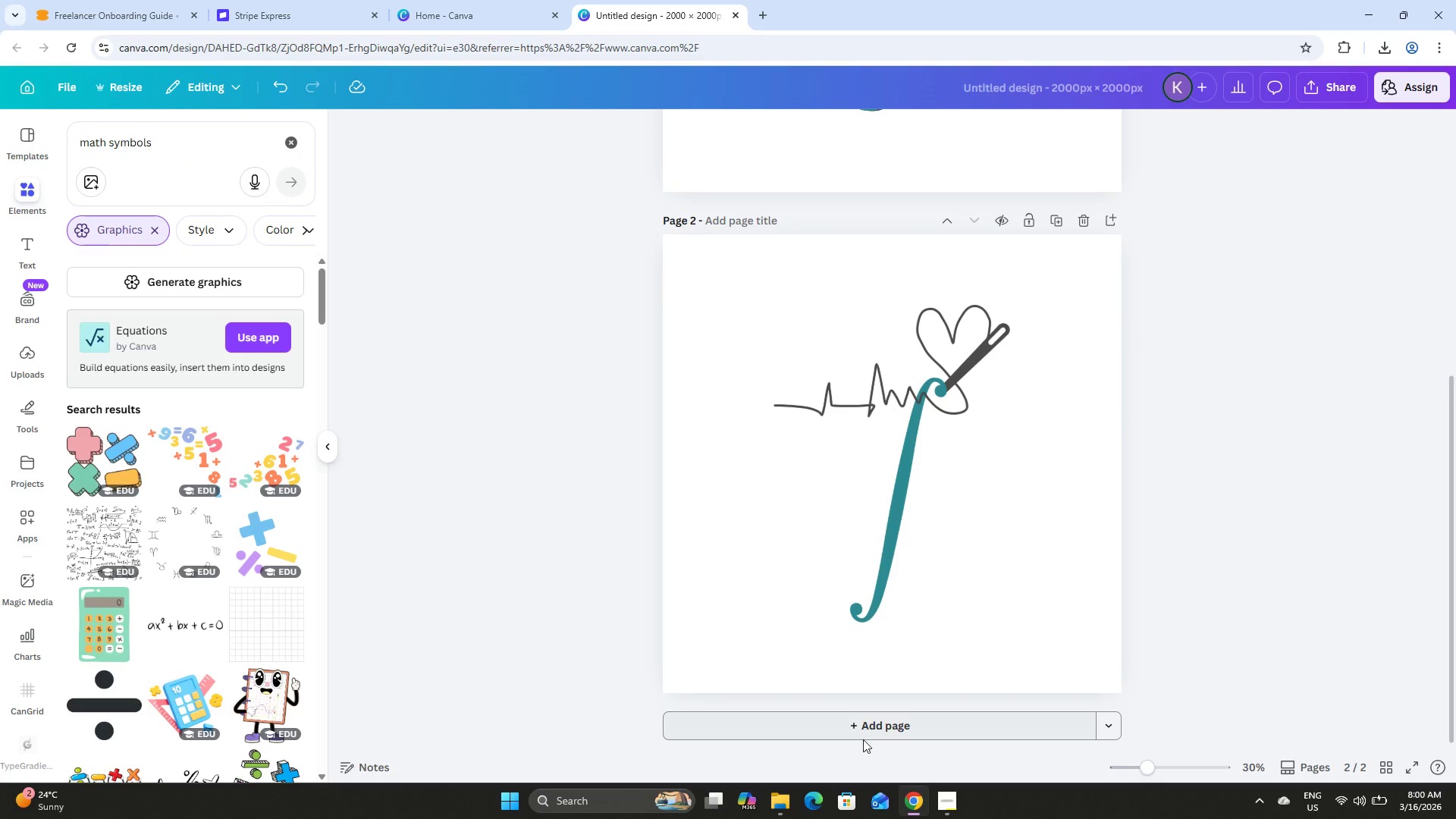 
left_click_drag(start_coordinate=[868, 729], to_coordinate=[870, 722])
 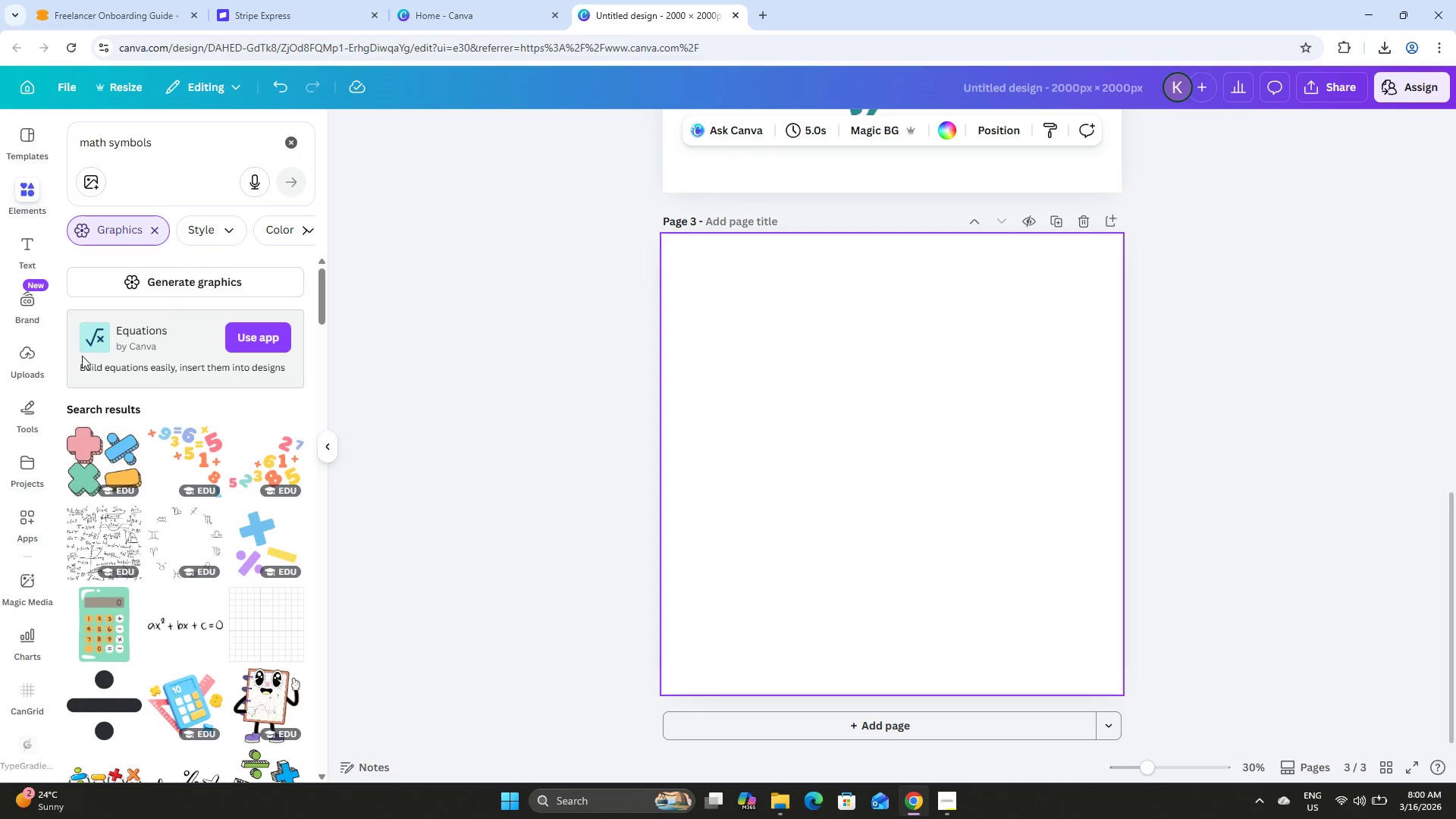 
scroll: coordinate [137, 520], scroll_direction: down, amount: 4.0
 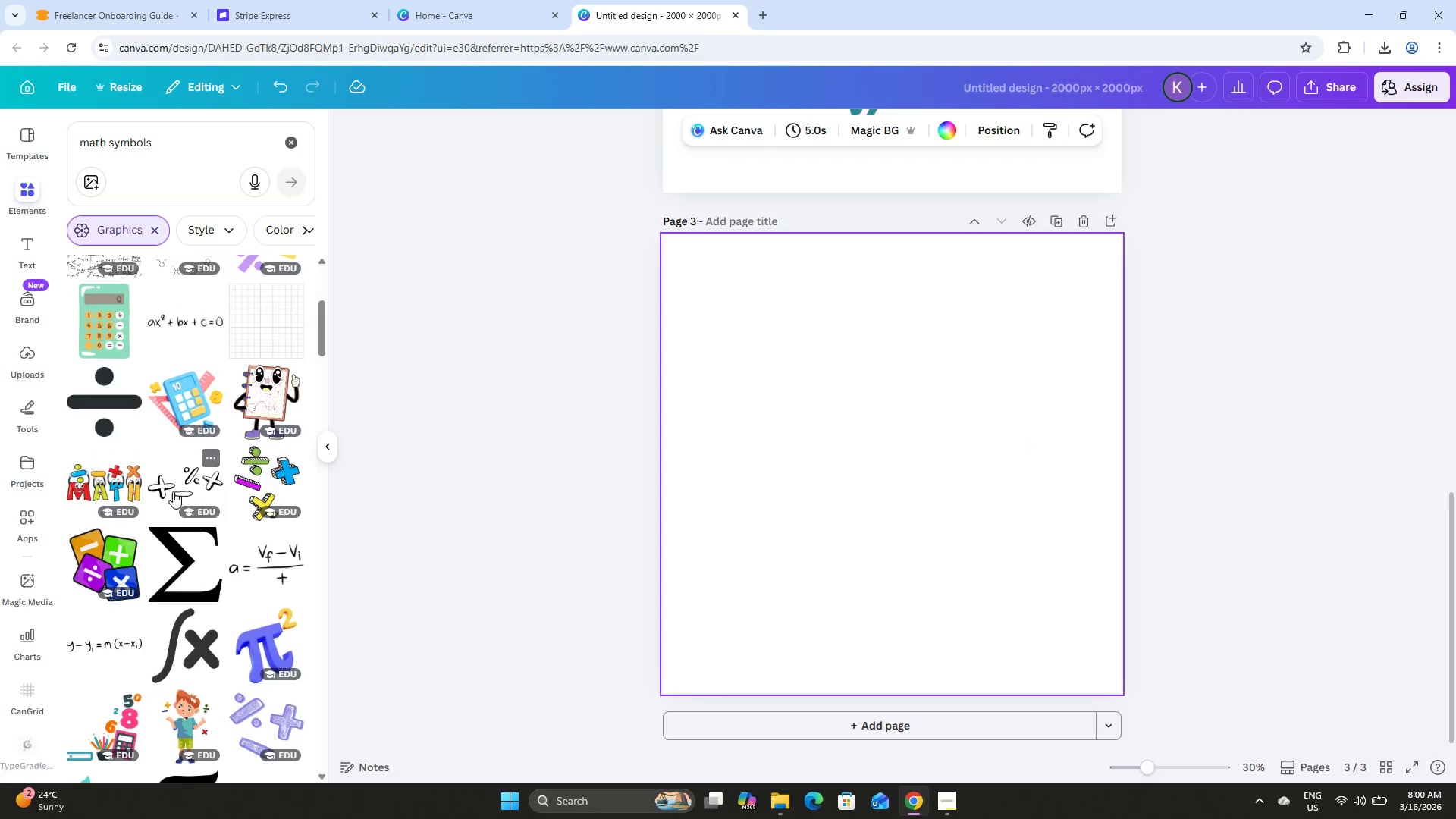 
left_click([36, 251])
 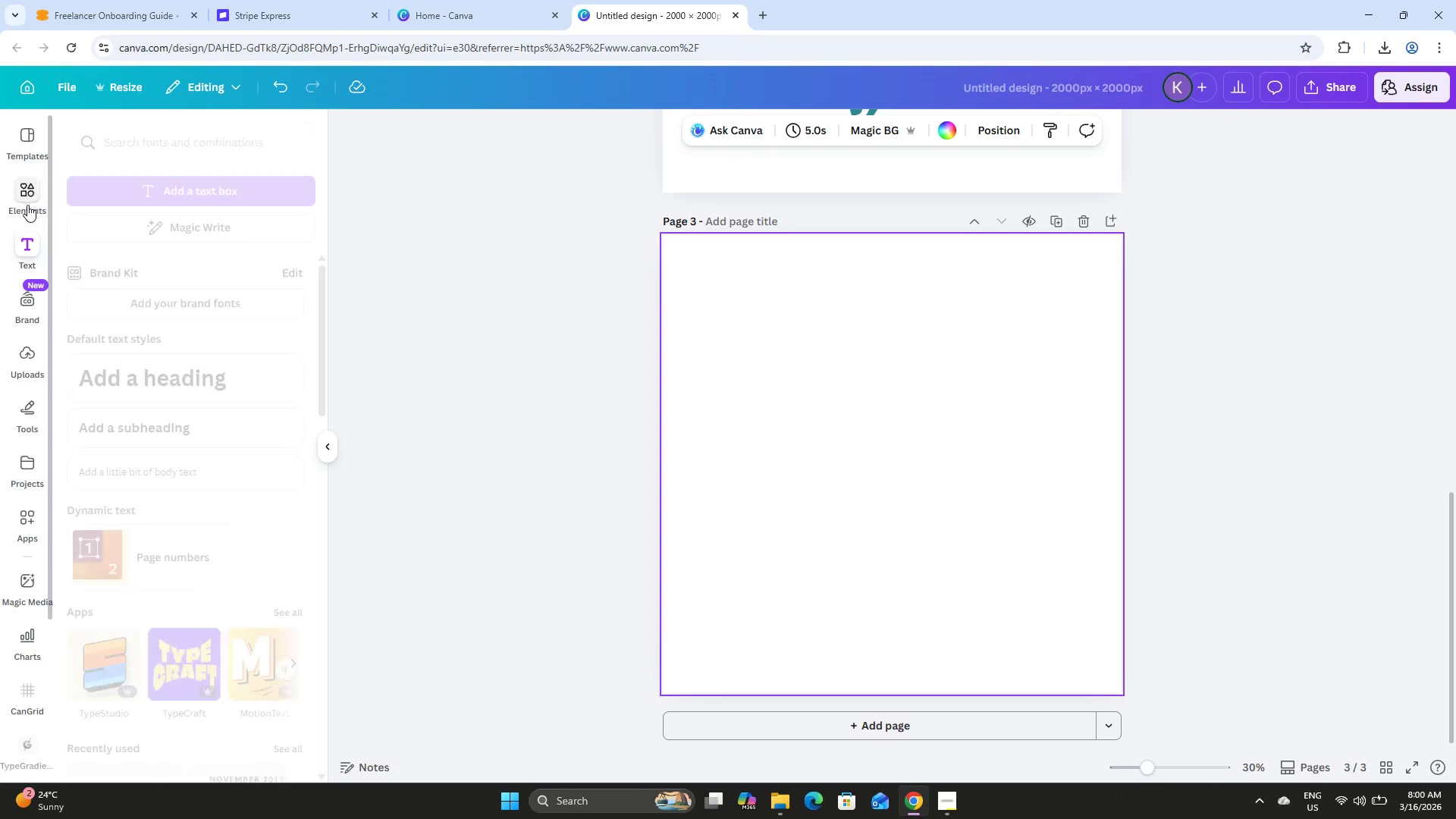 
scroll: coordinate [168, 419], scroll_direction: up, amount: 17.0
 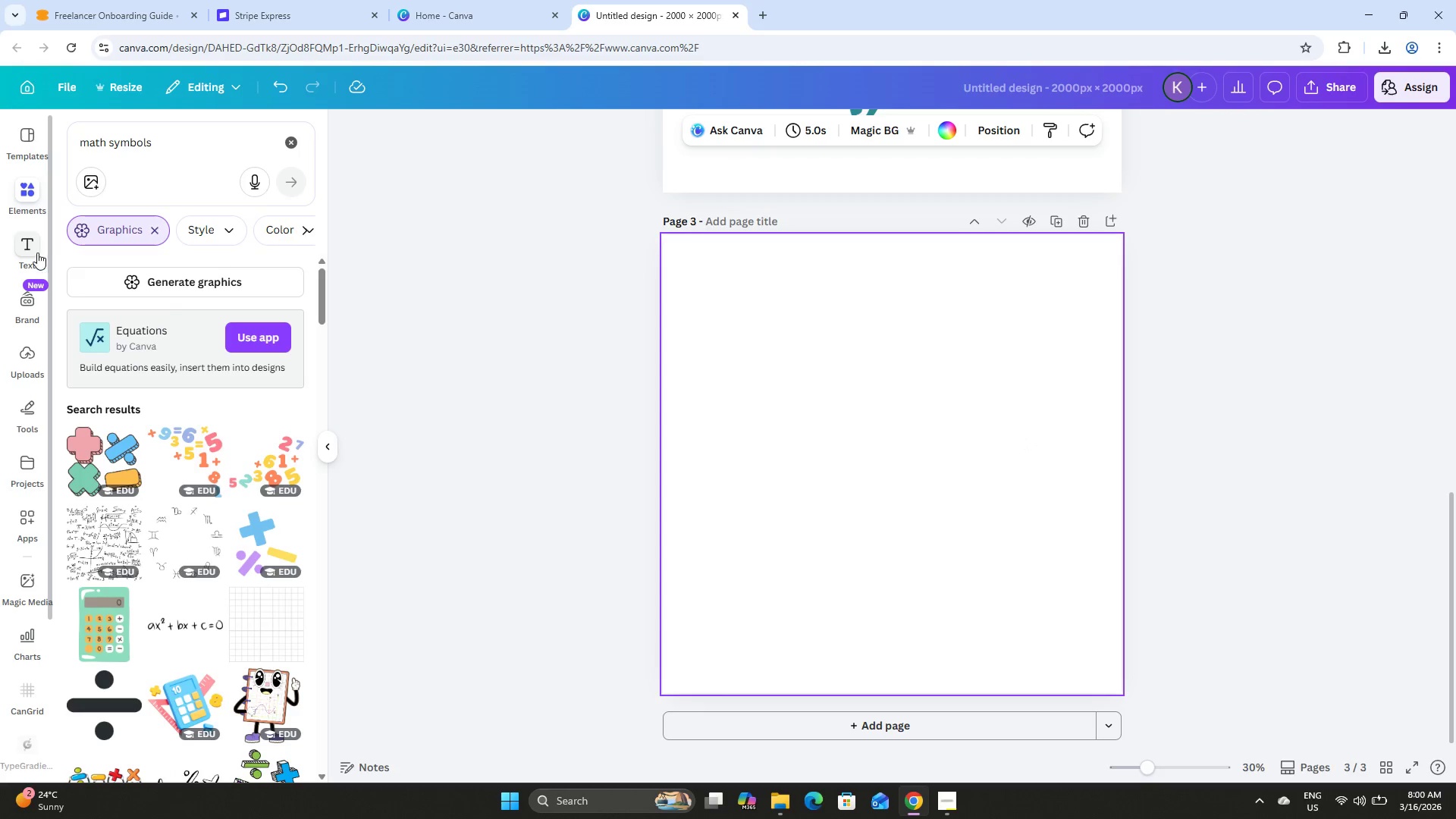 
double_click([26, 186])
 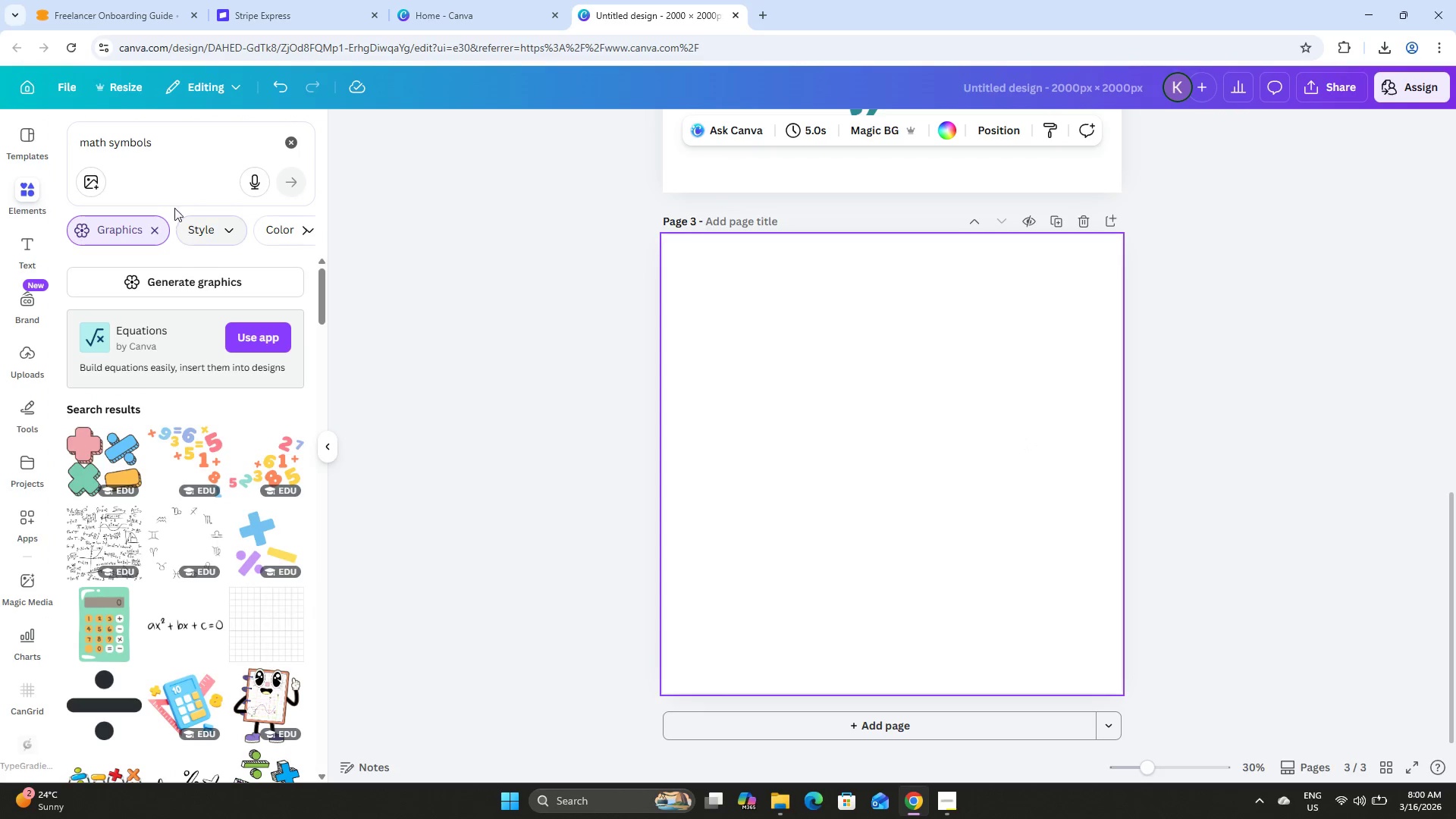 
left_click([158, 136])
 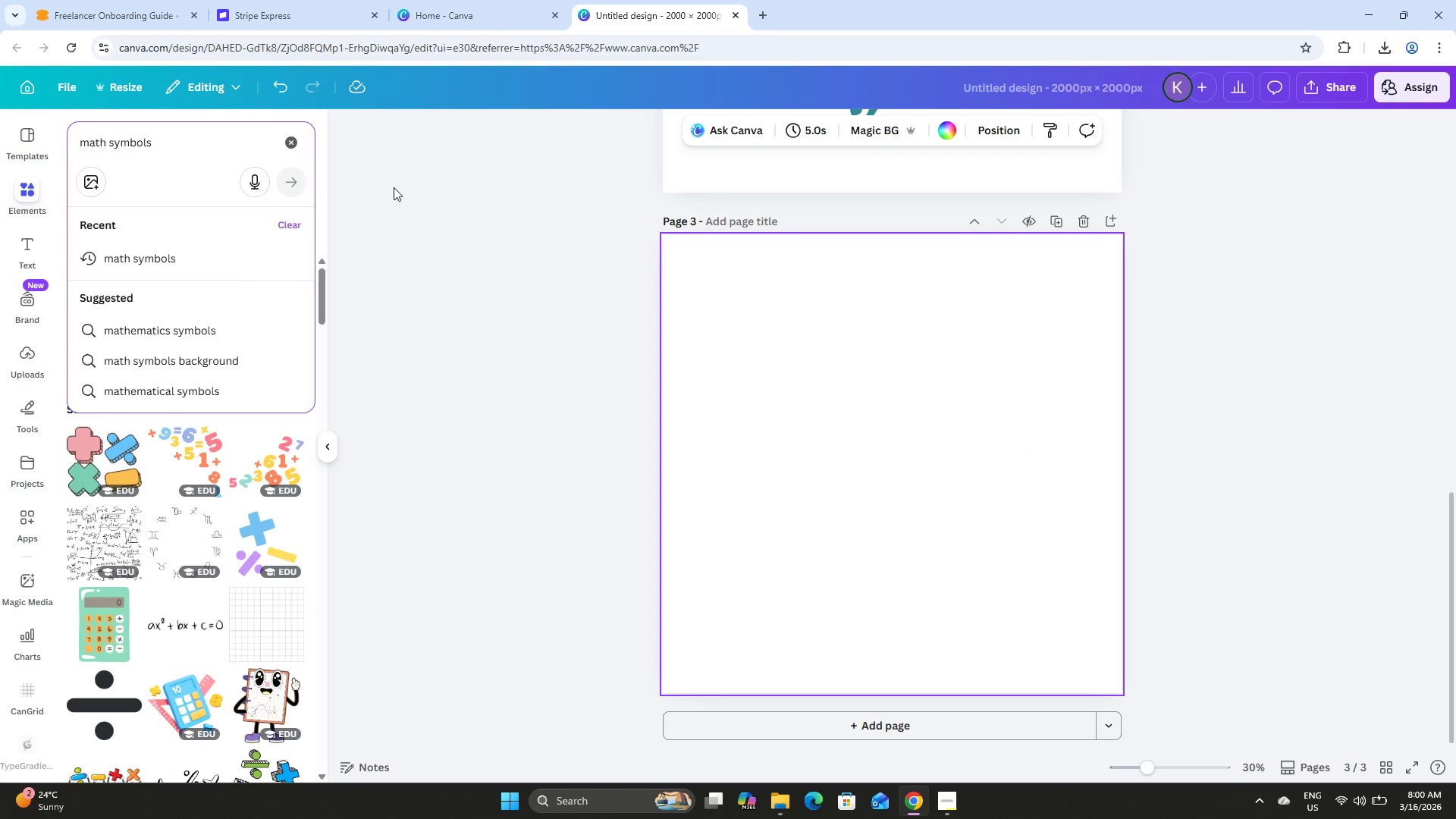 
left_click([474, 211])
 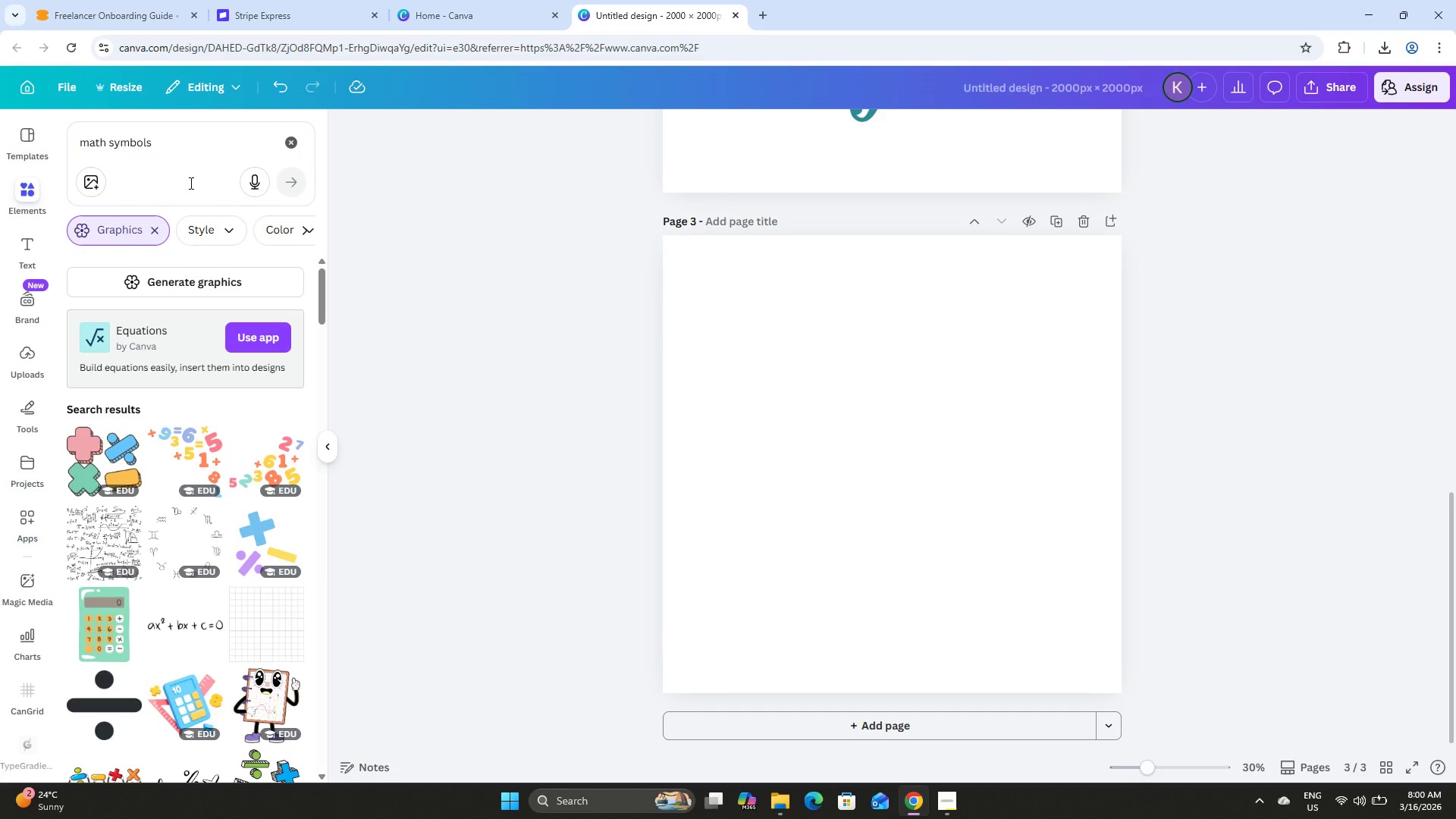 
scroll: coordinate [214, 347], scroll_direction: down, amount: 26.0
 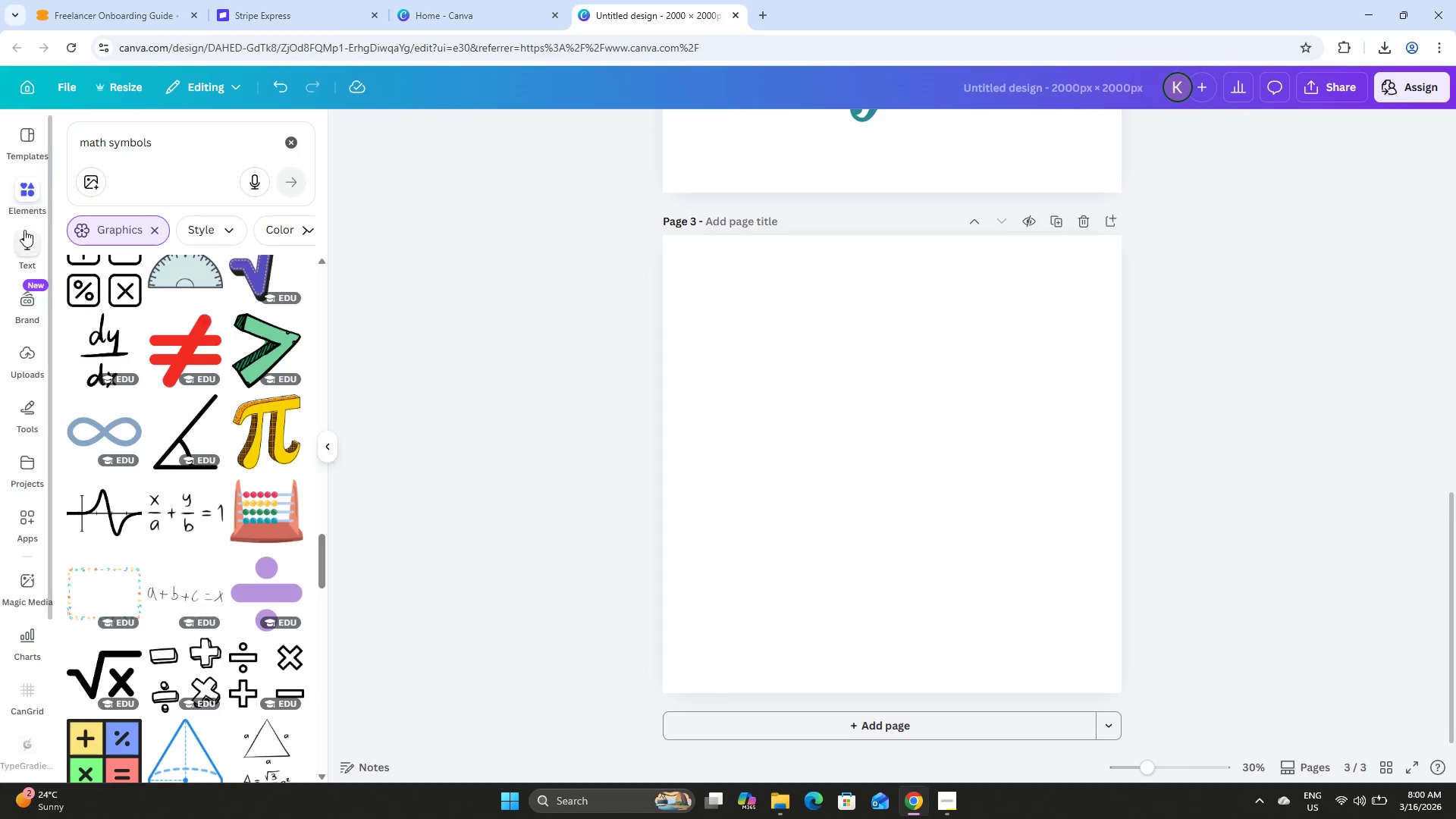 
left_click([26, 243])
 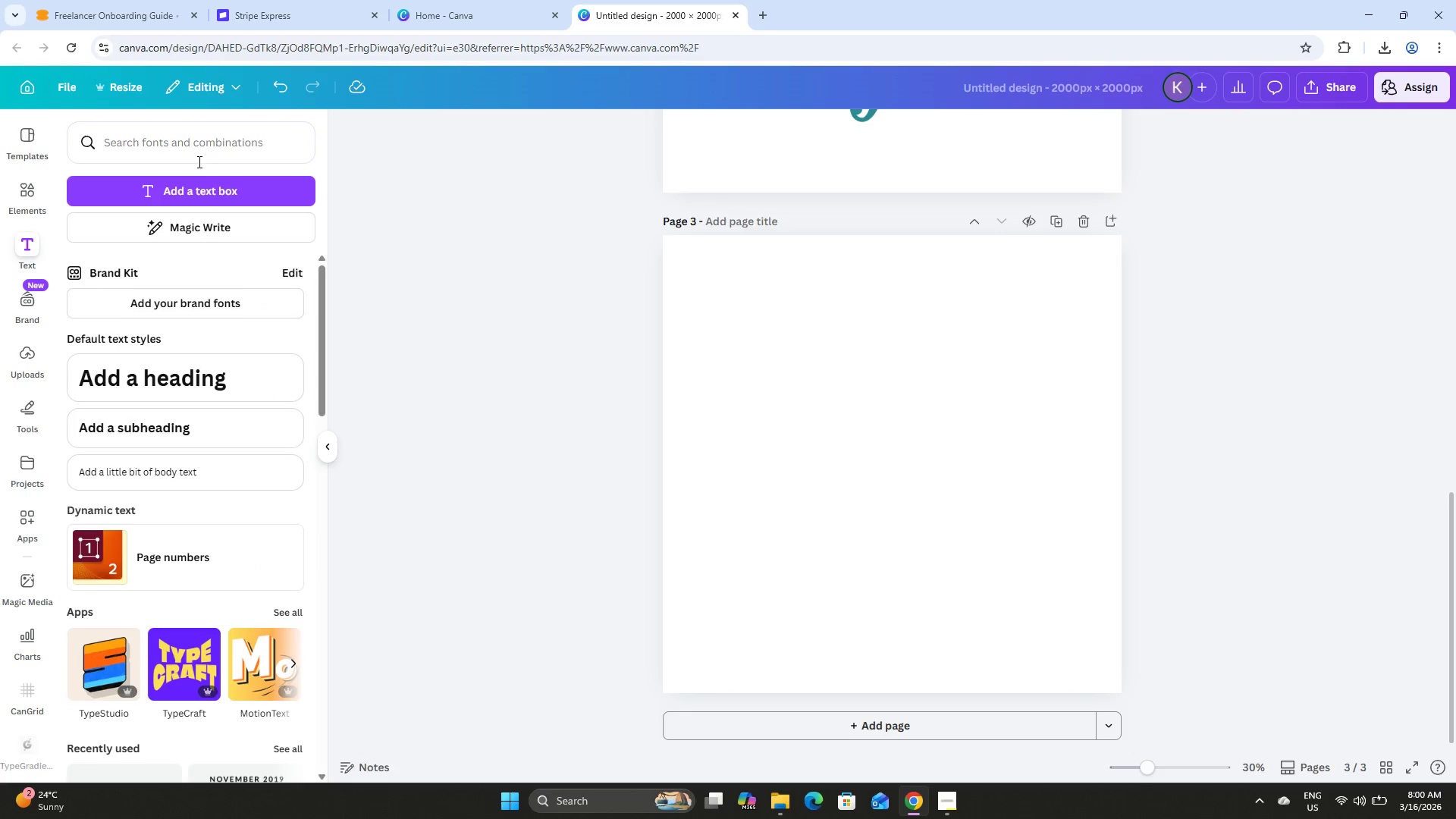 
left_click([202, 187])
 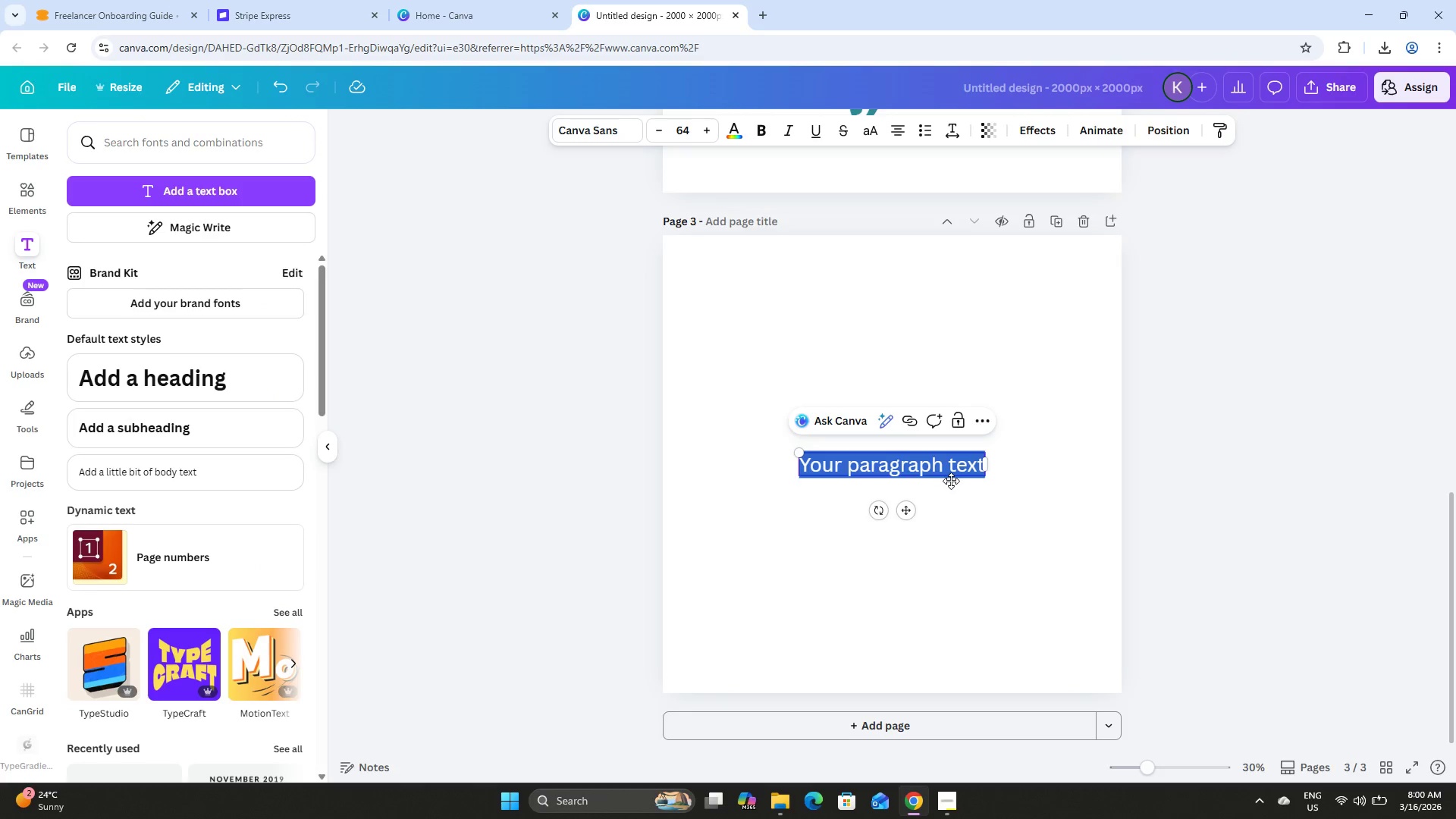 
key(Shift+S)
 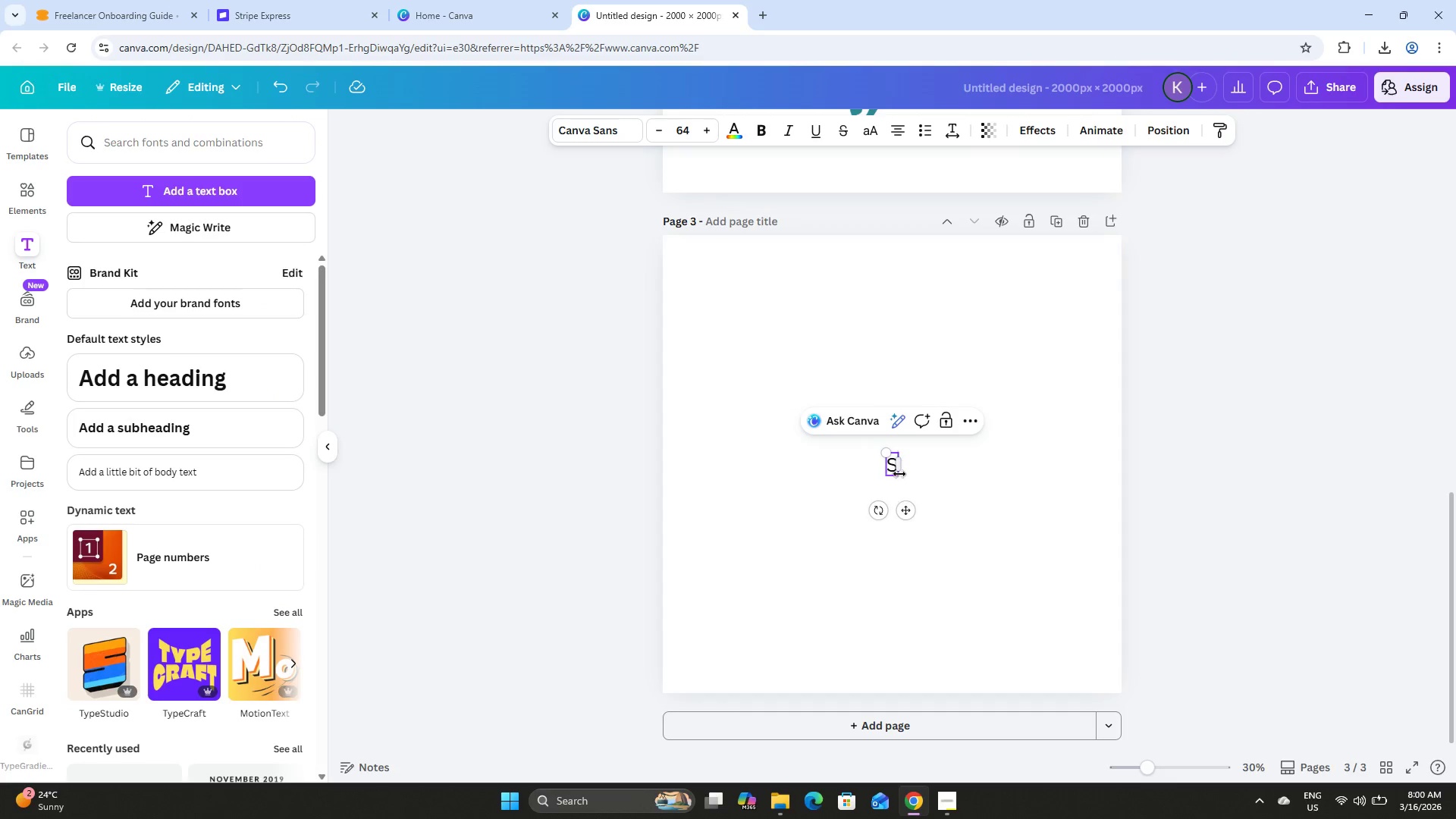 
left_click_drag(start_coordinate=[899, 469], to_coordinate=[931, 488])
 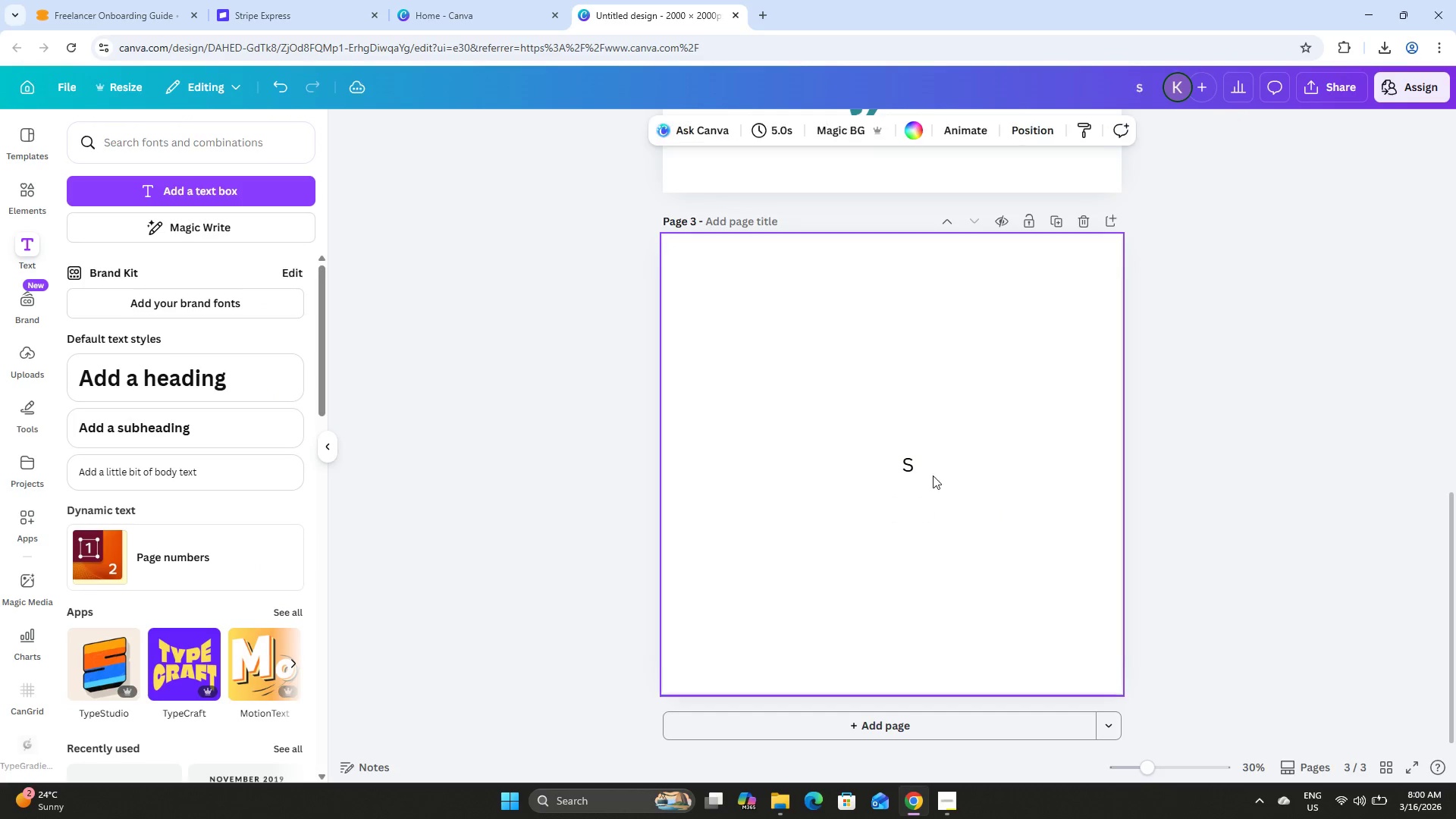 
double_click([917, 464])
 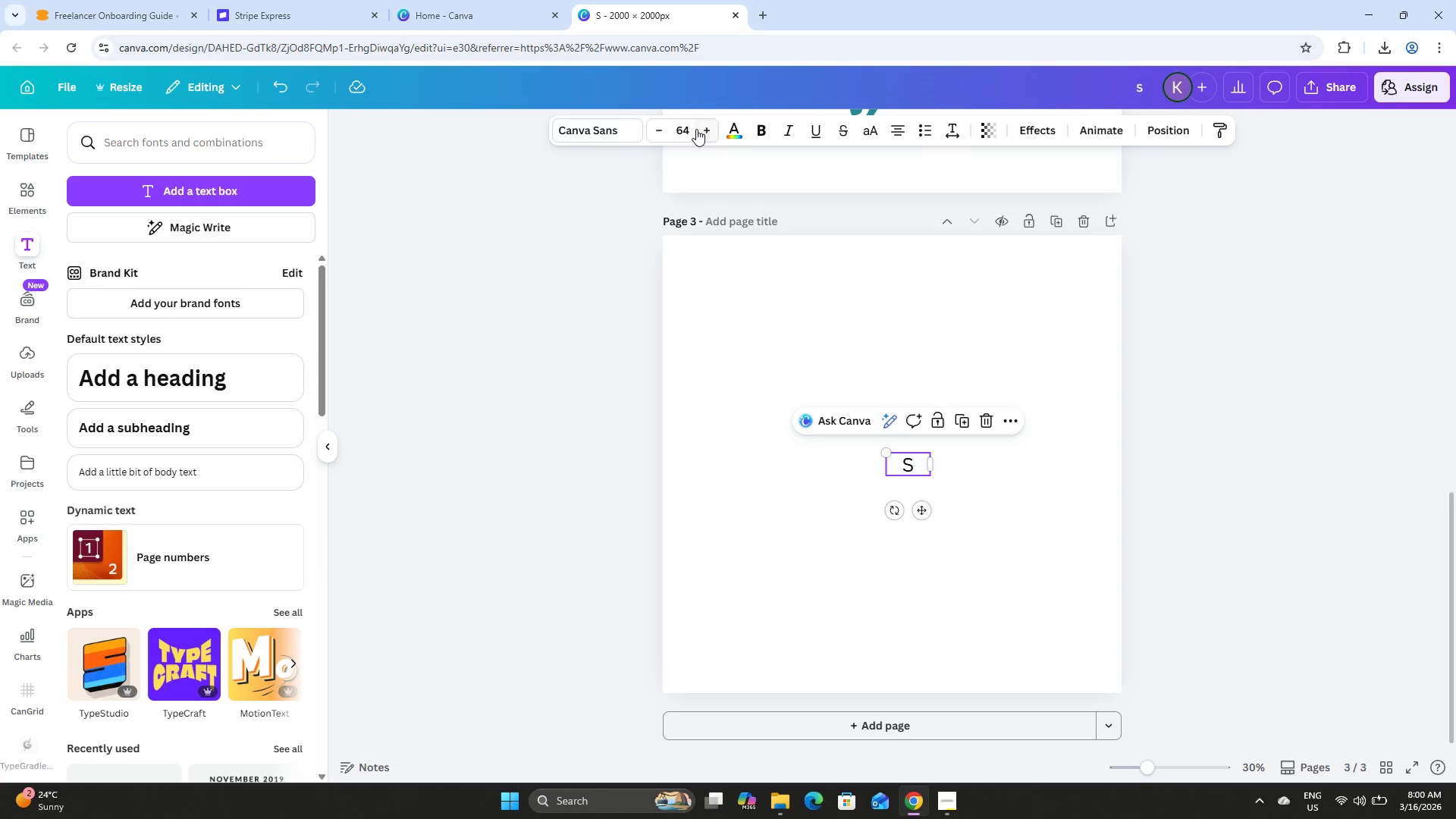 
left_click([697, 130])
 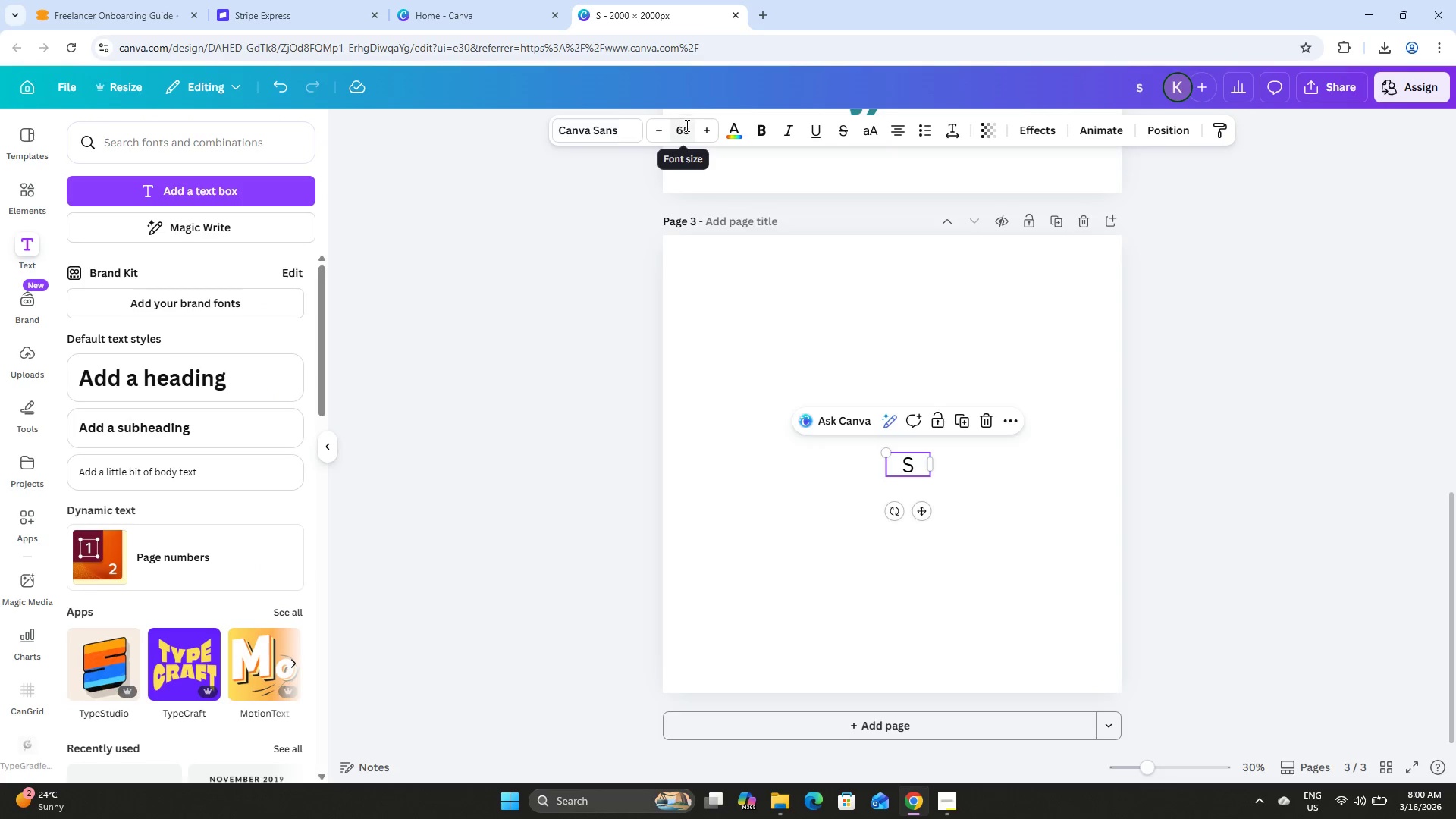 
left_click([692, 129])
 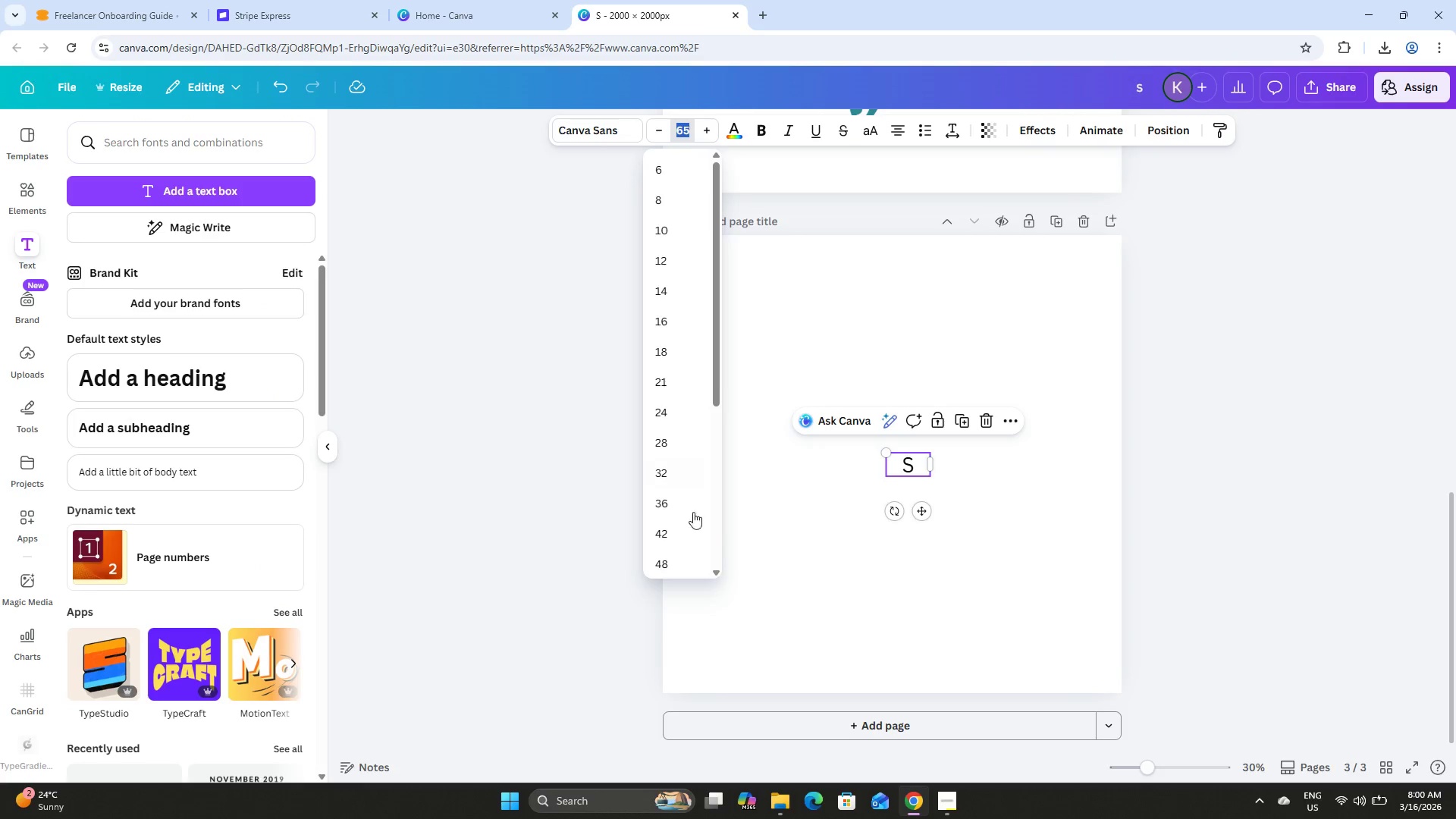 
left_click([681, 554])
 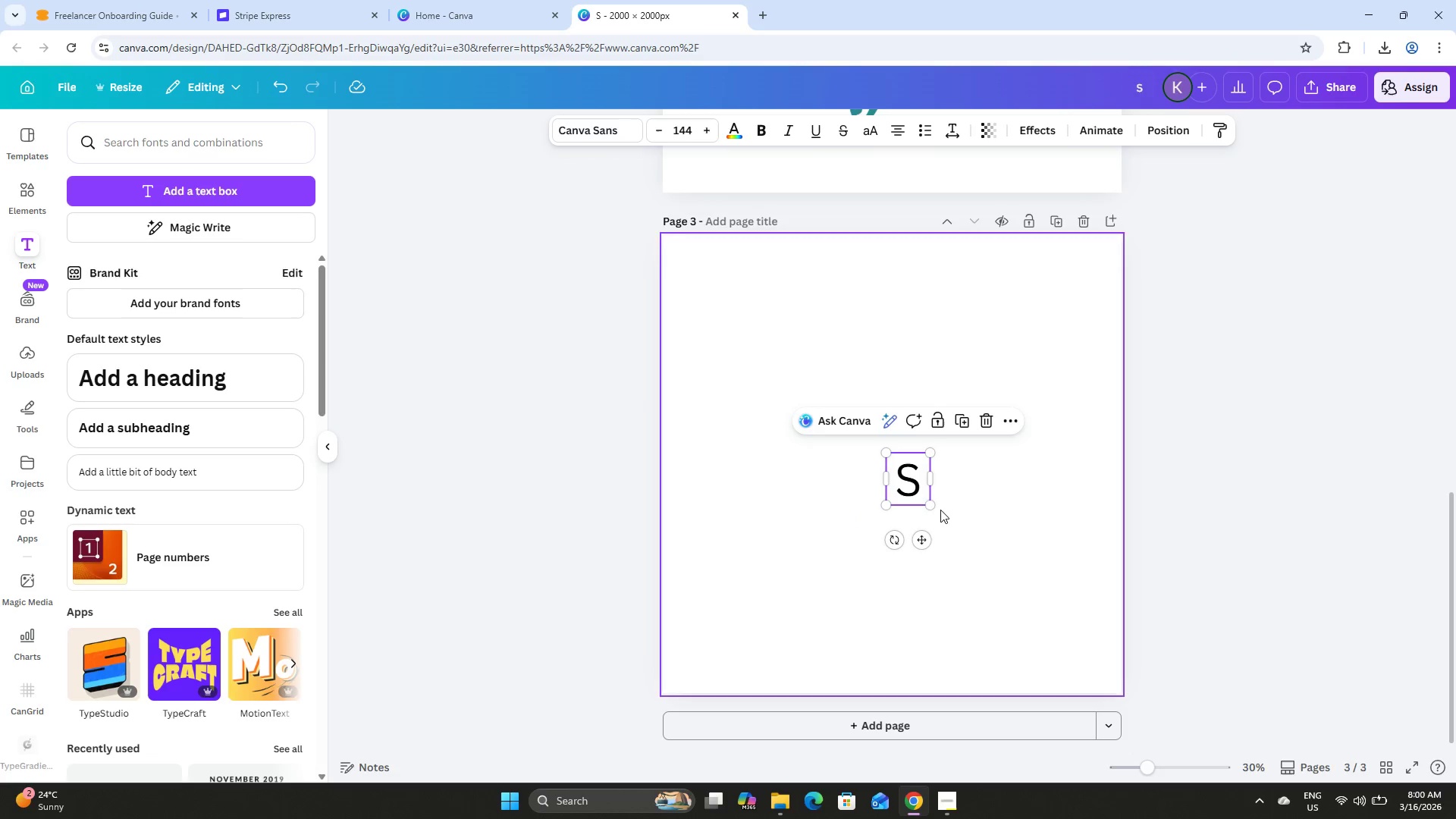 
scroll: coordinate [695, 541], scroll_direction: down, amount: 13.0
 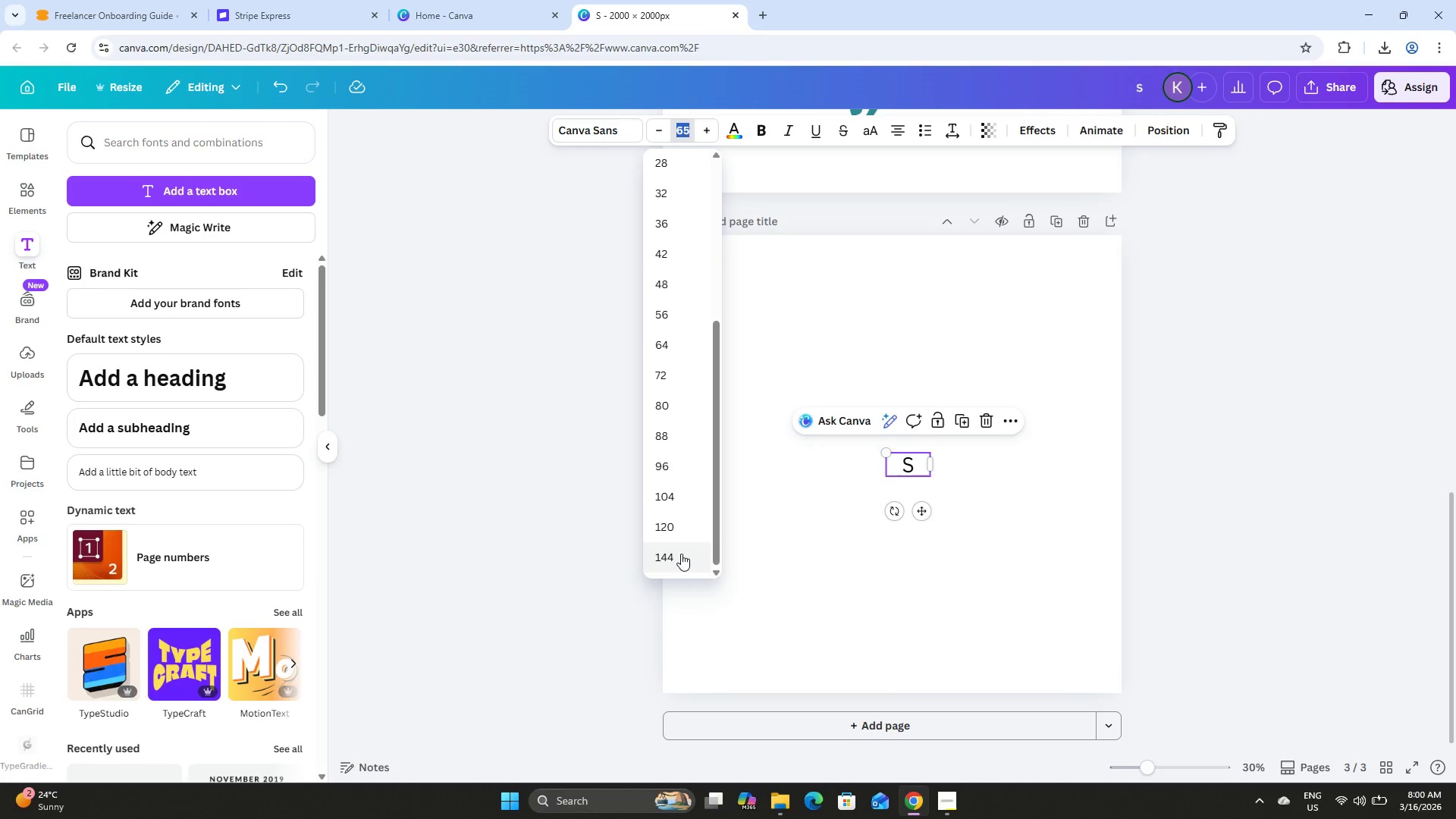 
left_click_drag(start_coordinate=[930, 505], to_coordinate=[1041, 626])
 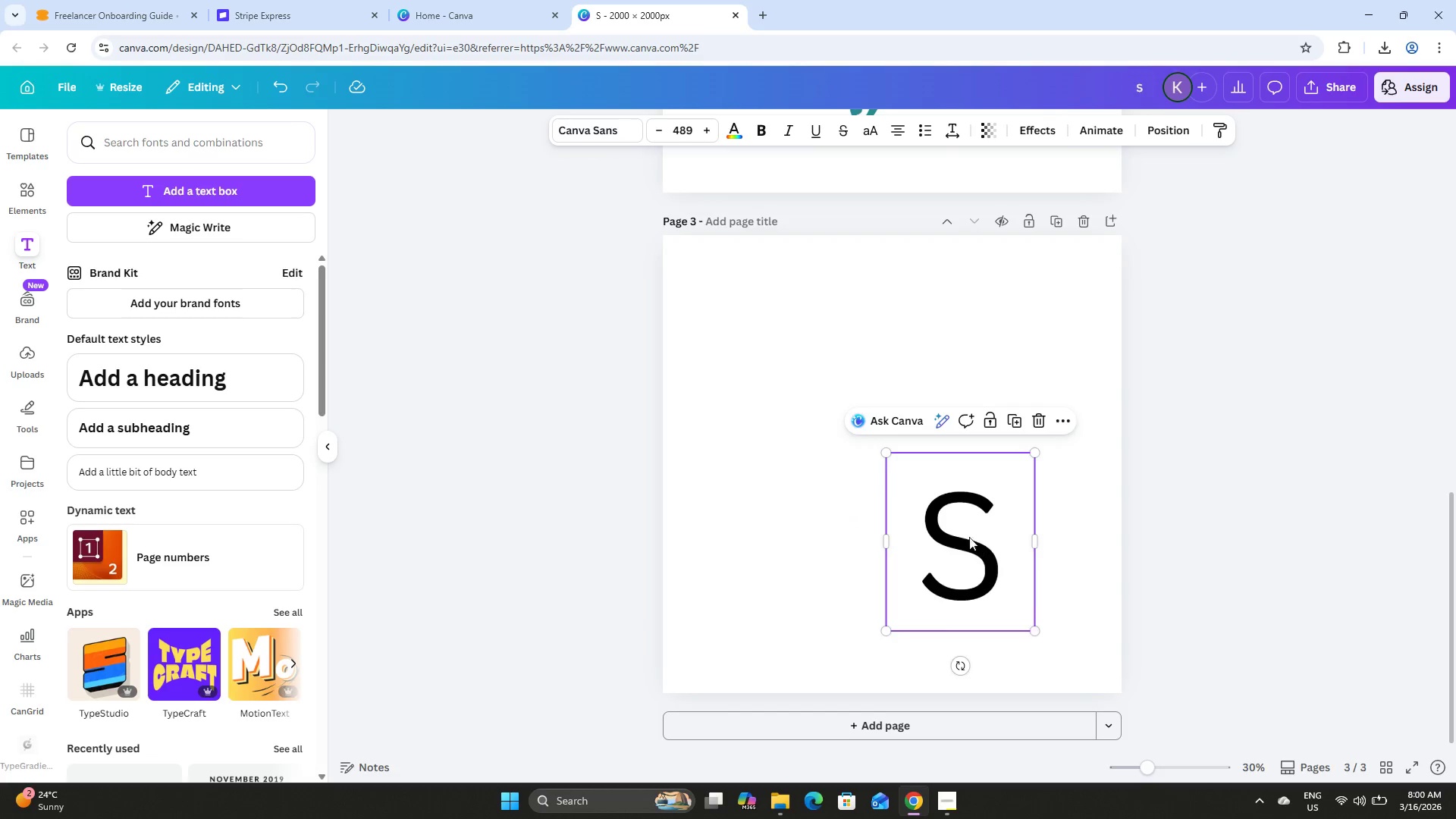 
left_click_drag(start_coordinate=[968, 536], to_coordinate=[898, 458])
 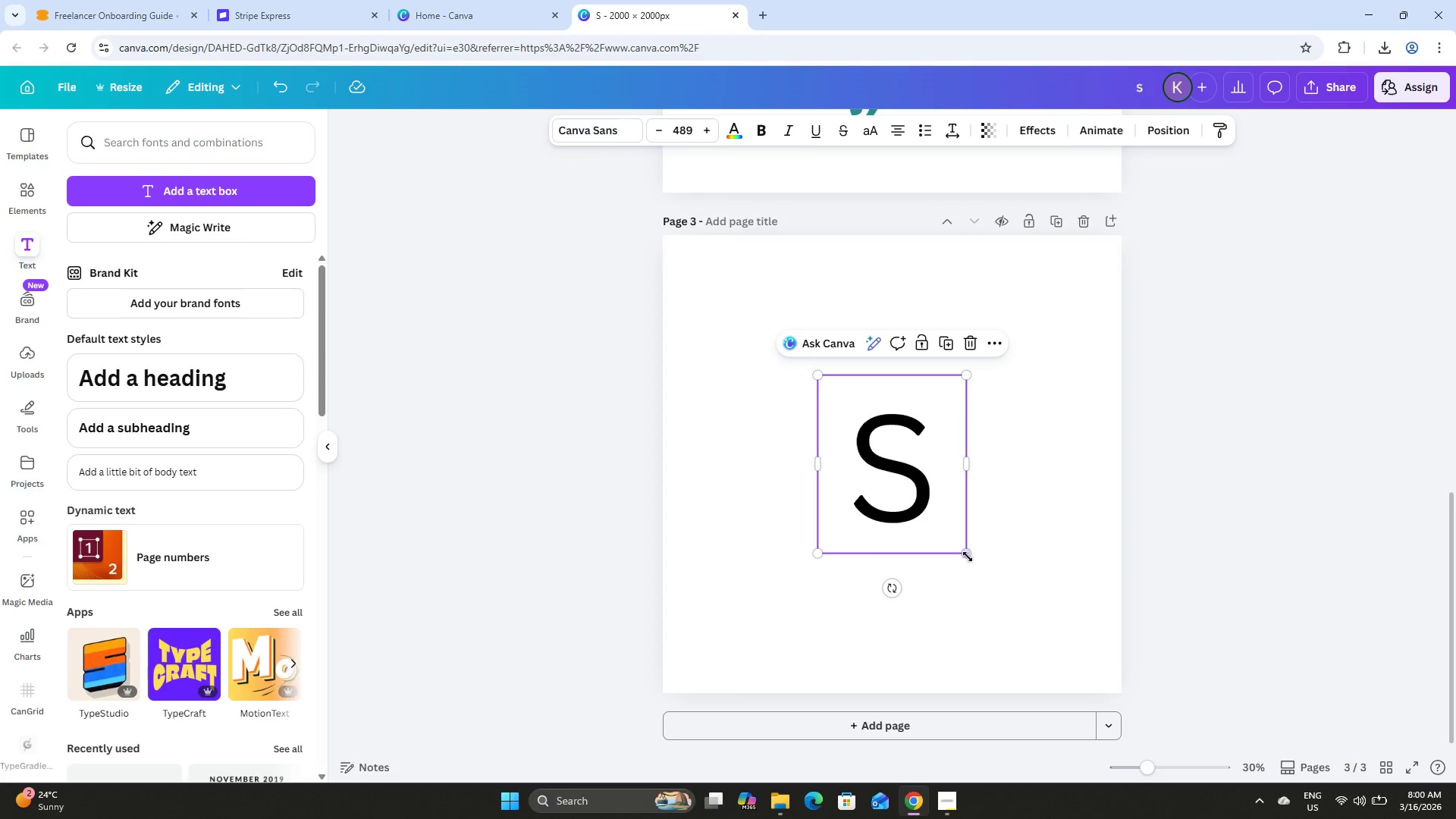 
left_click_drag(start_coordinate=[968, 551], to_coordinate=[1058, 639])
 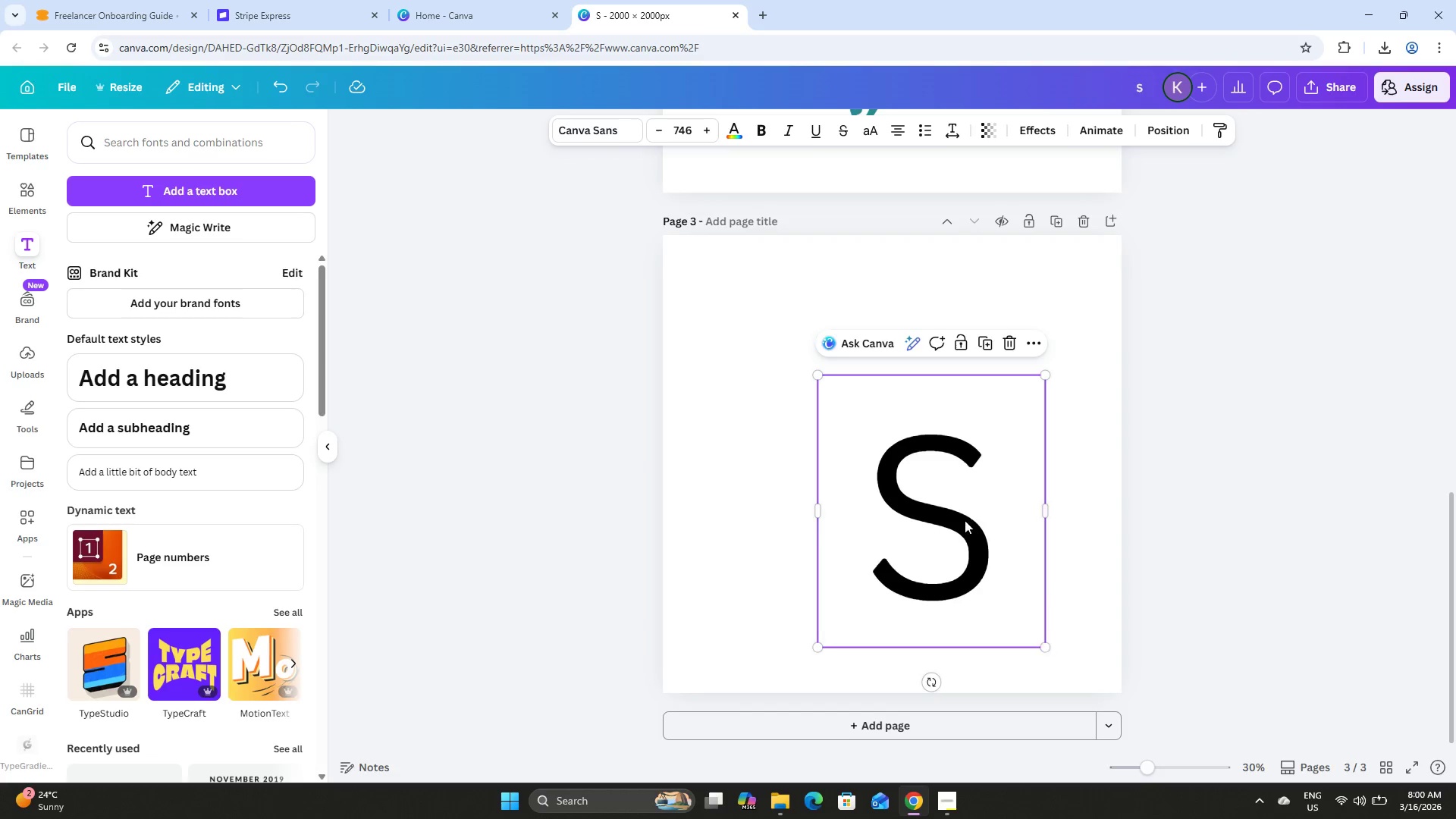 
left_click_drag(start_coordinate=[966, 522], to_coordinate=[926, 470])
 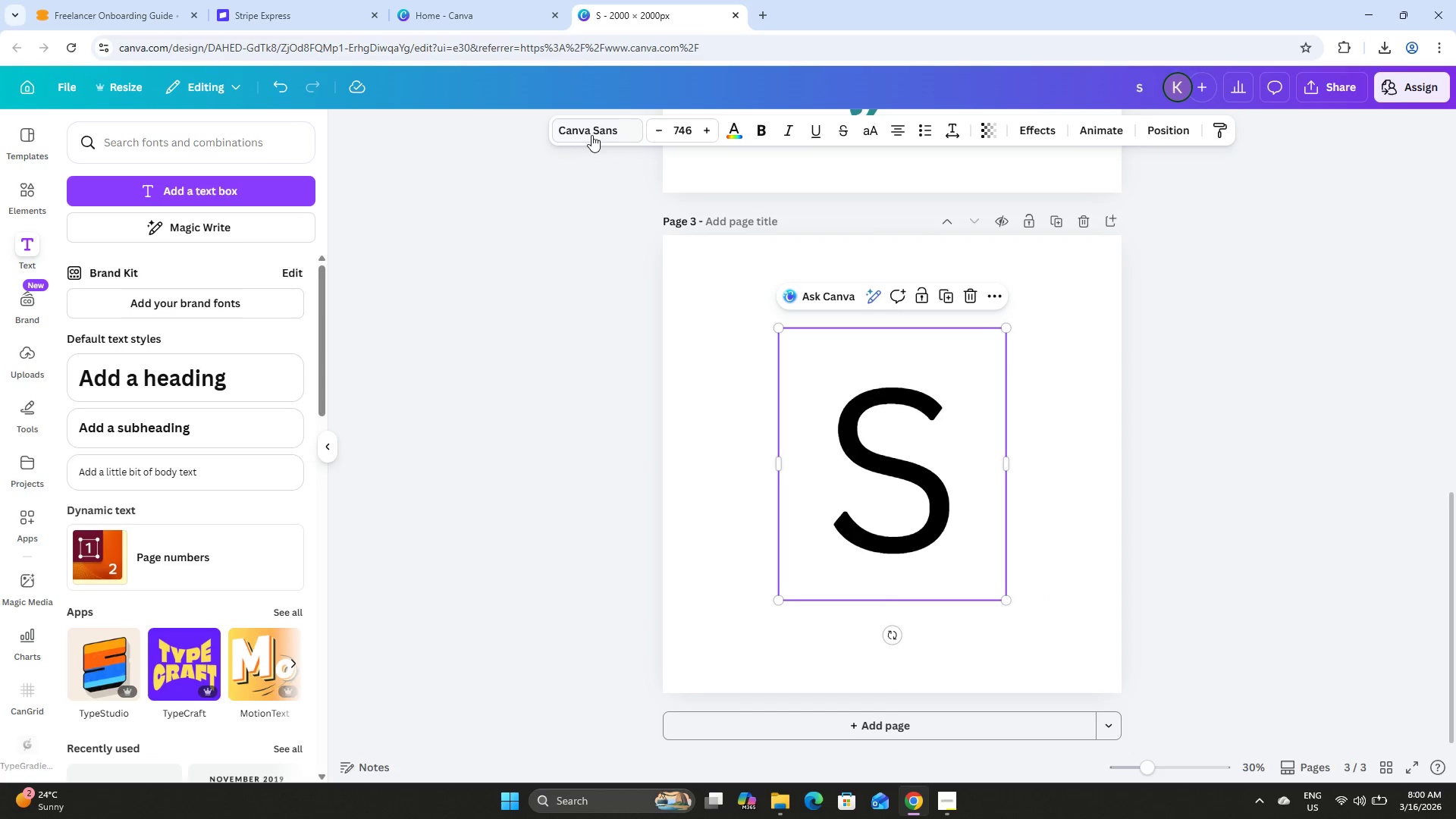 
left_click([597, 129])
 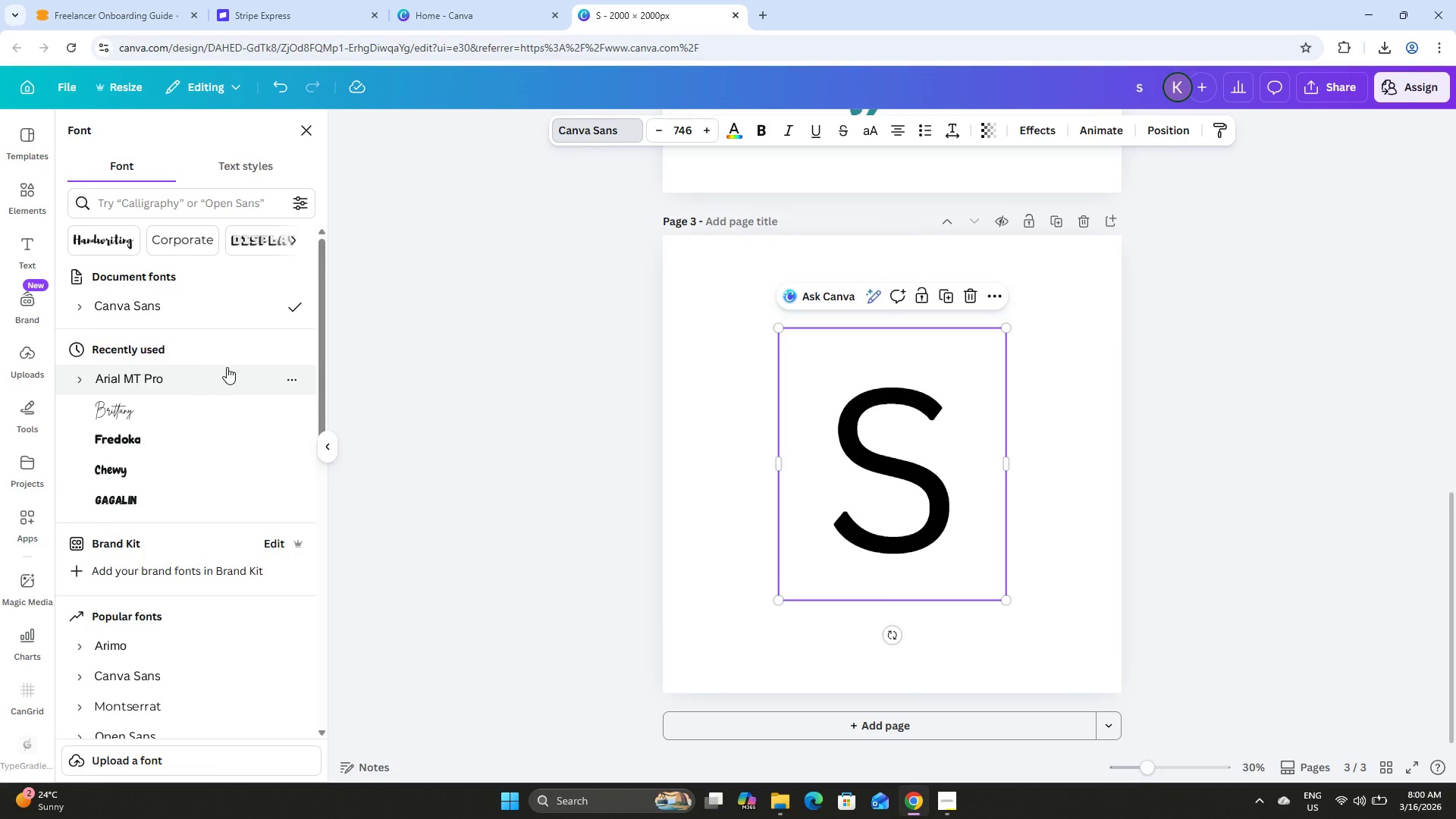 
scroll: coordinate [231, 370], scroll_direction: down, amount: 1.0
 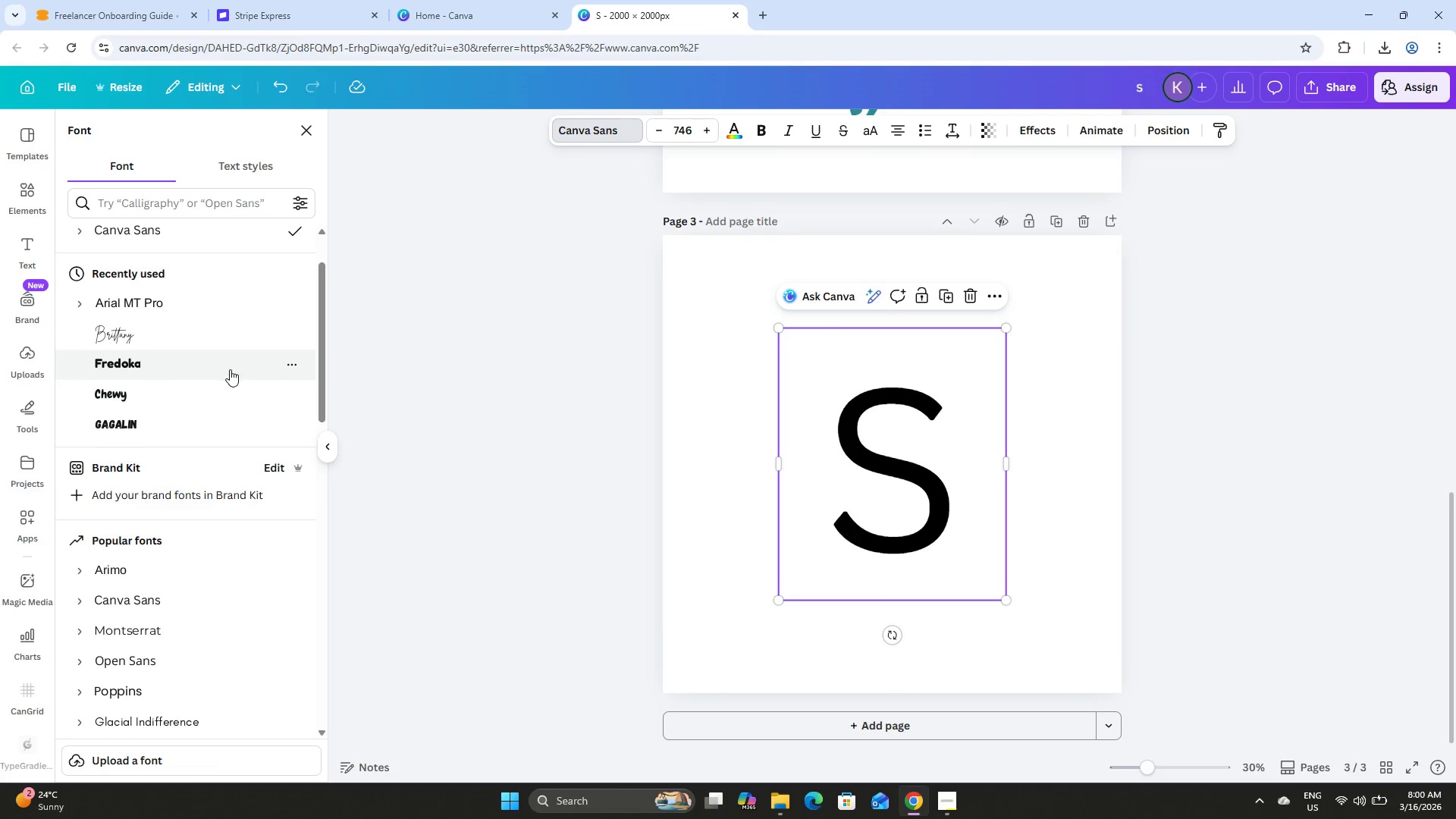 
scroll: coordinate [233, 370], scroll_direction: up, amount: 10.0
 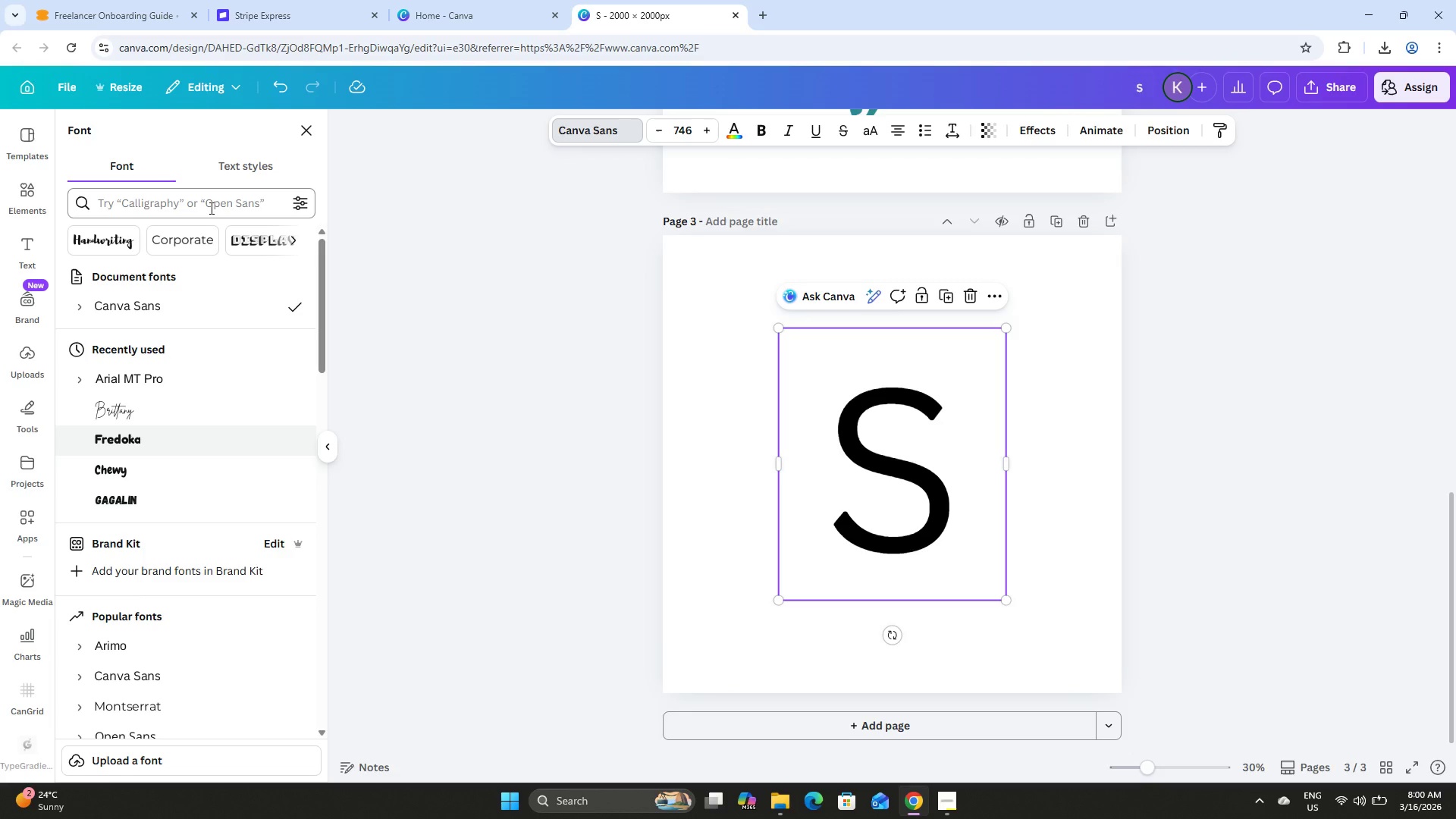 
left_click([210, 208])
 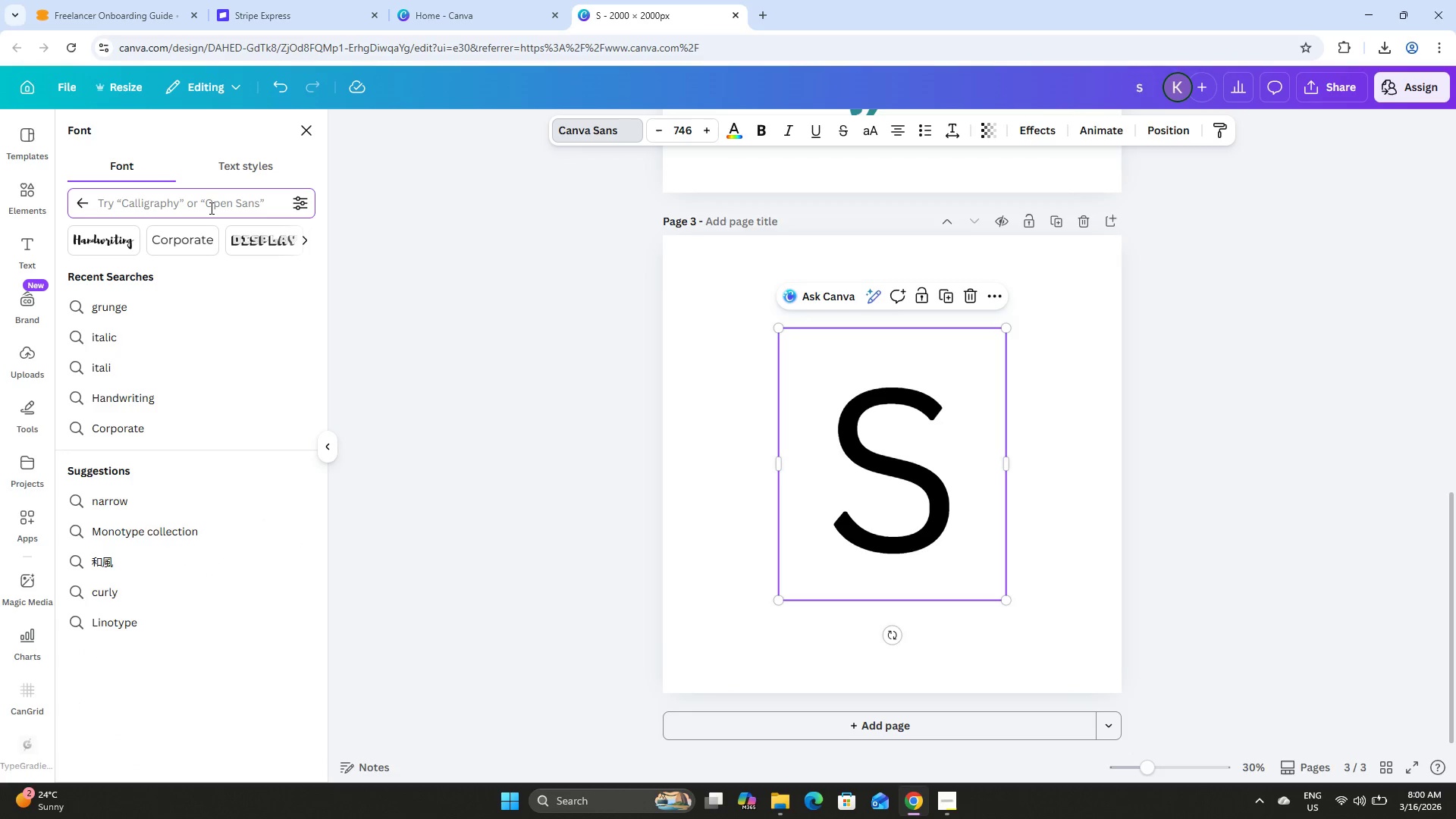 
type(cursive)
 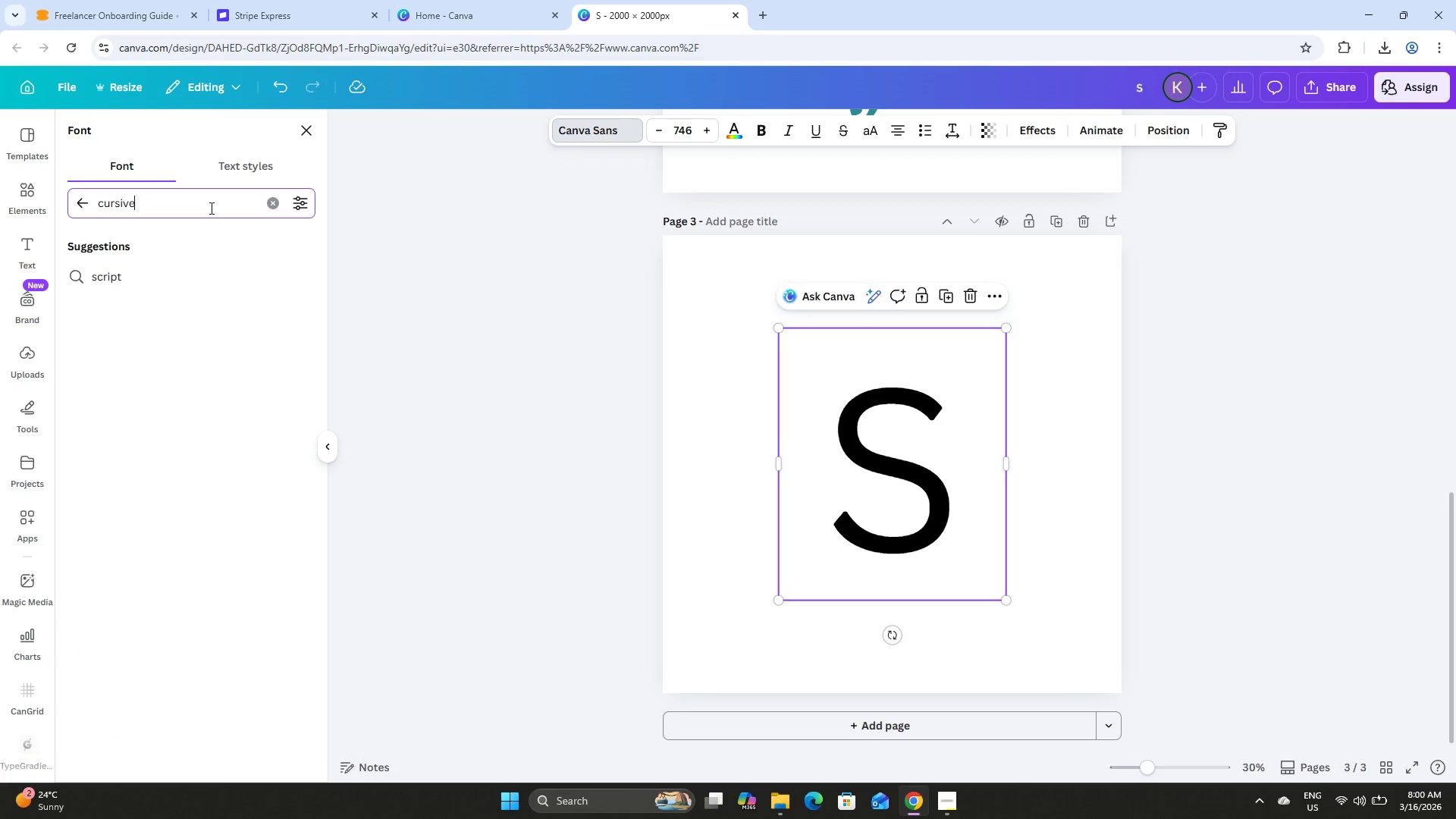 
key(Enter)
 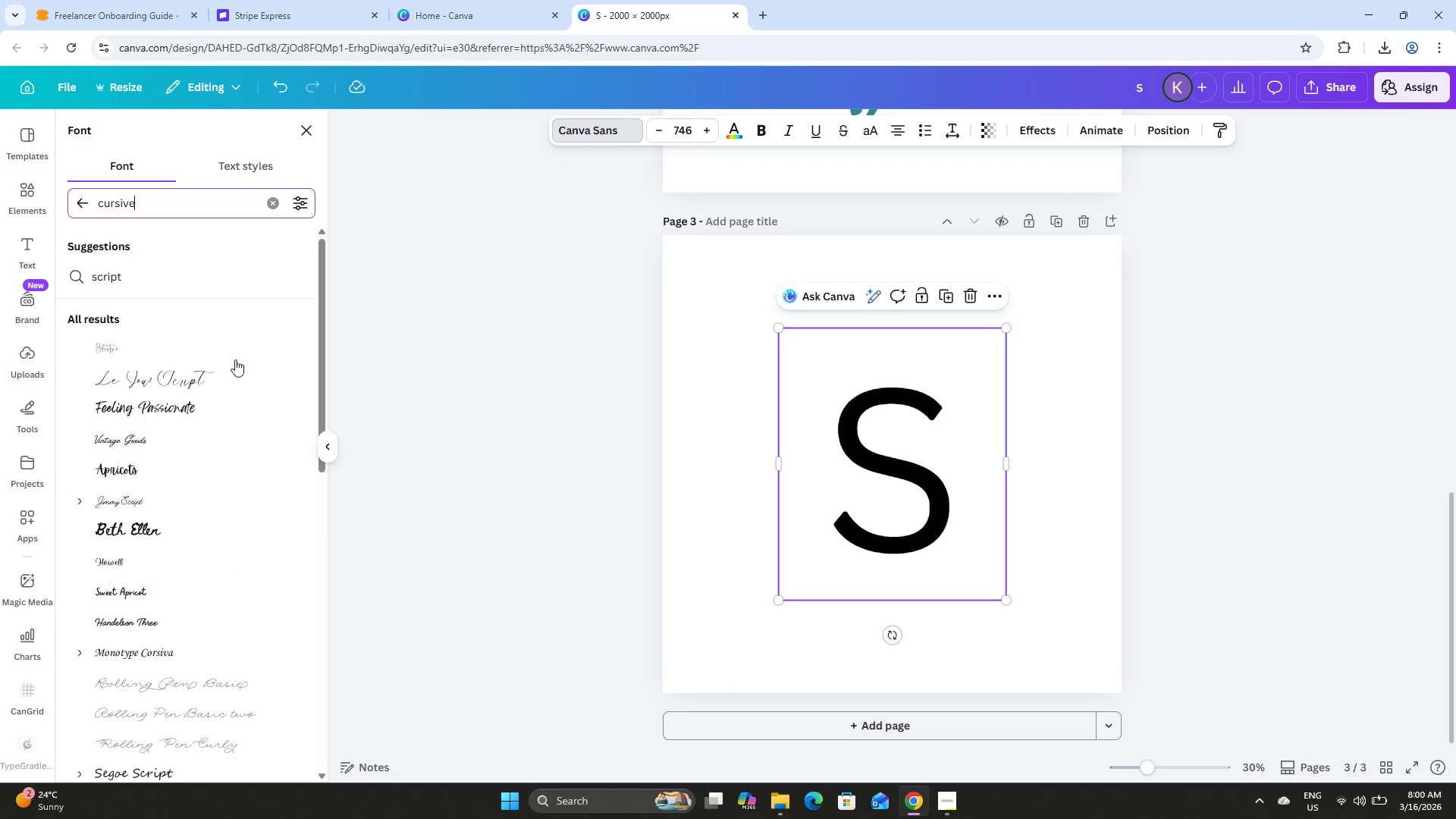 
left_click([212, 375])
 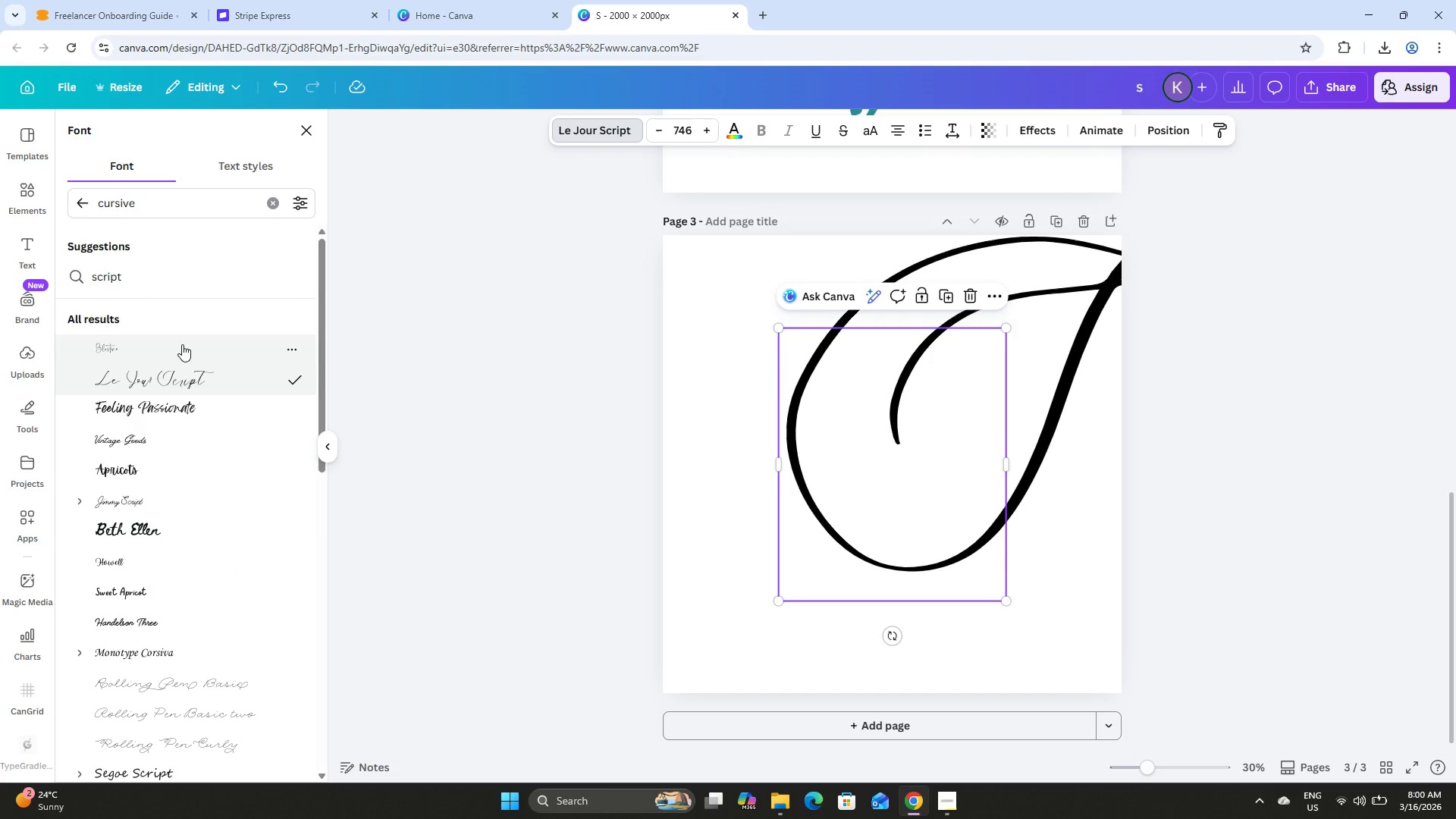 
left_click_drag(start_coordinate=[900, 328], to_coordinate=[785, 460])
 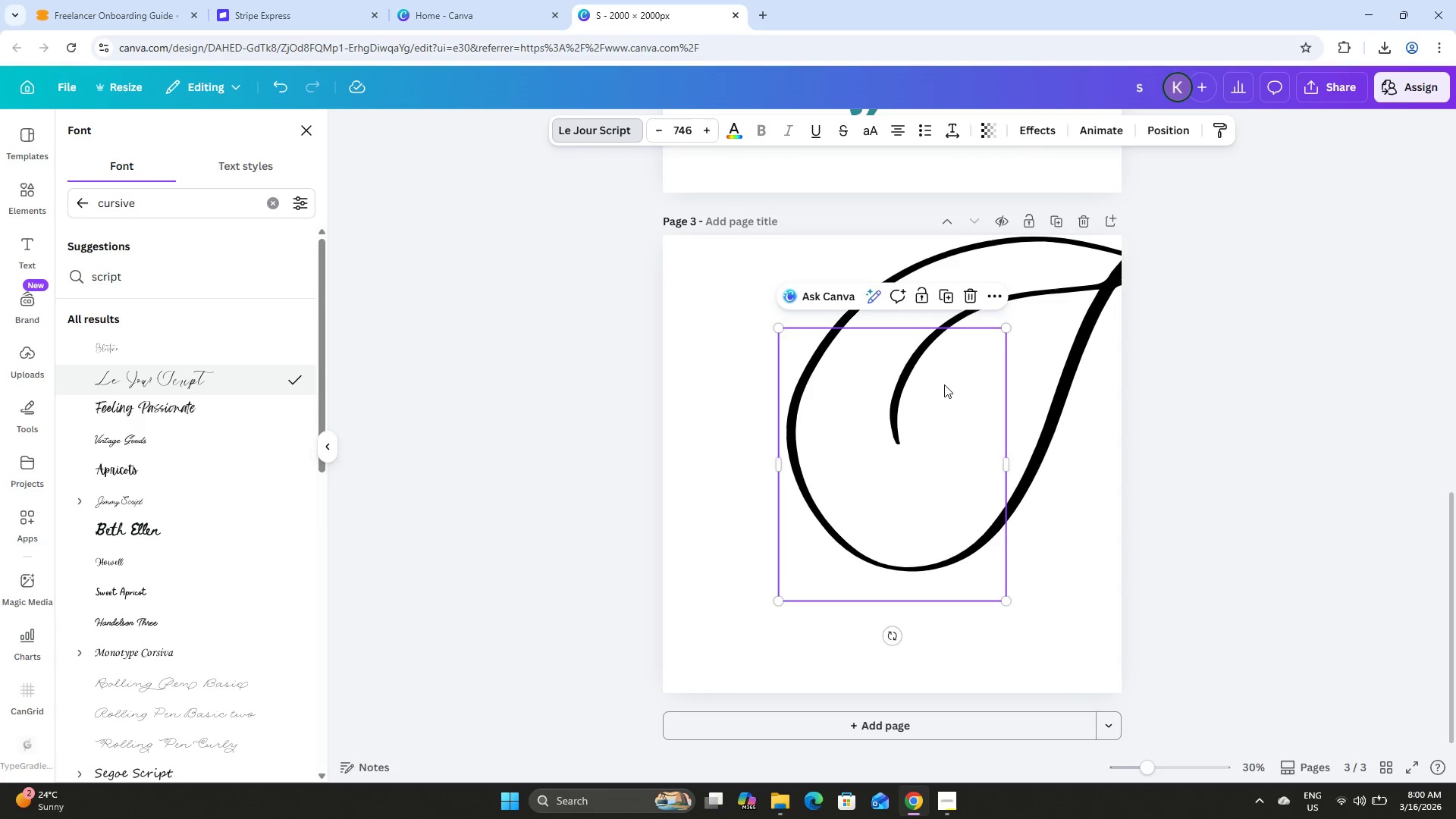 
left_click_drag(start_coordinate=[944, 384], to_coordinate=[890, 453])
 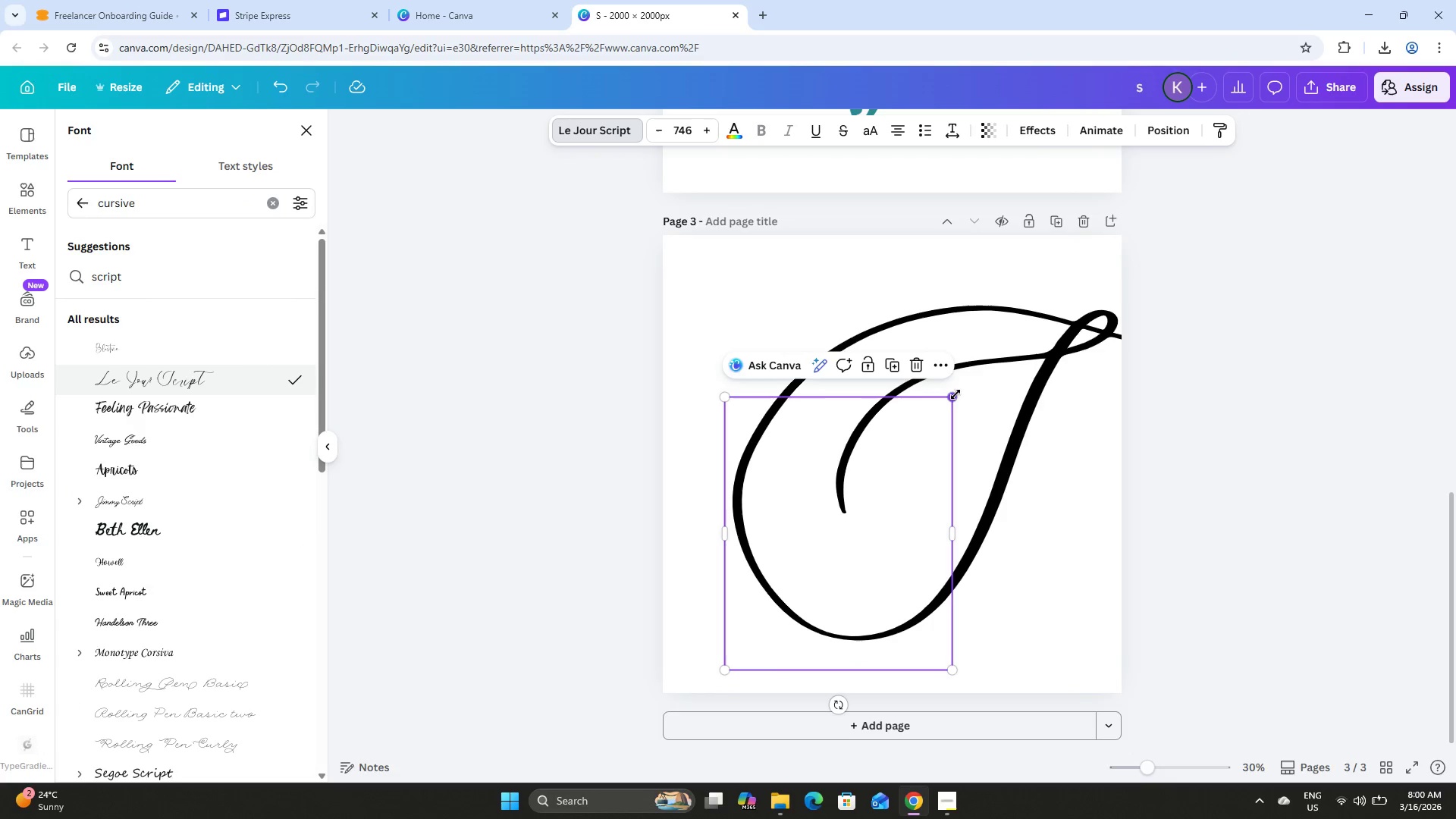 
left_click_drag(start_coordinate=[953, 396], to_coordinate=[781, 474])
 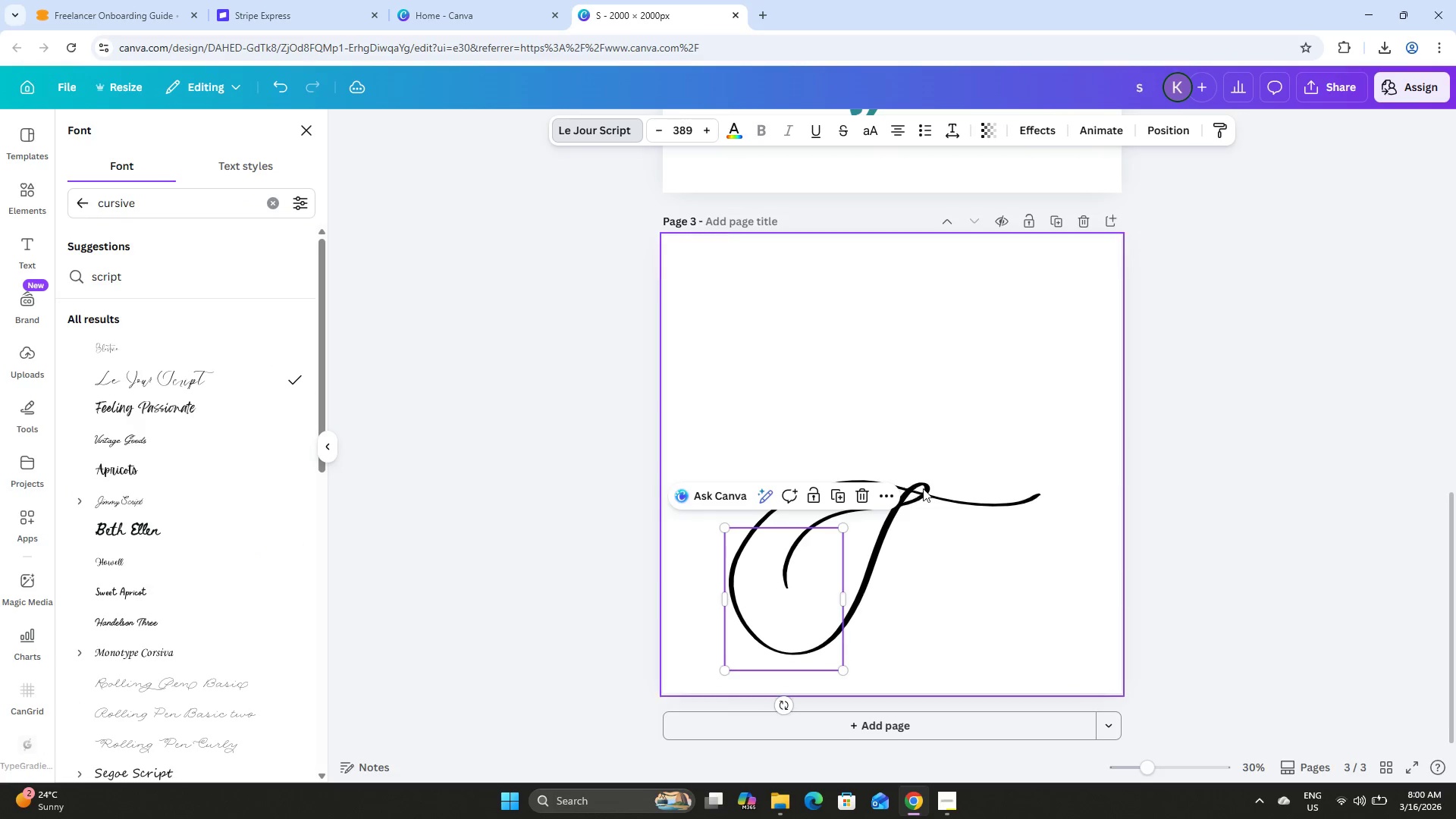 
left_click_drag(start_coordinate=[923, 488], to_coordinate=[923, 409])
 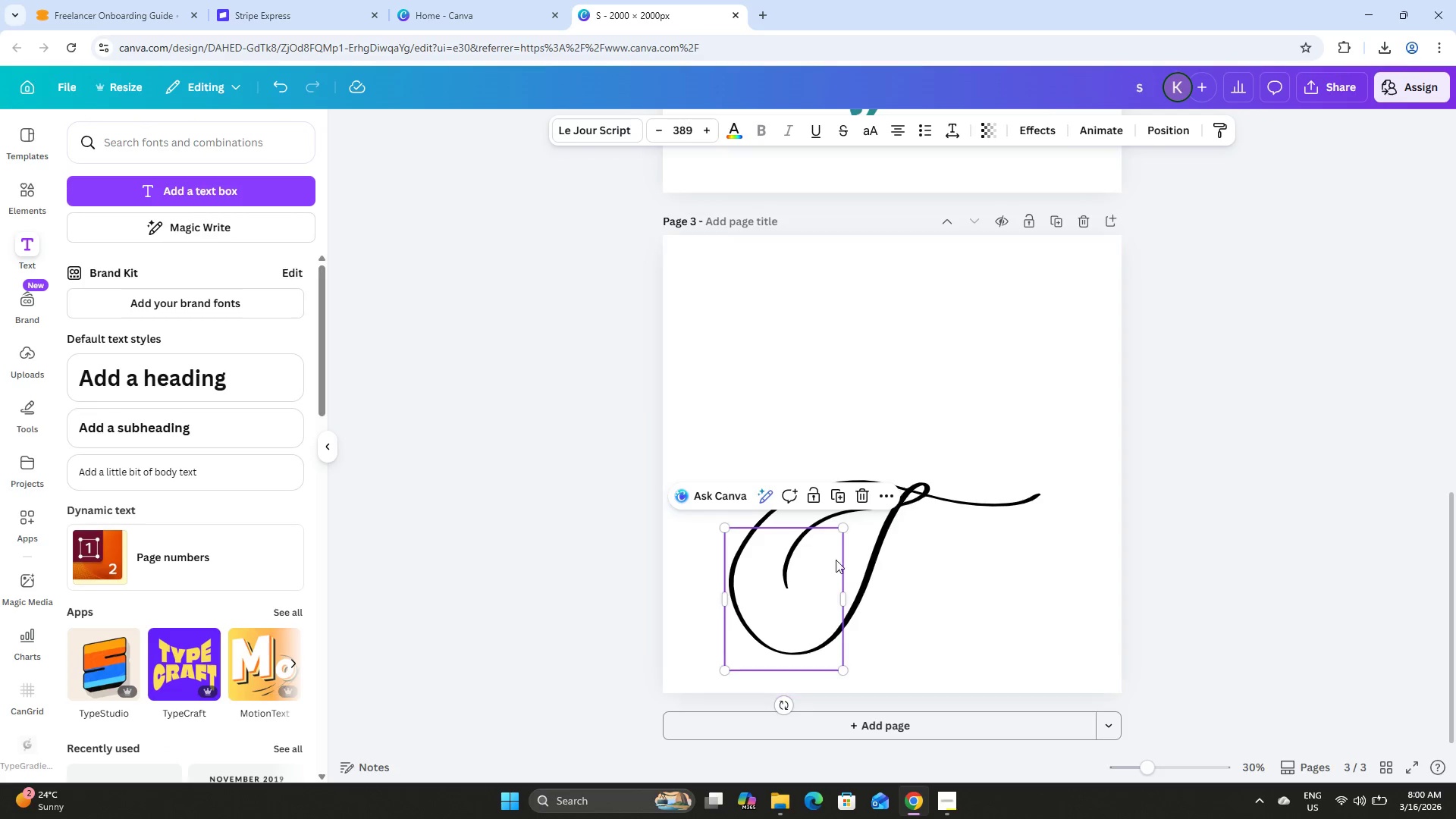 
left_click_drag(start_coordinate=[821, 560], to_coordinate=[849, 480])
 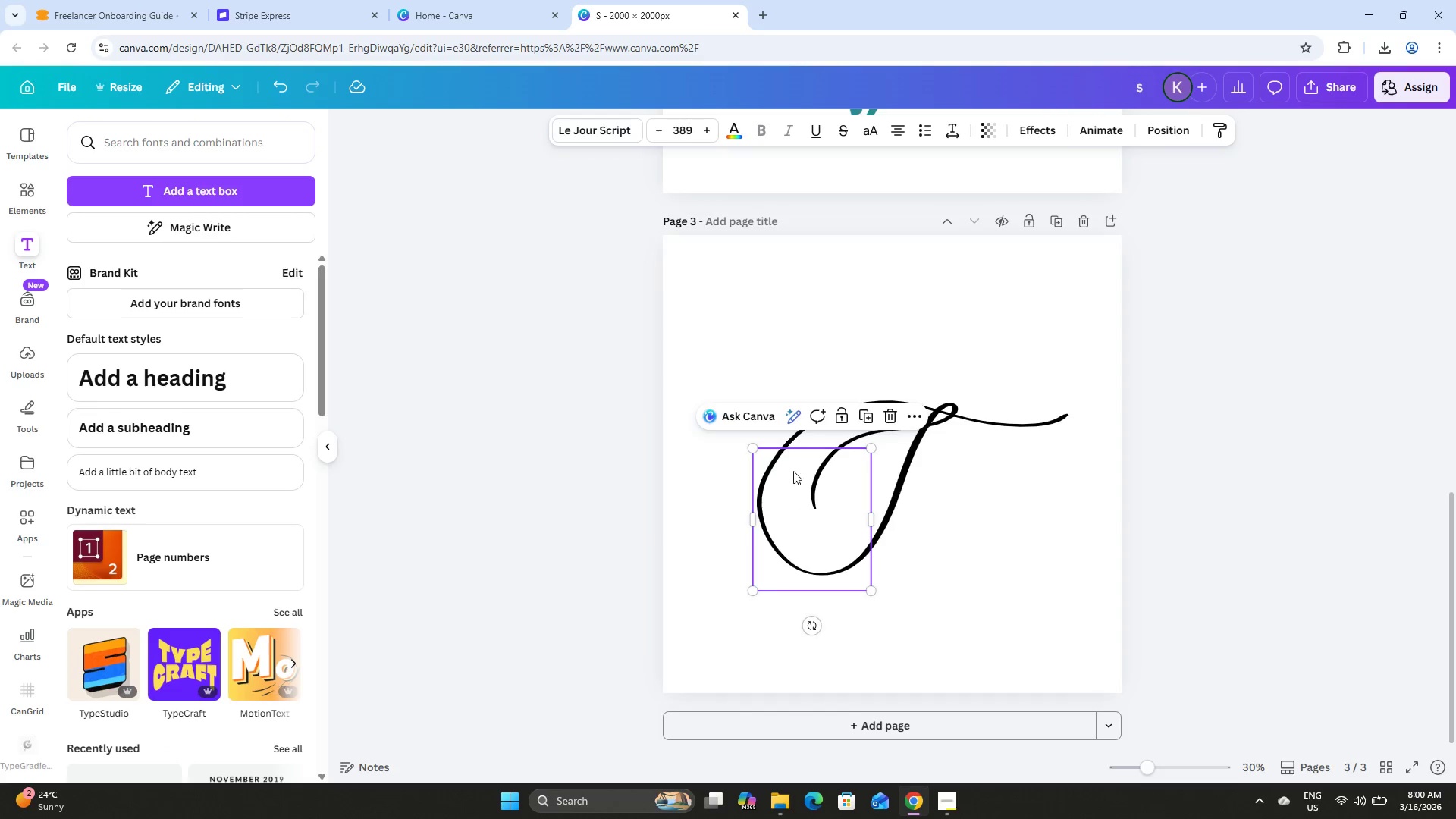 
left_click([796, 464])
 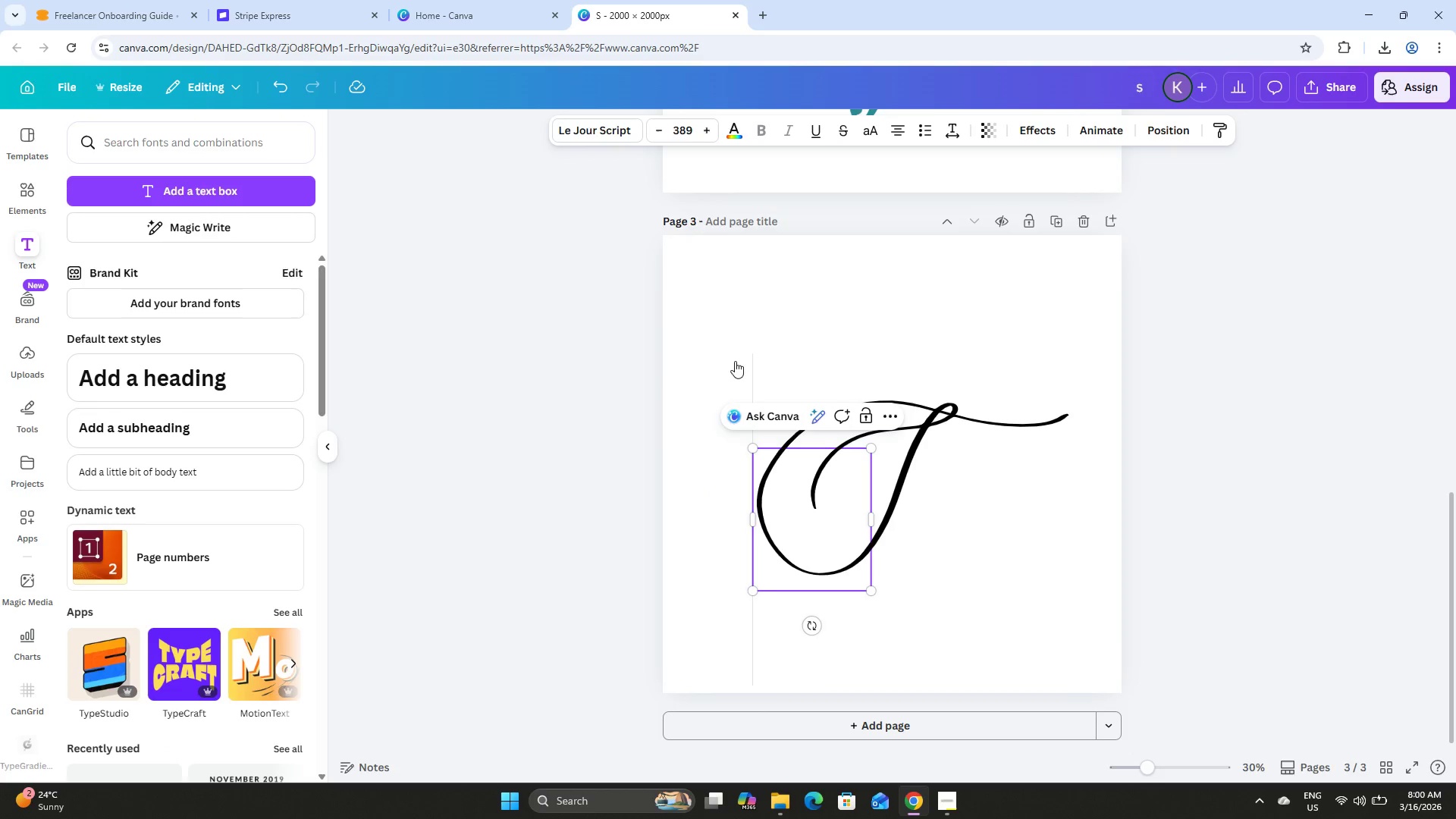 
left_click([608, 134])
 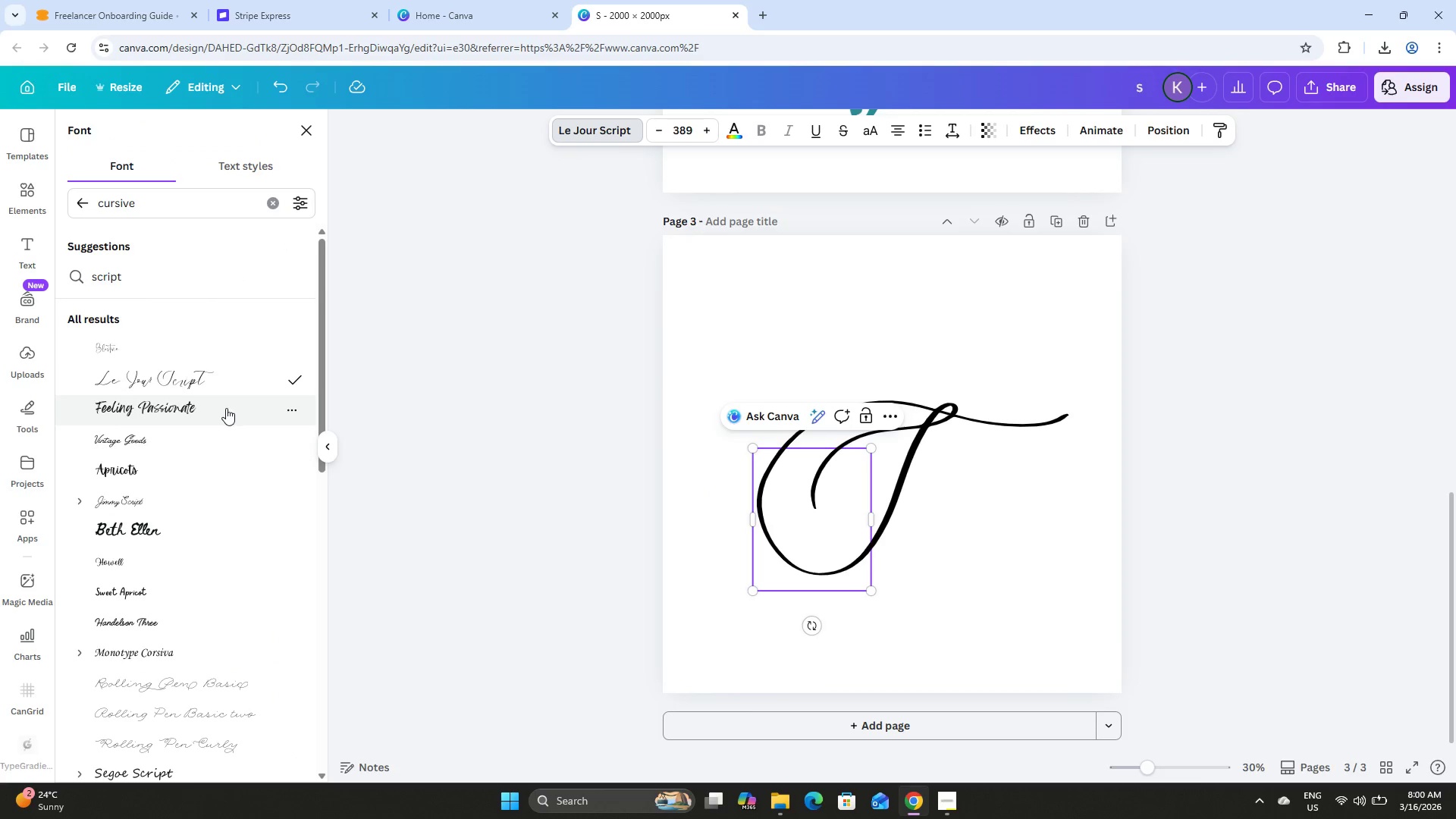 
left_click([221, 407])
 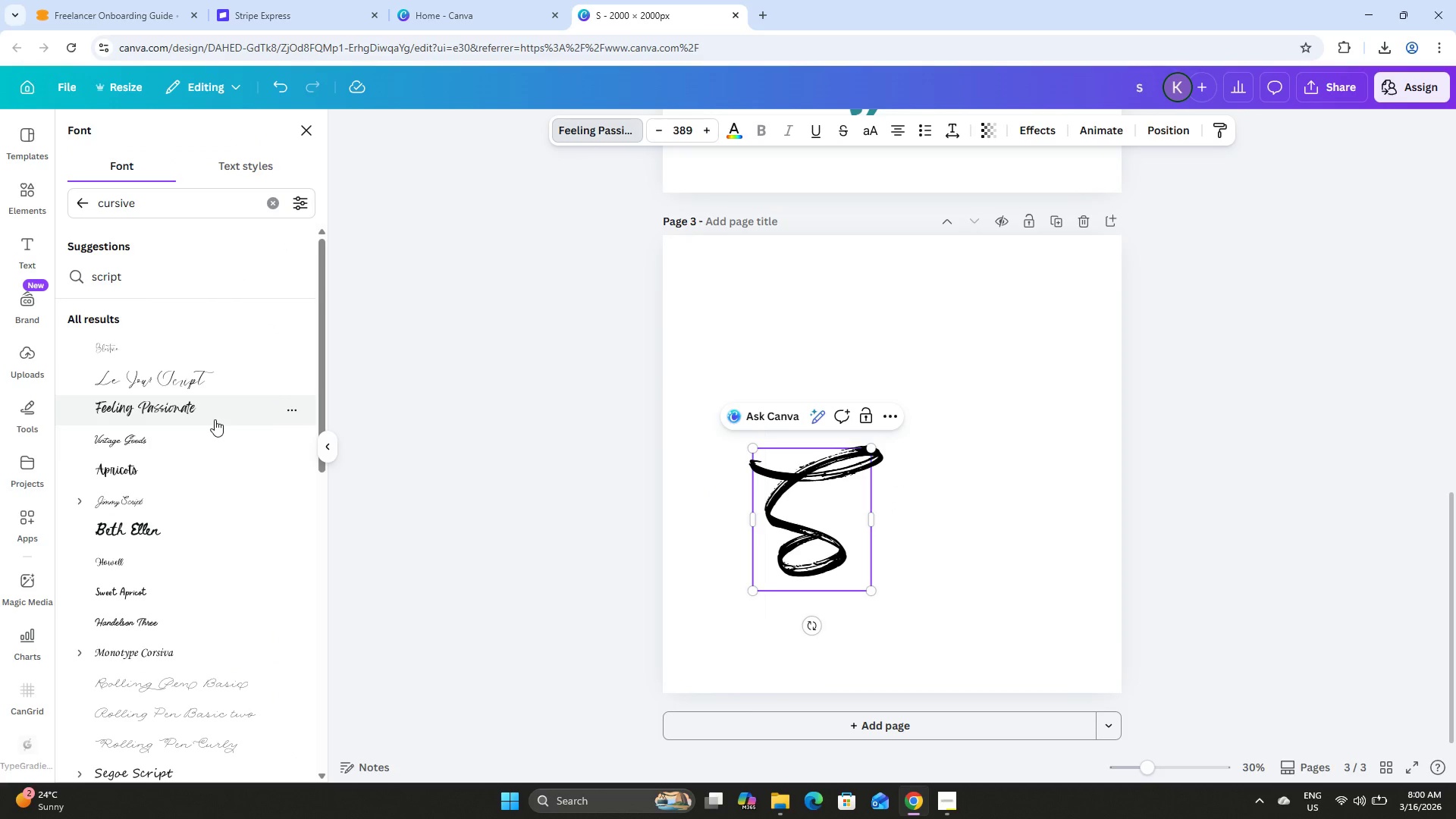 
left_click([197, 438])
 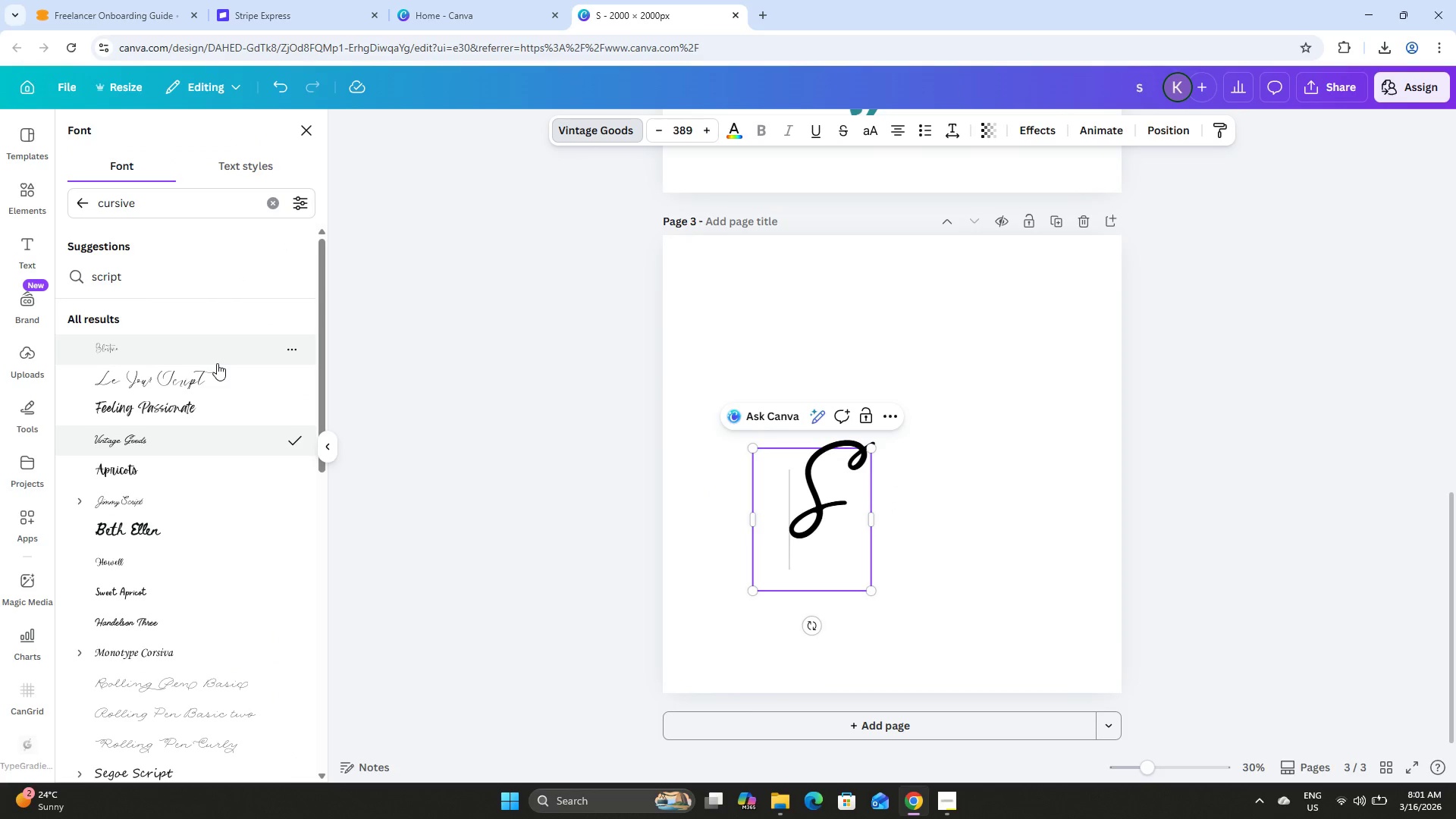 
left_click([217, 363])
 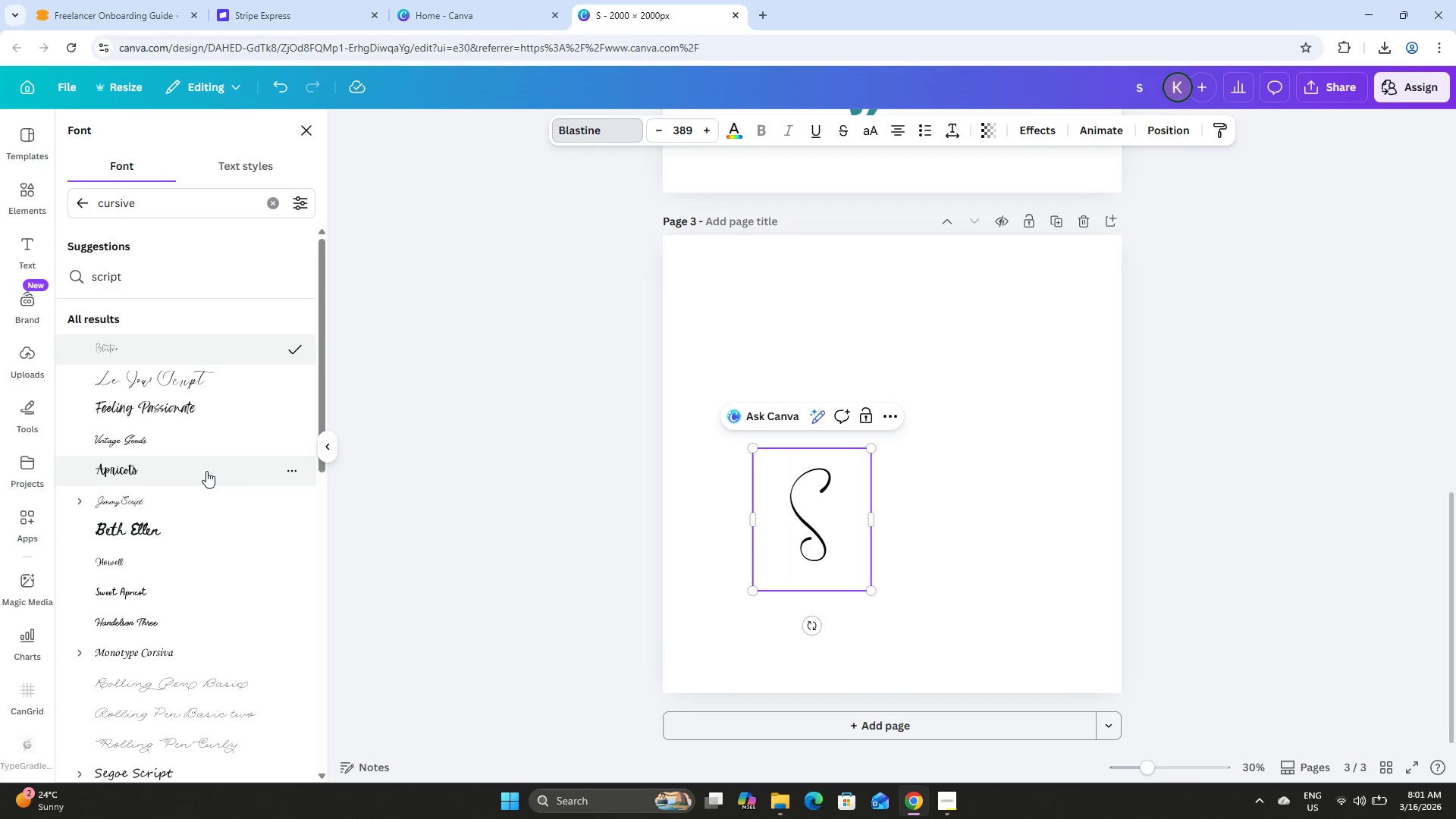 
left_click([206, 471])
 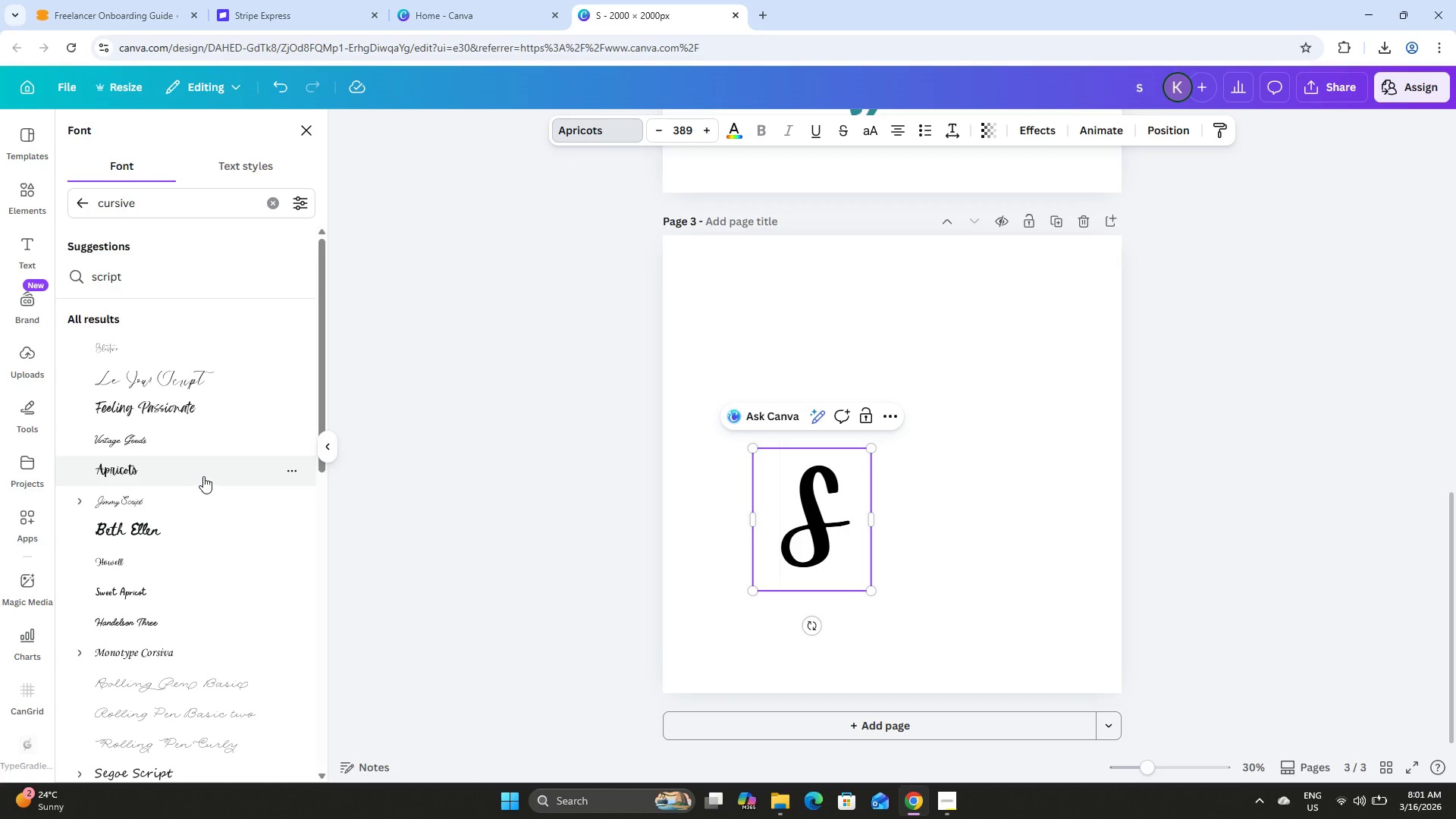 
left_click([214, 433])
 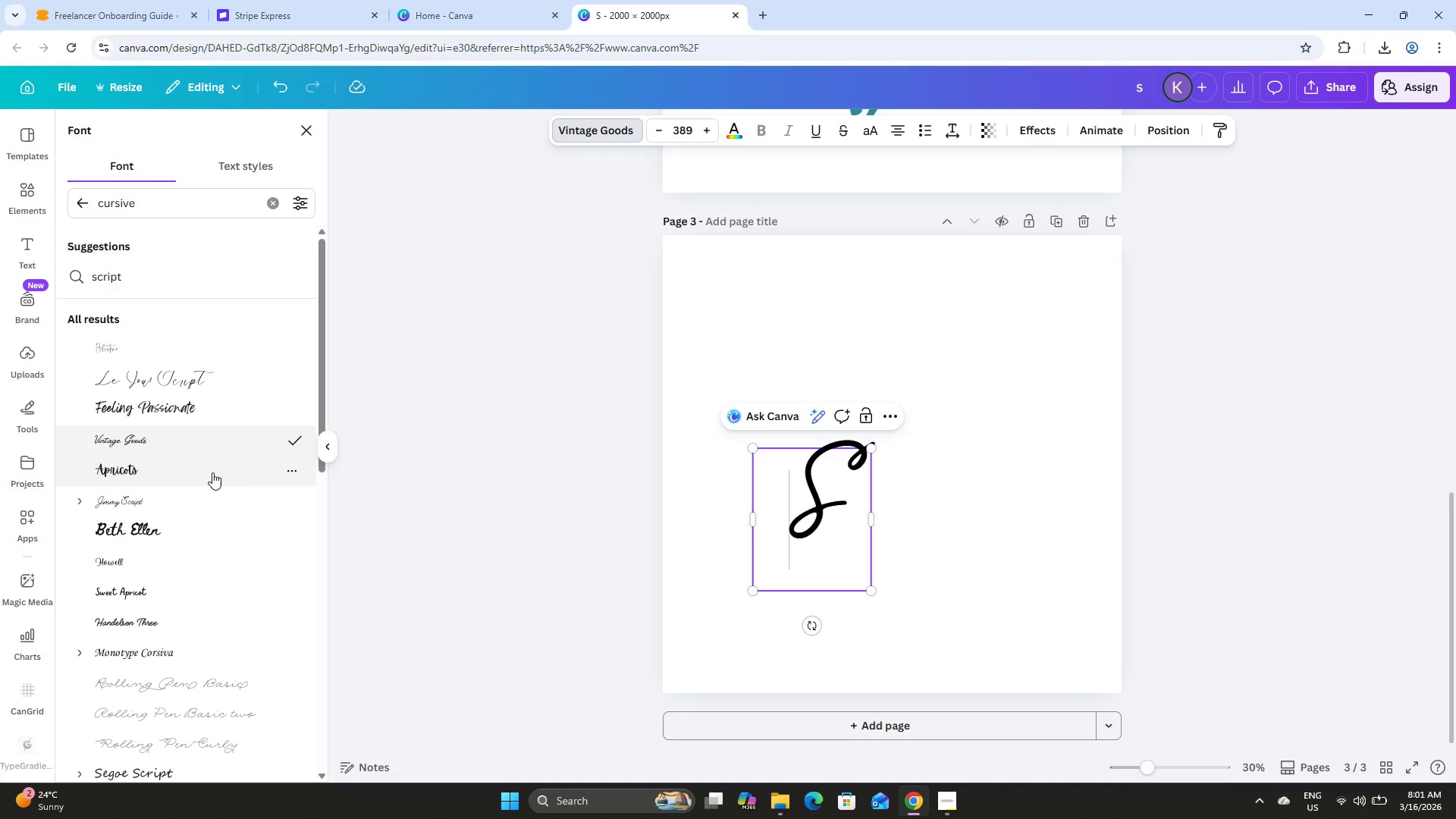 
left_click([218, 501])
 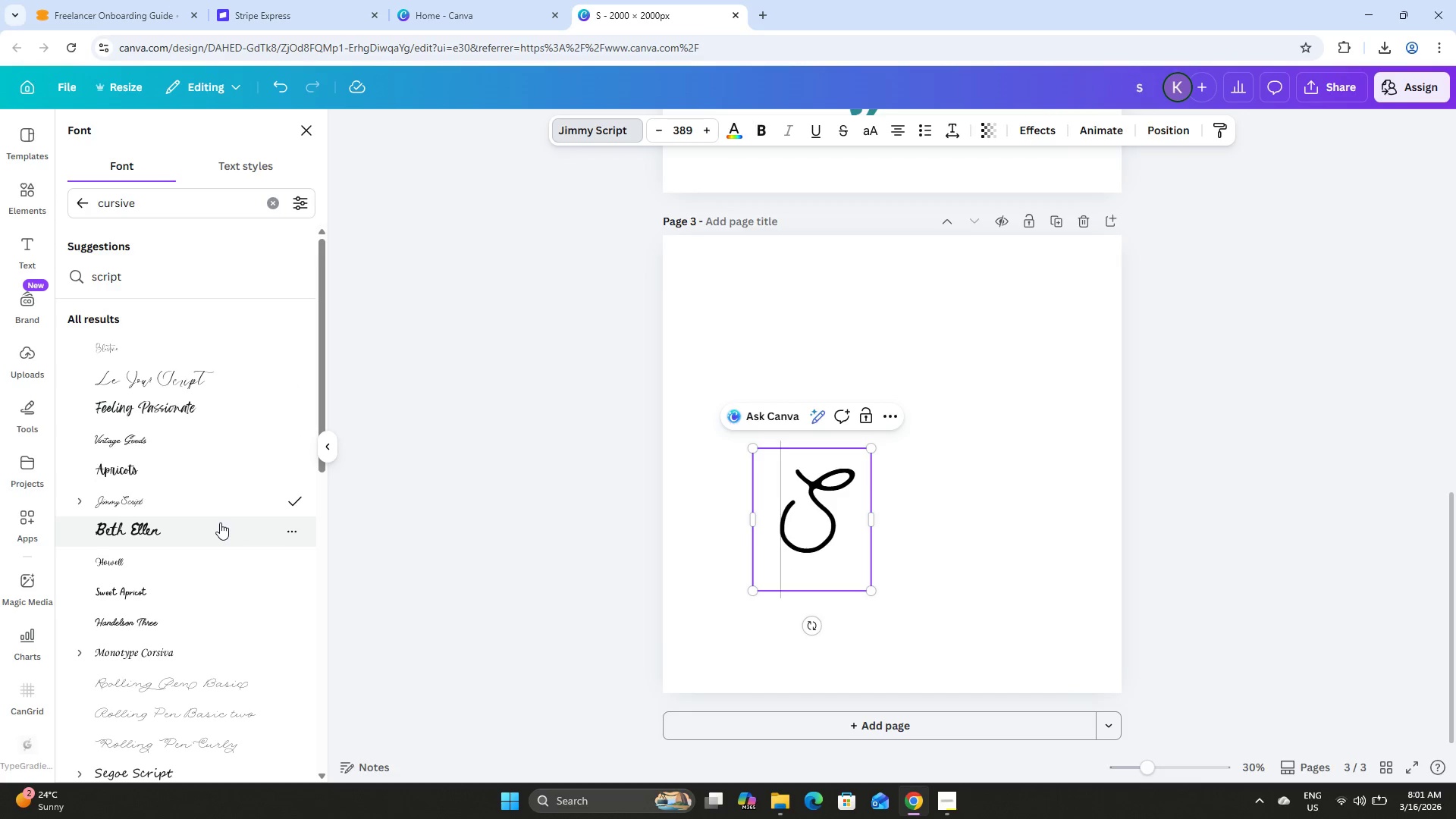 
left_click([218, 517])
 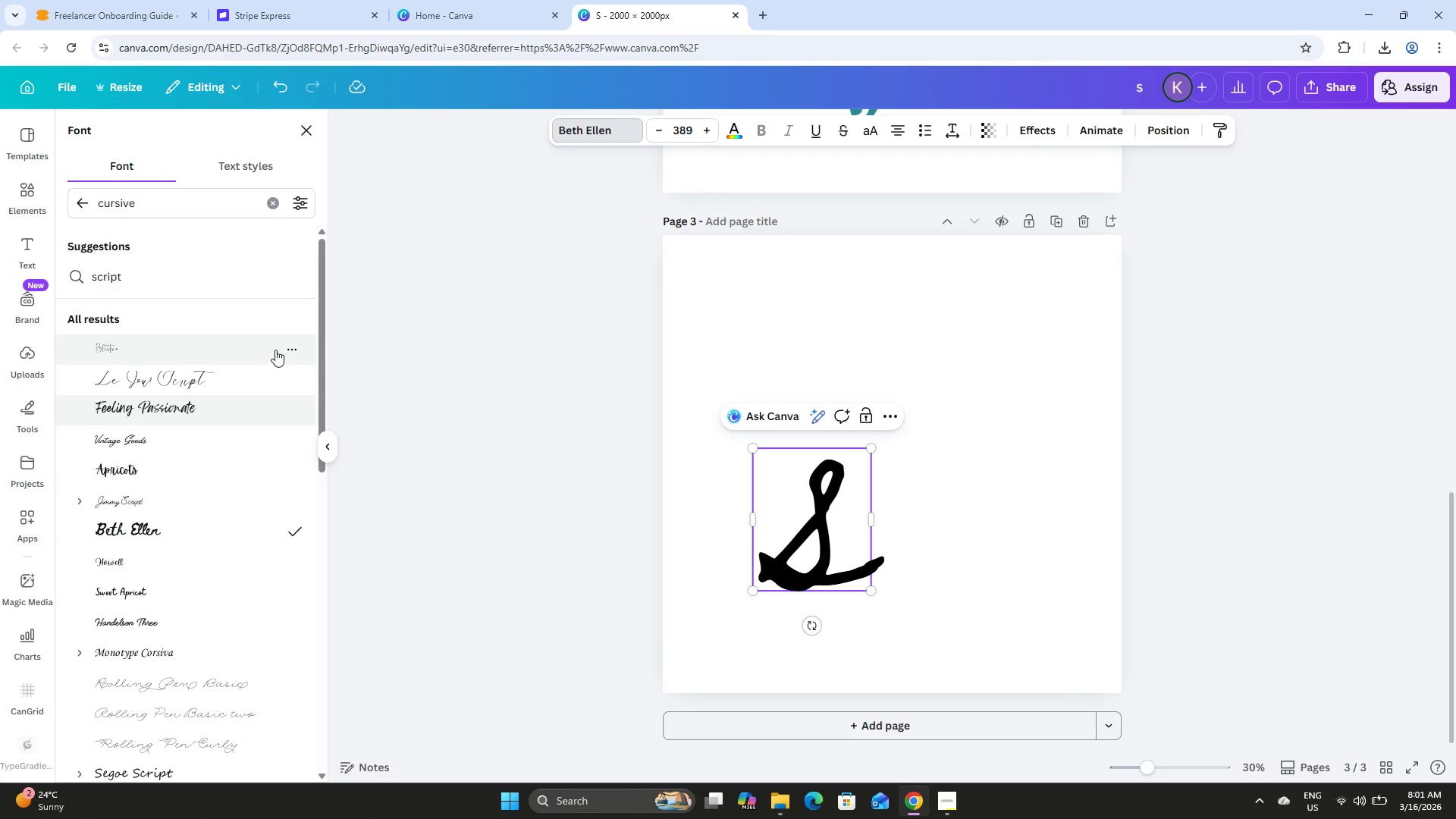 
scroll: coordinate [275, 350], scroll_direction: down, amount: 1.0
 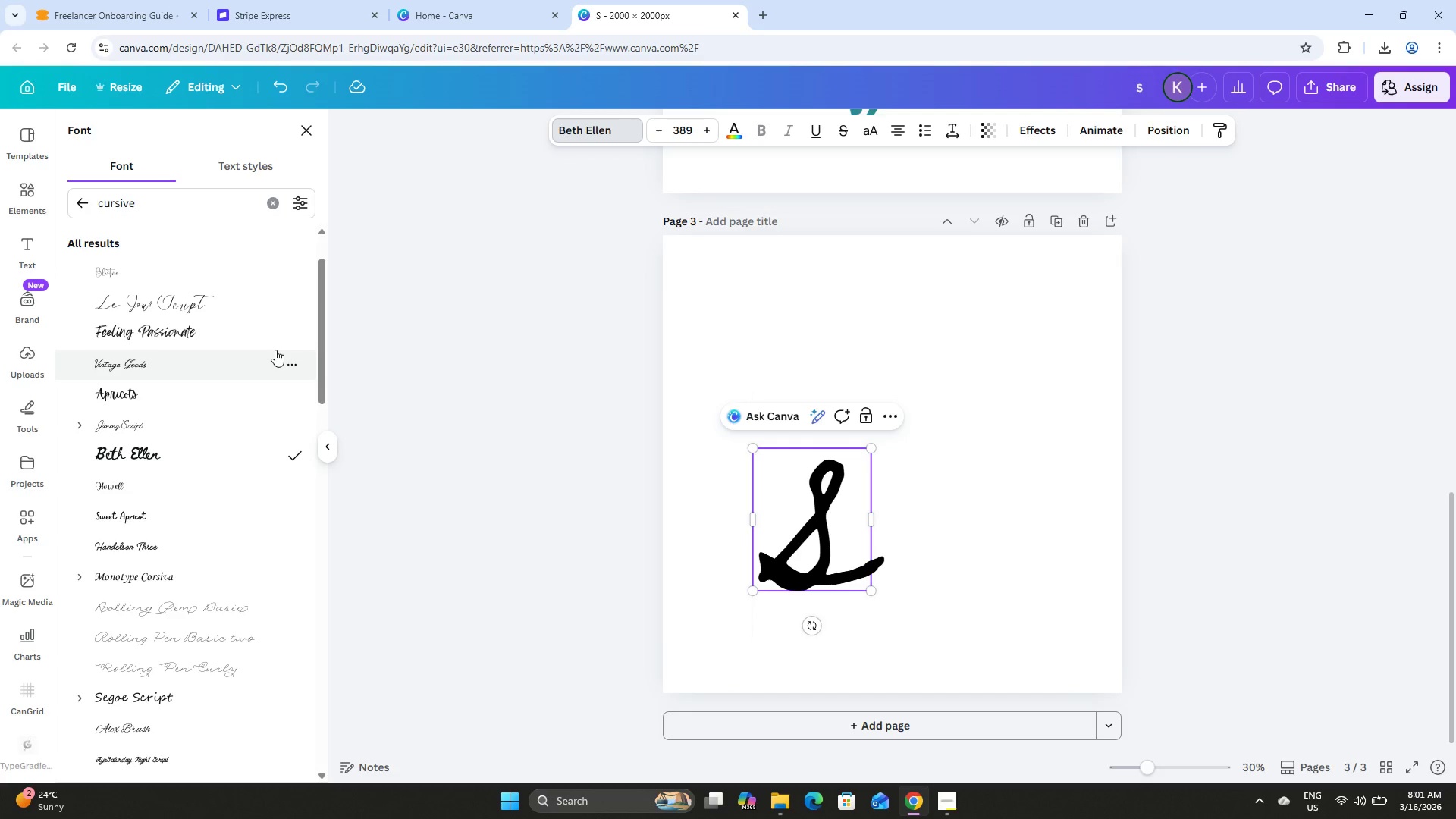 
wait(14.64)
 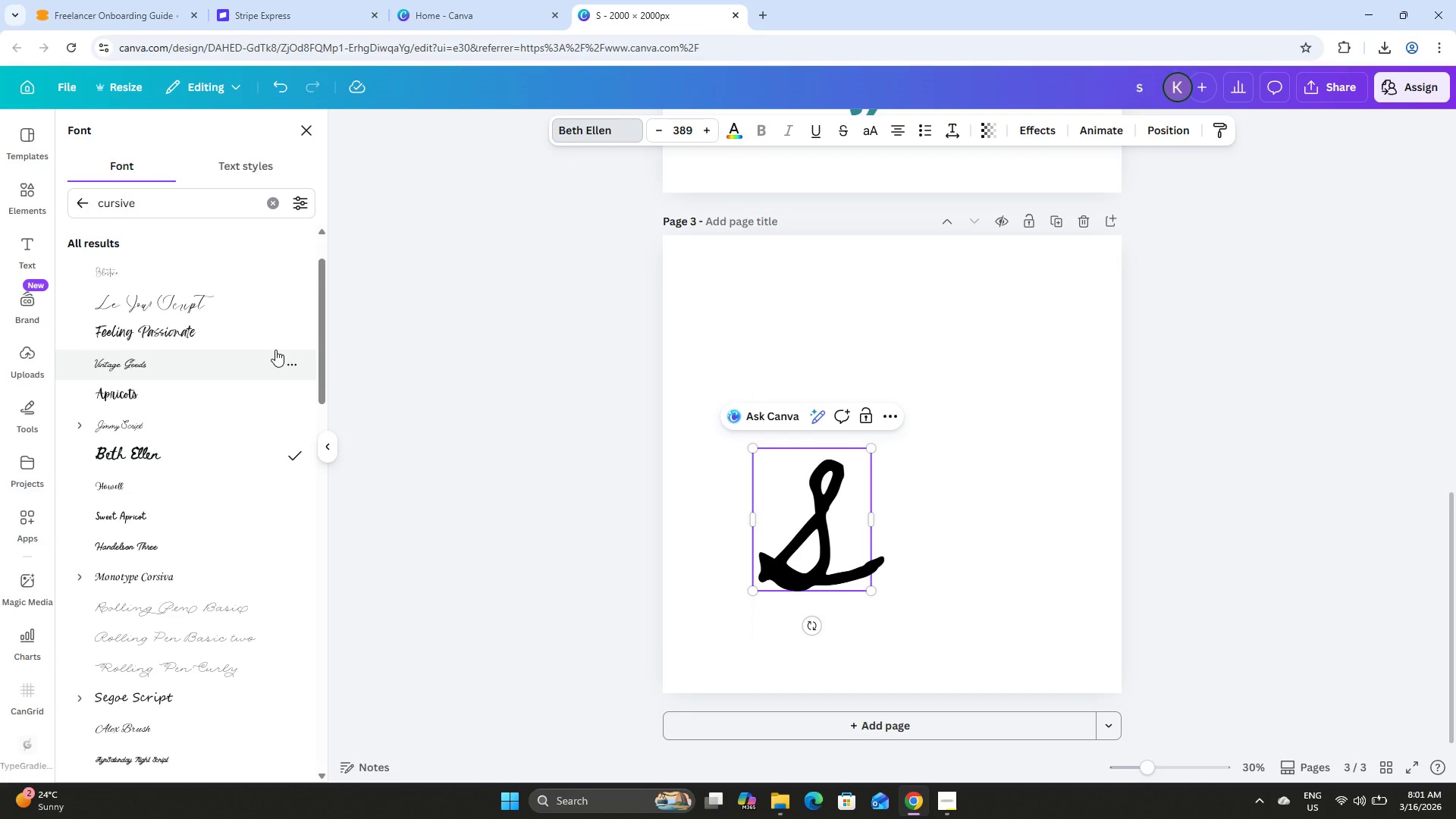 
left_click([842, 482])
 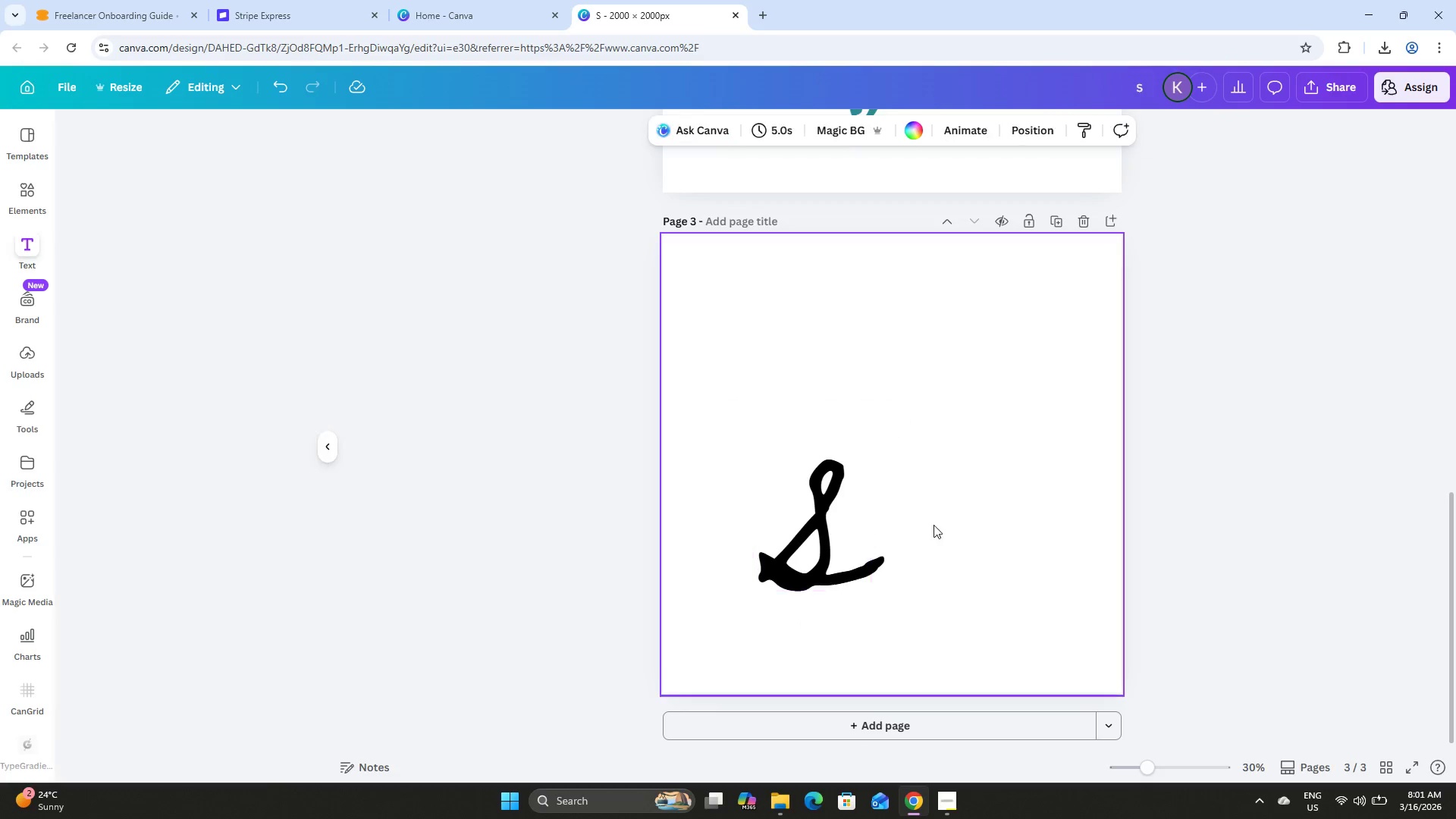 
double_click([837, 530])
 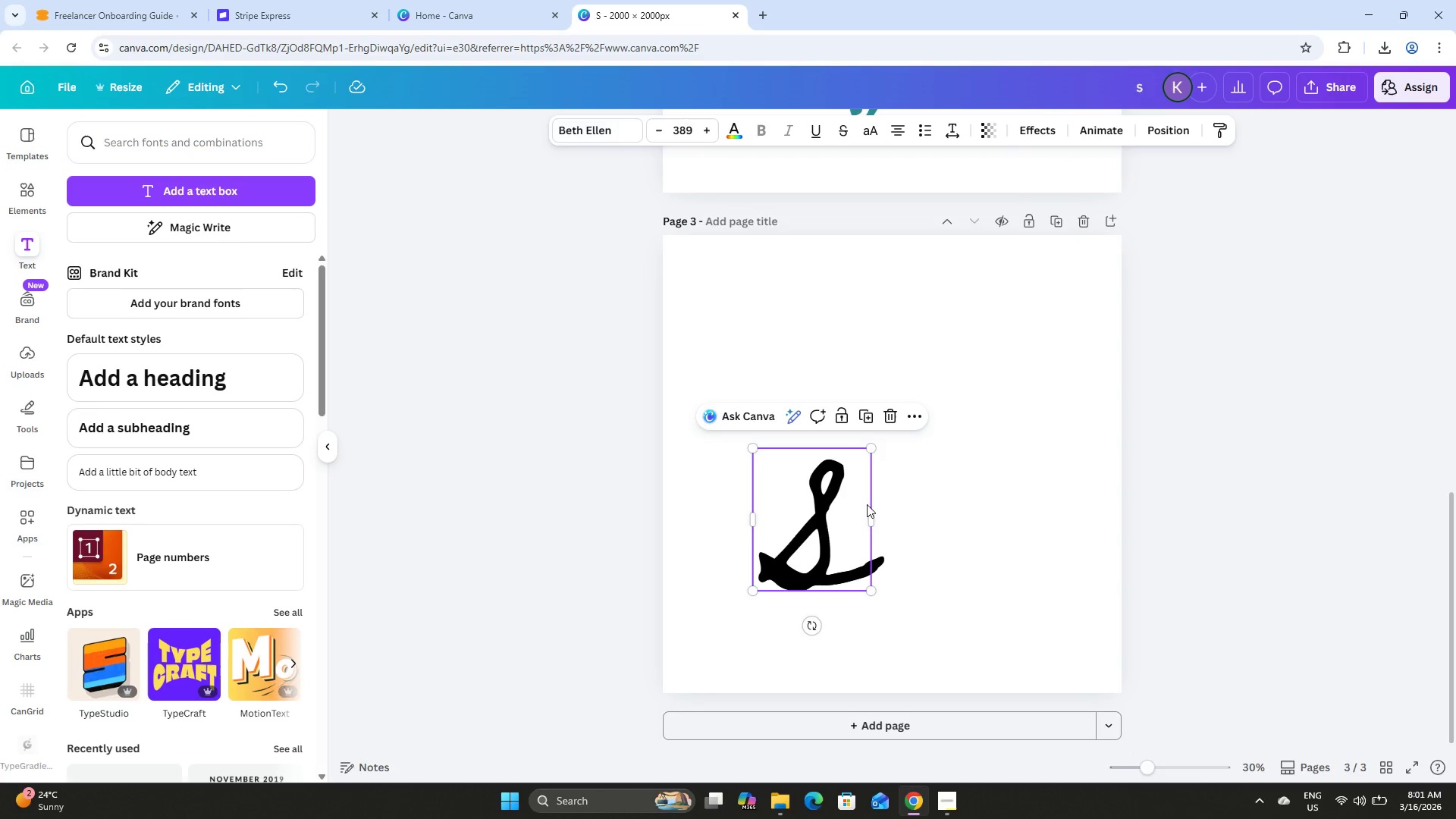 
key(Backspace)
 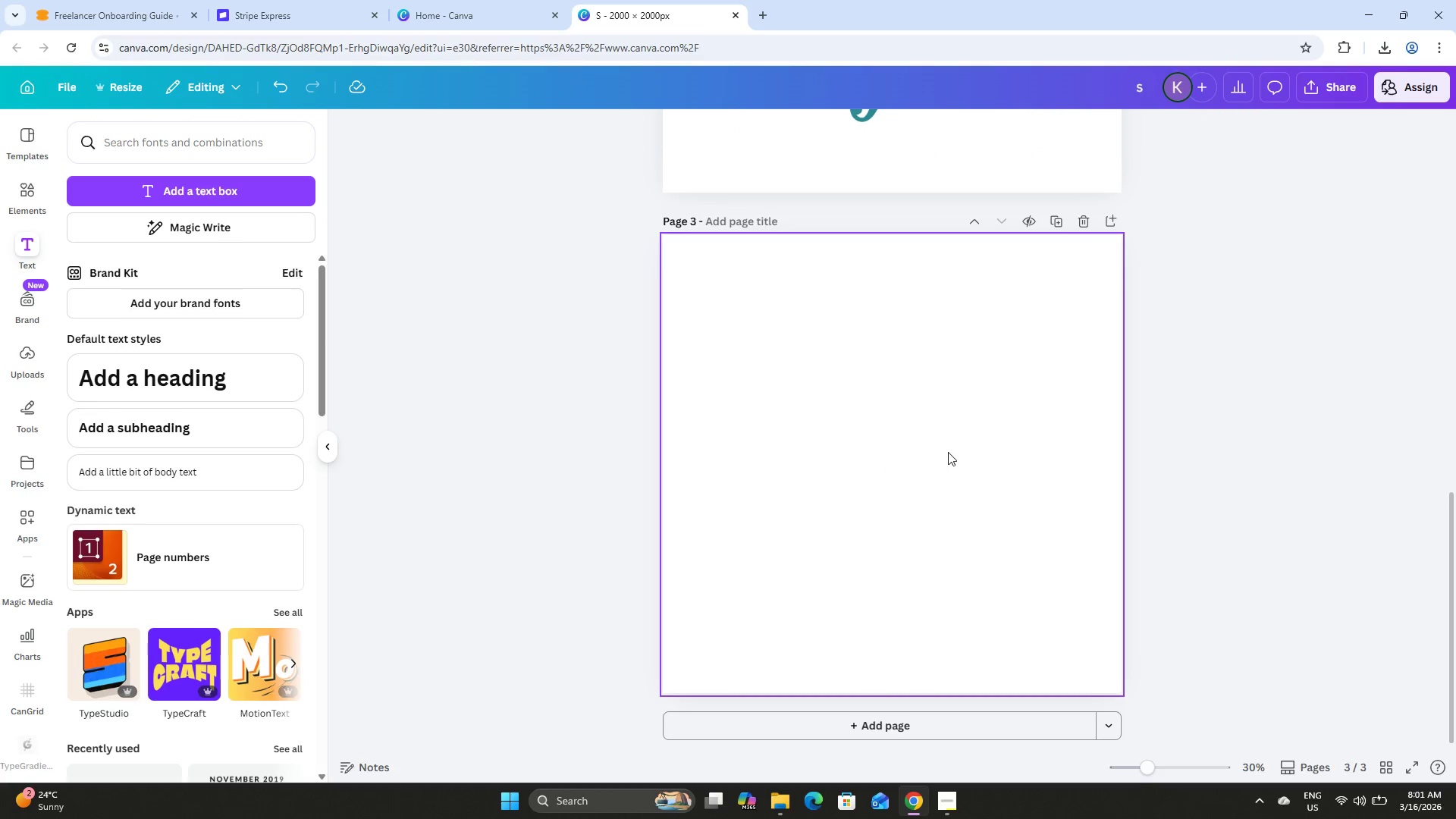 
scroll: coordinate [894, 436], scroll_direction: down, amount: 2.0
 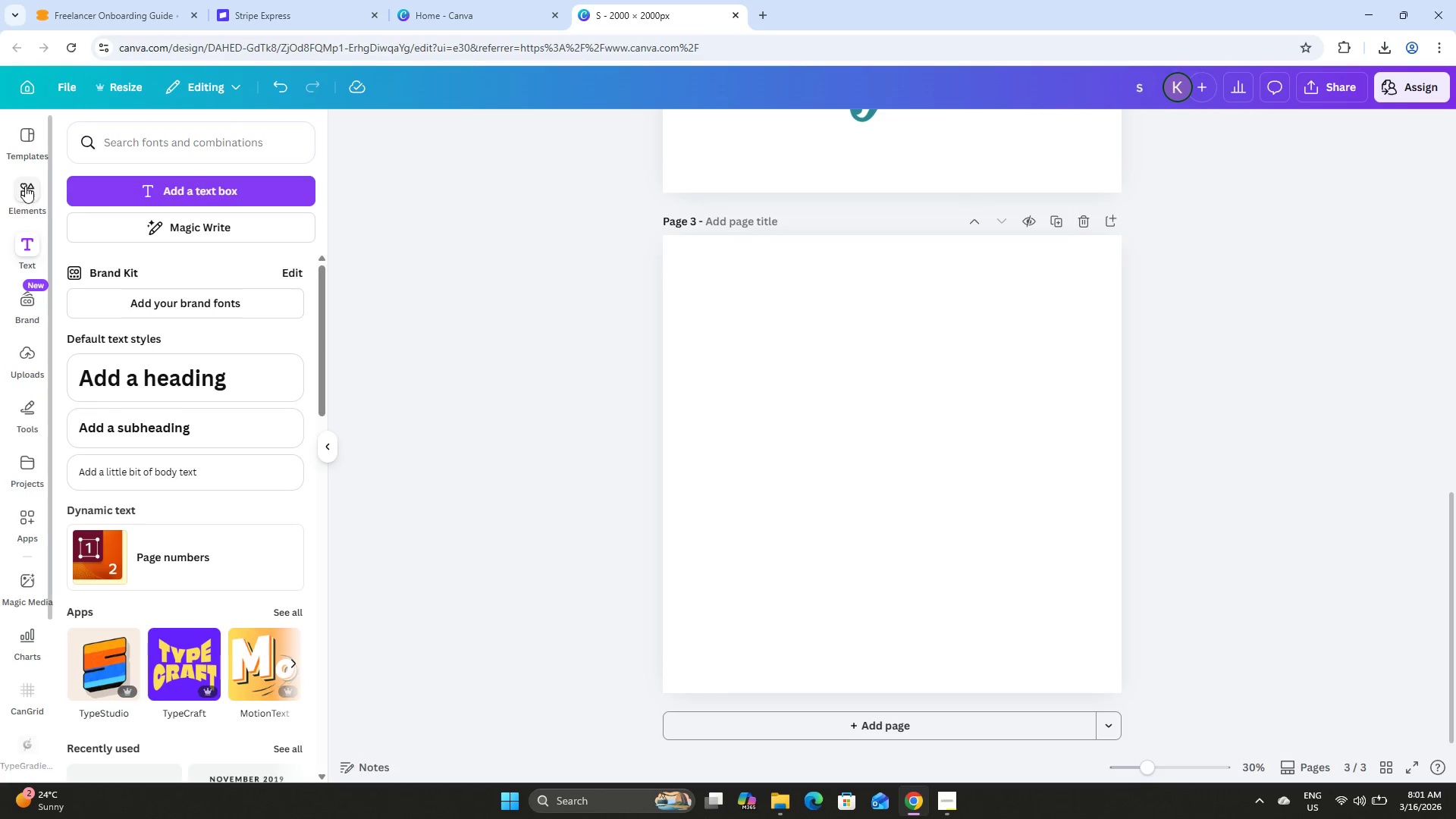 
left_click([25, 186])
 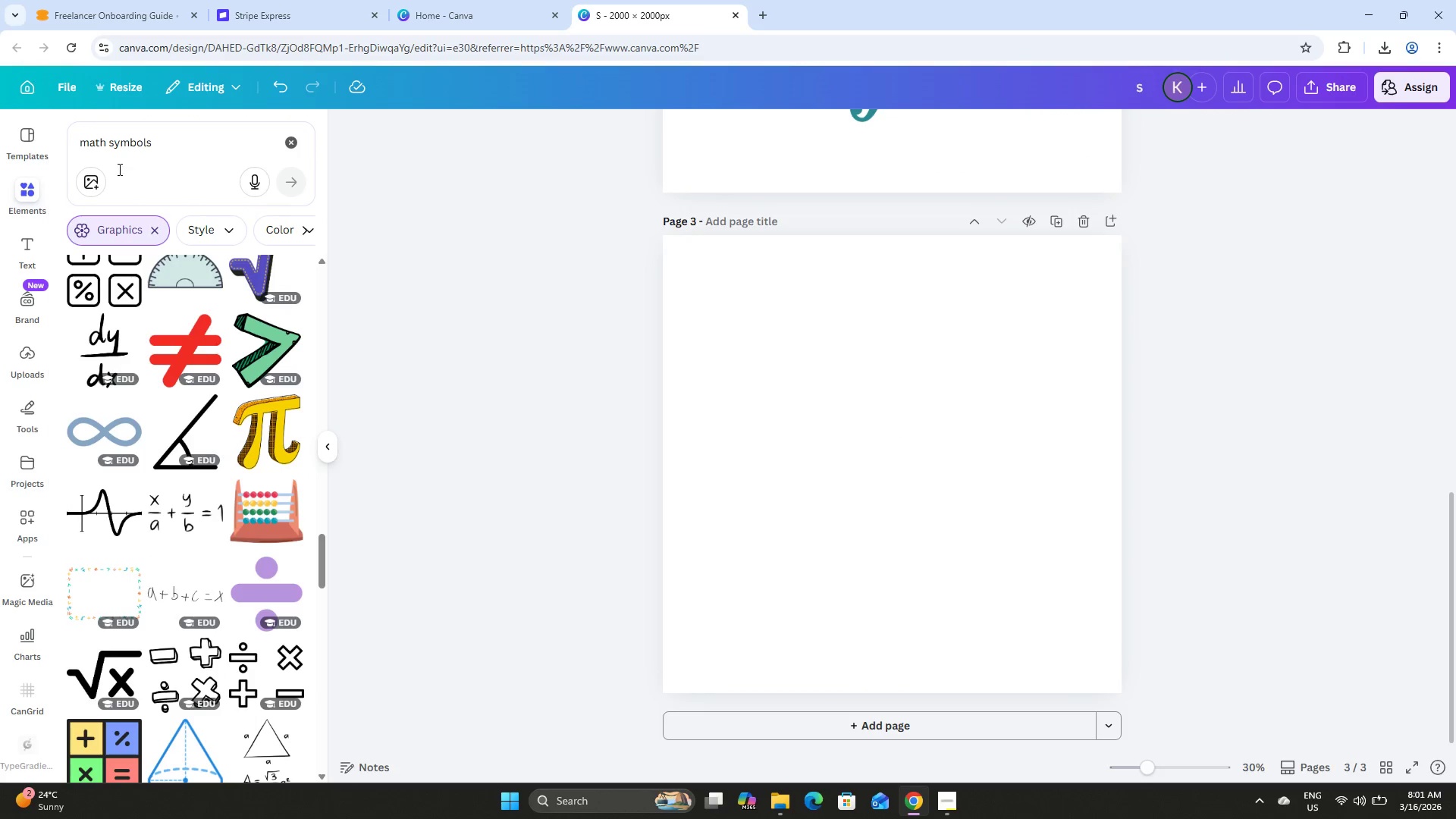 
left_click_drag(start_coordinate=[172, 143], to_coordinate=[13, 144])
 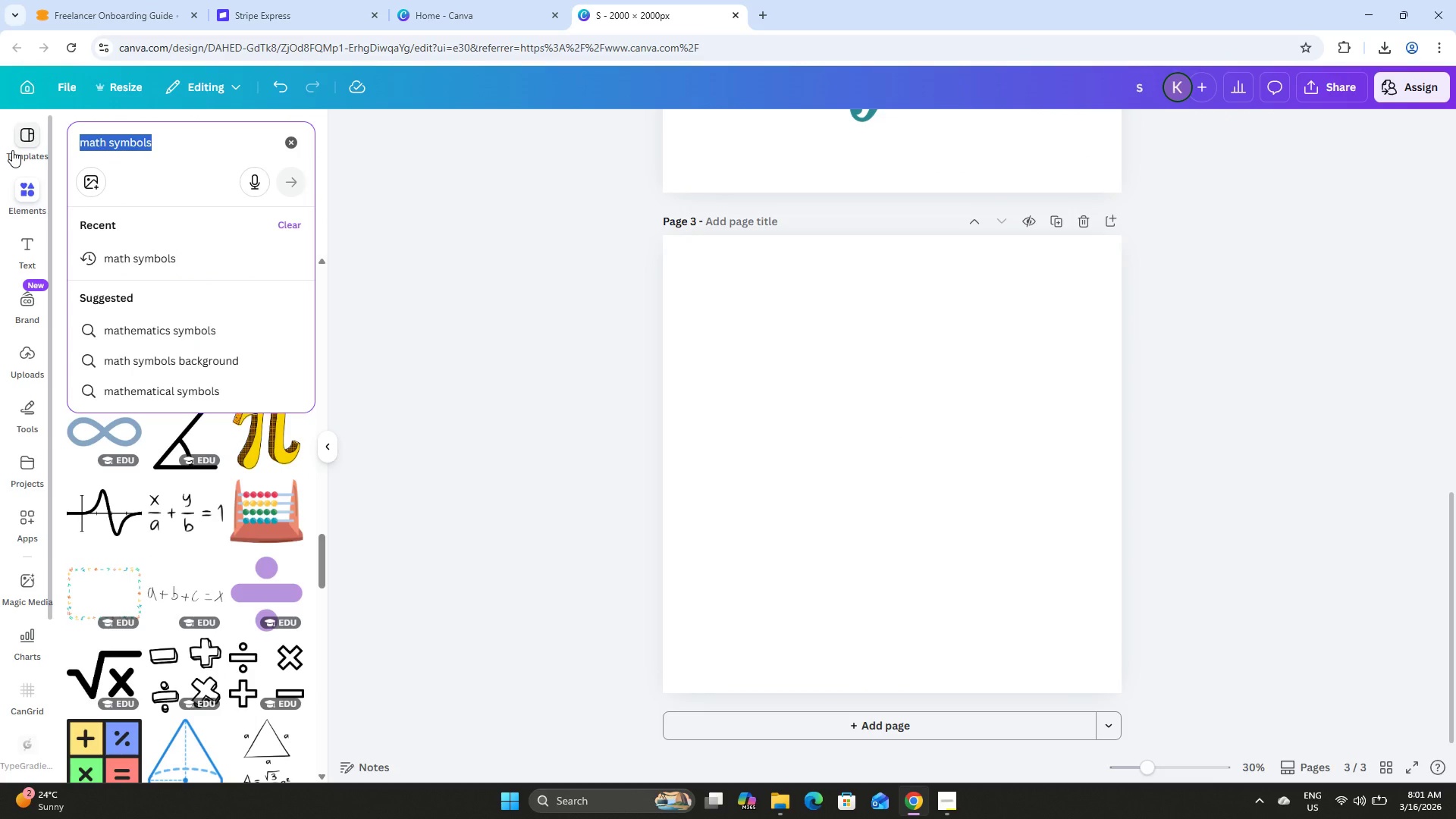 
type(line)
 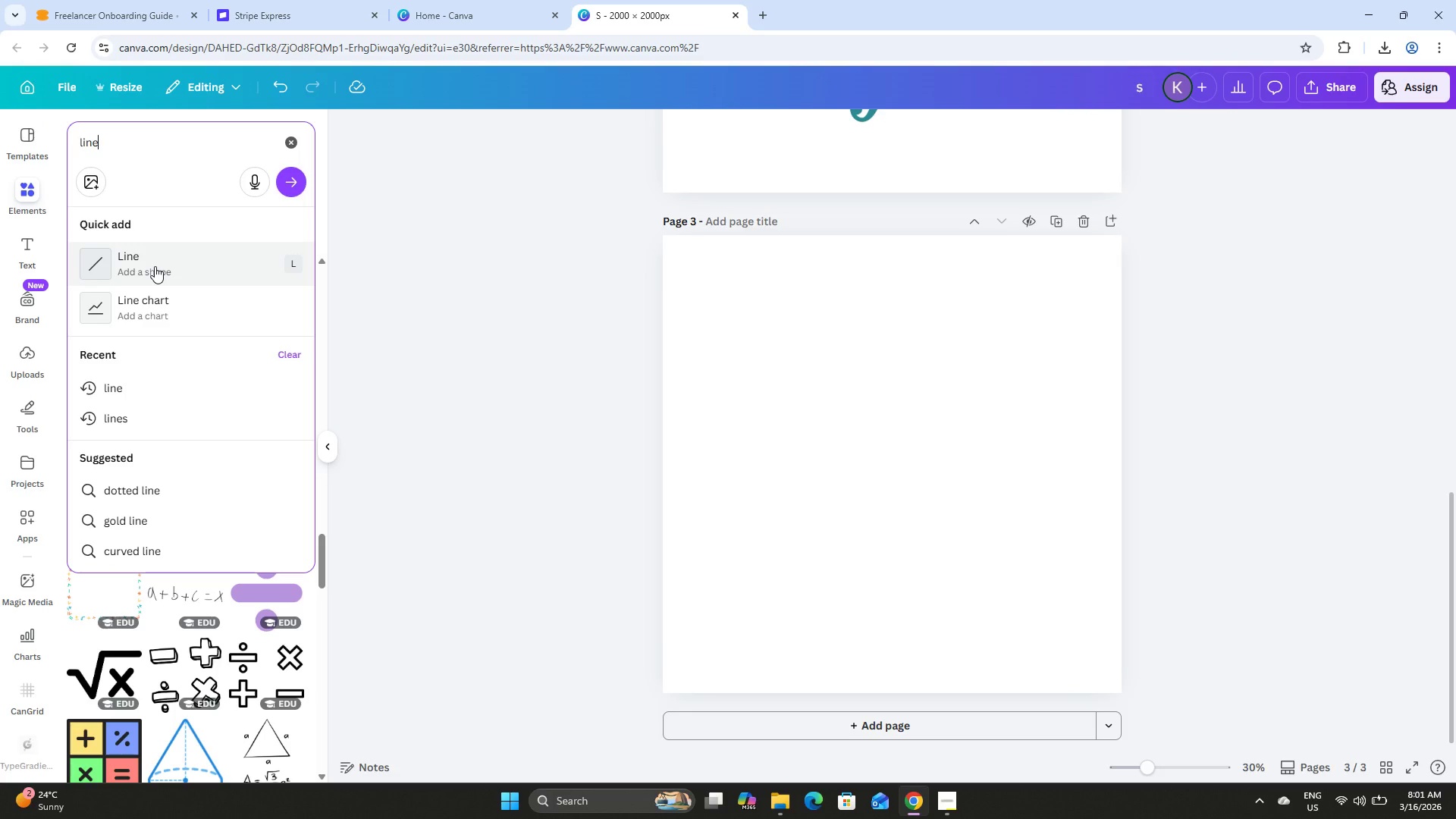 
left_click([155, 266])
 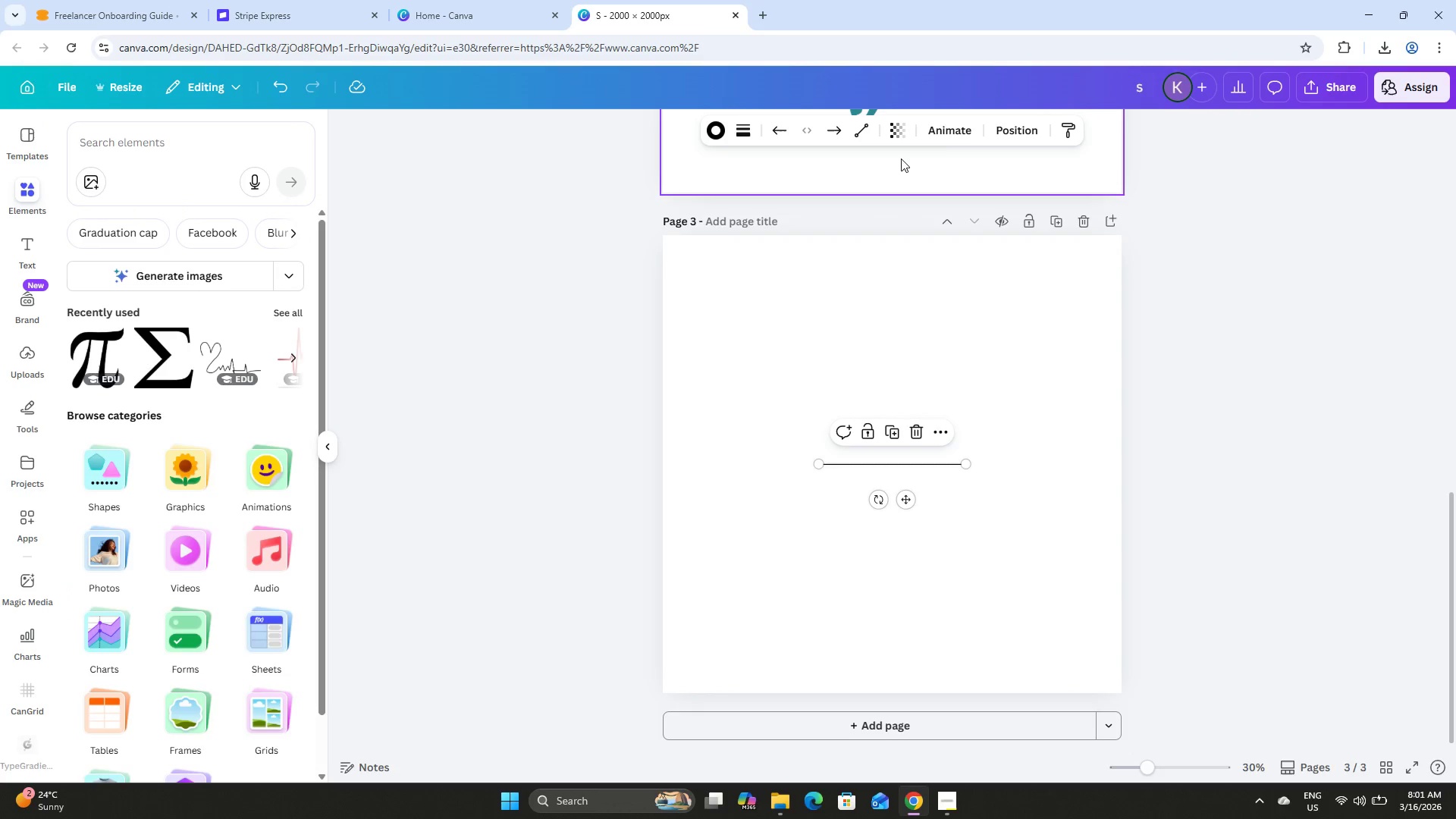 
left_click([740, 131])
 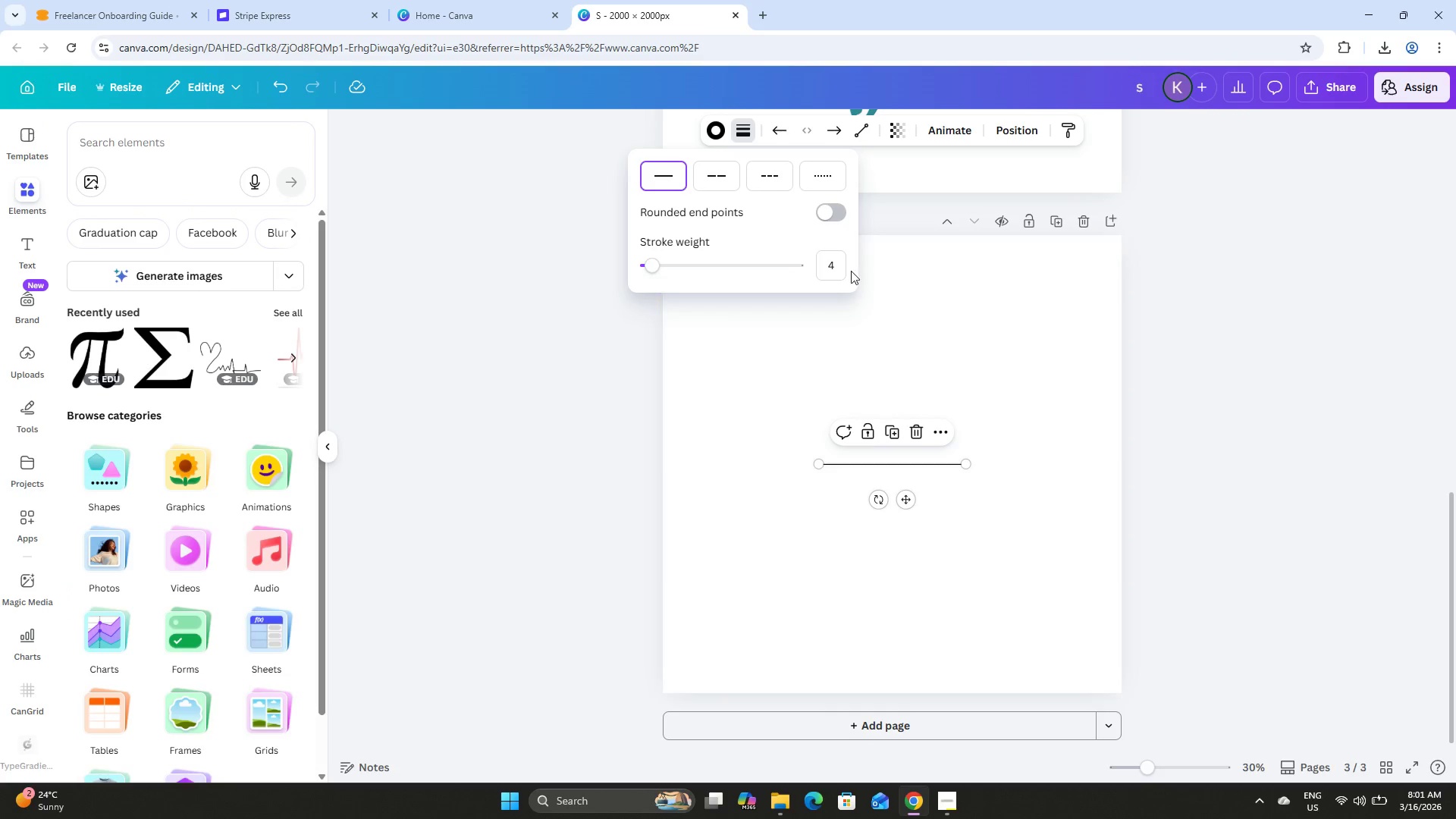 
left_click([837, 266])
 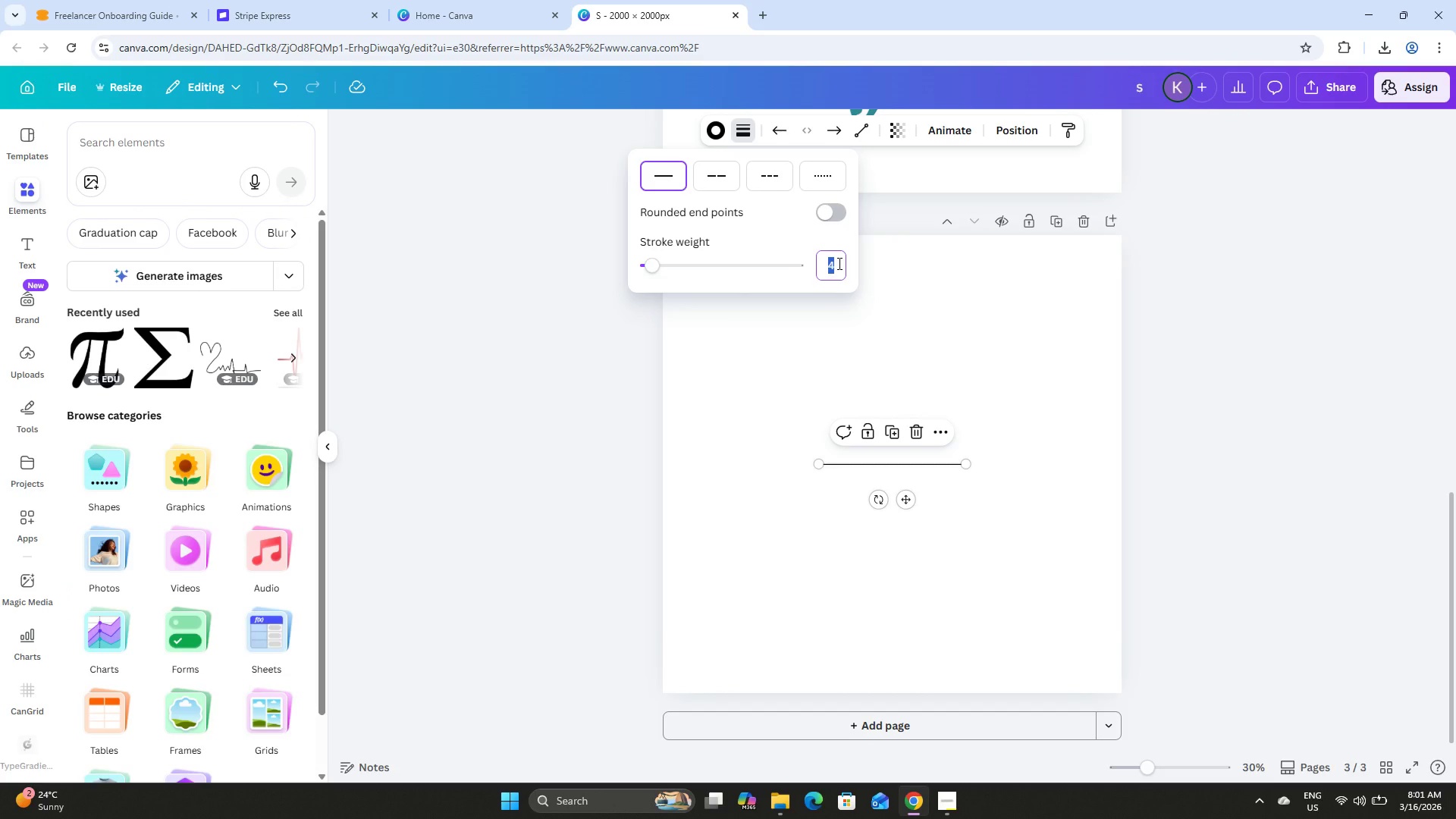 
key(Numpad8)
 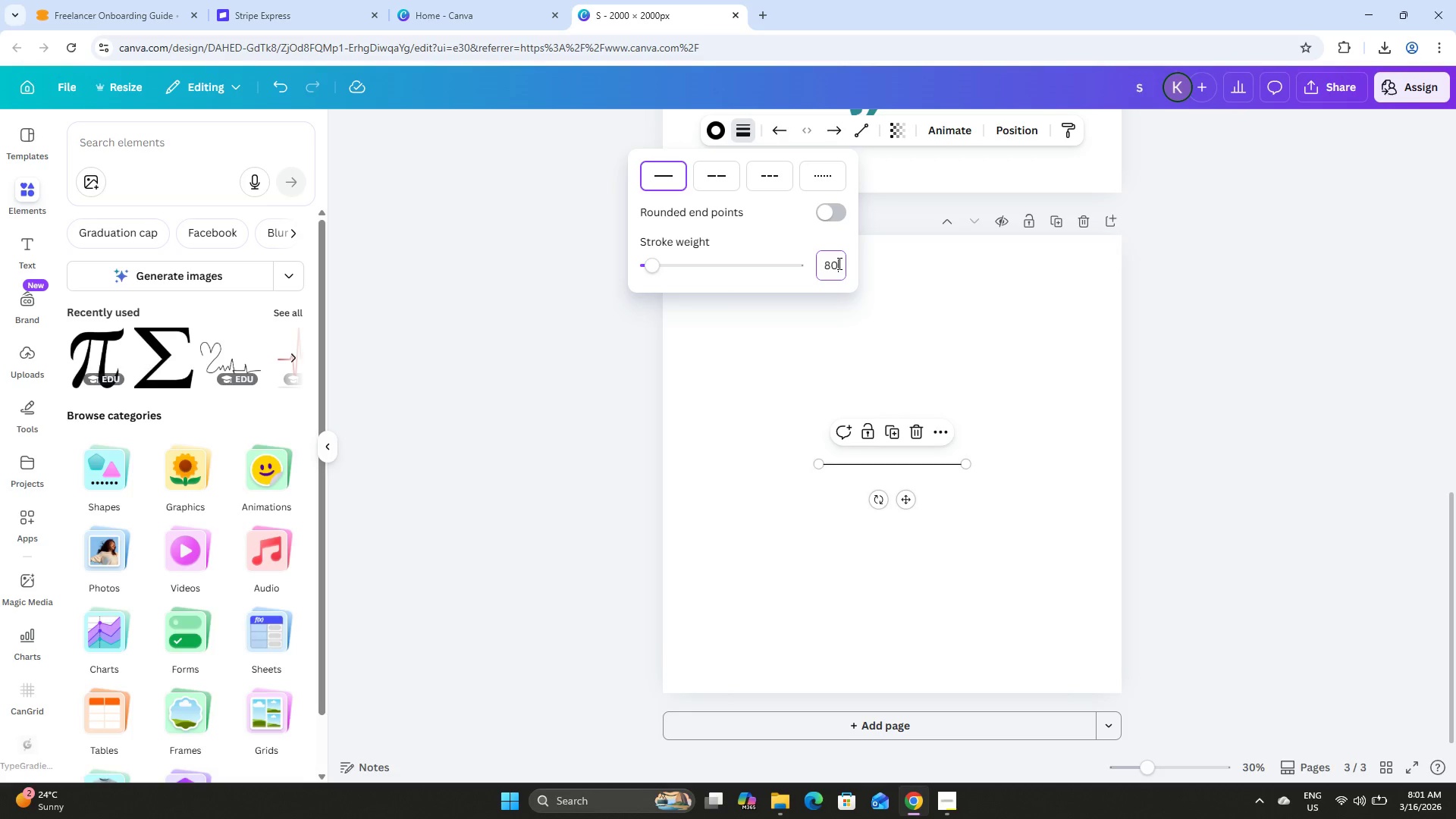 
key(Numpad0)
 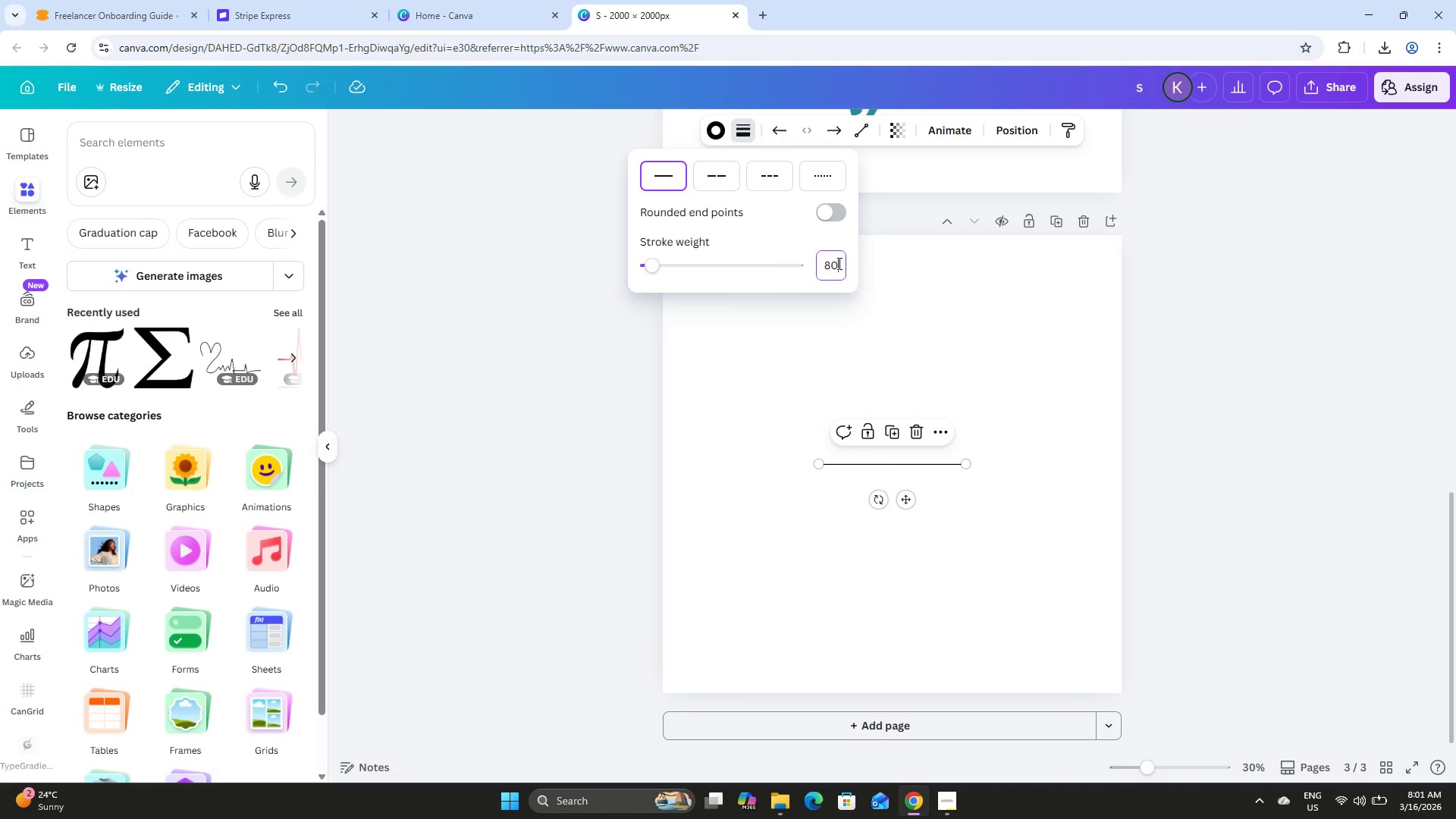 
key(NumpadEnter)
 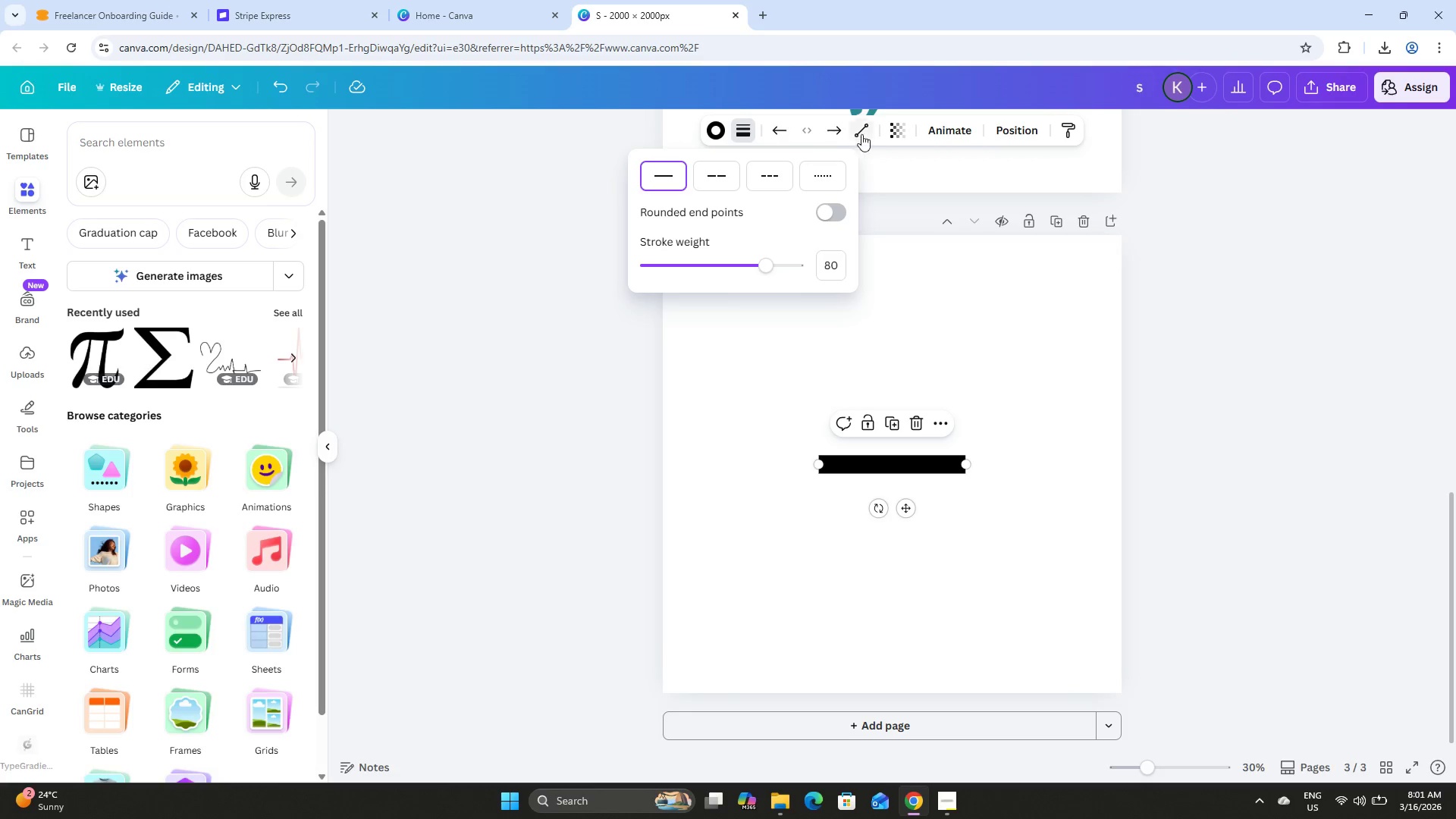 
left_click([714, 127])
 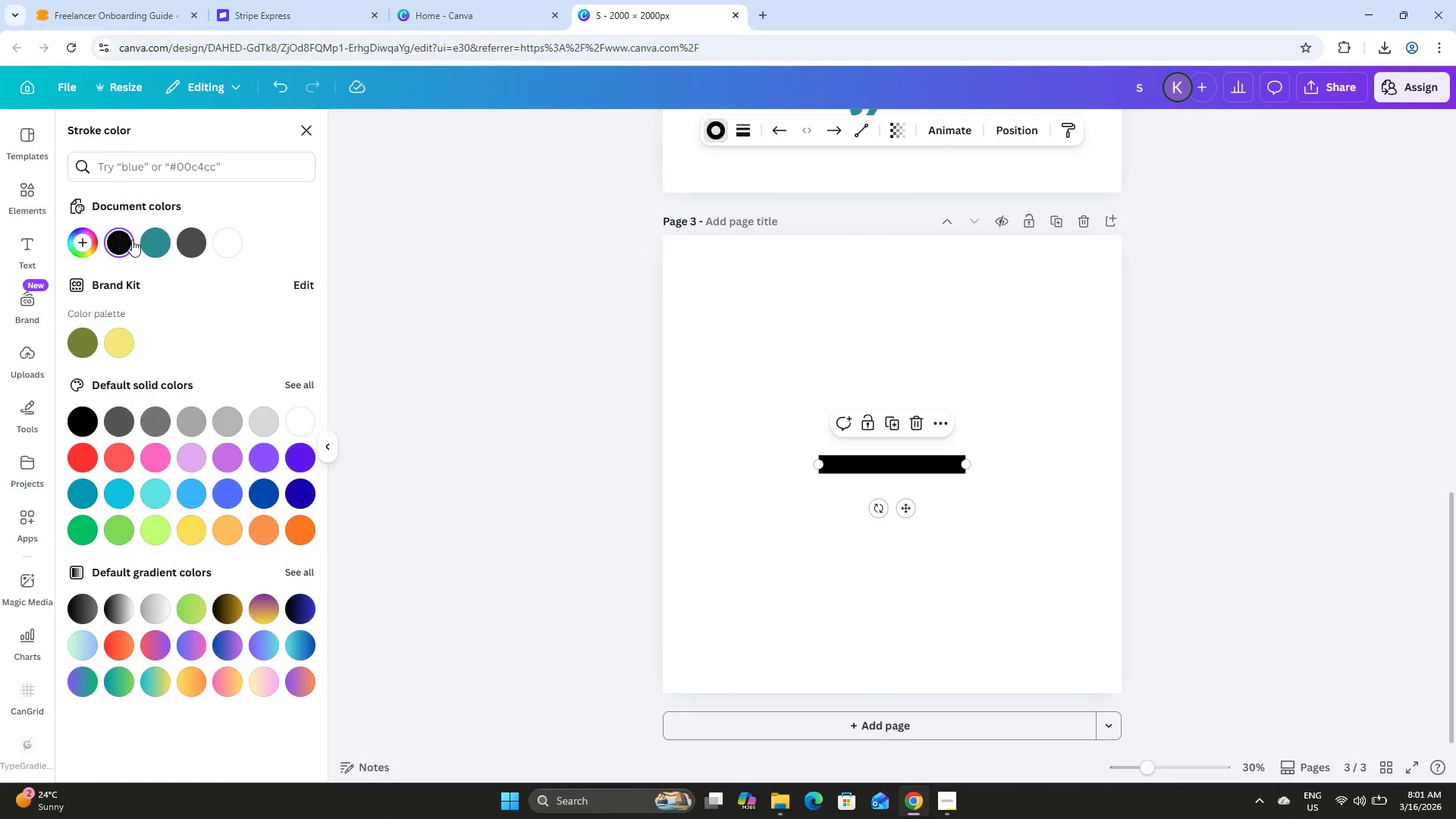 
left_click([161, 241])
 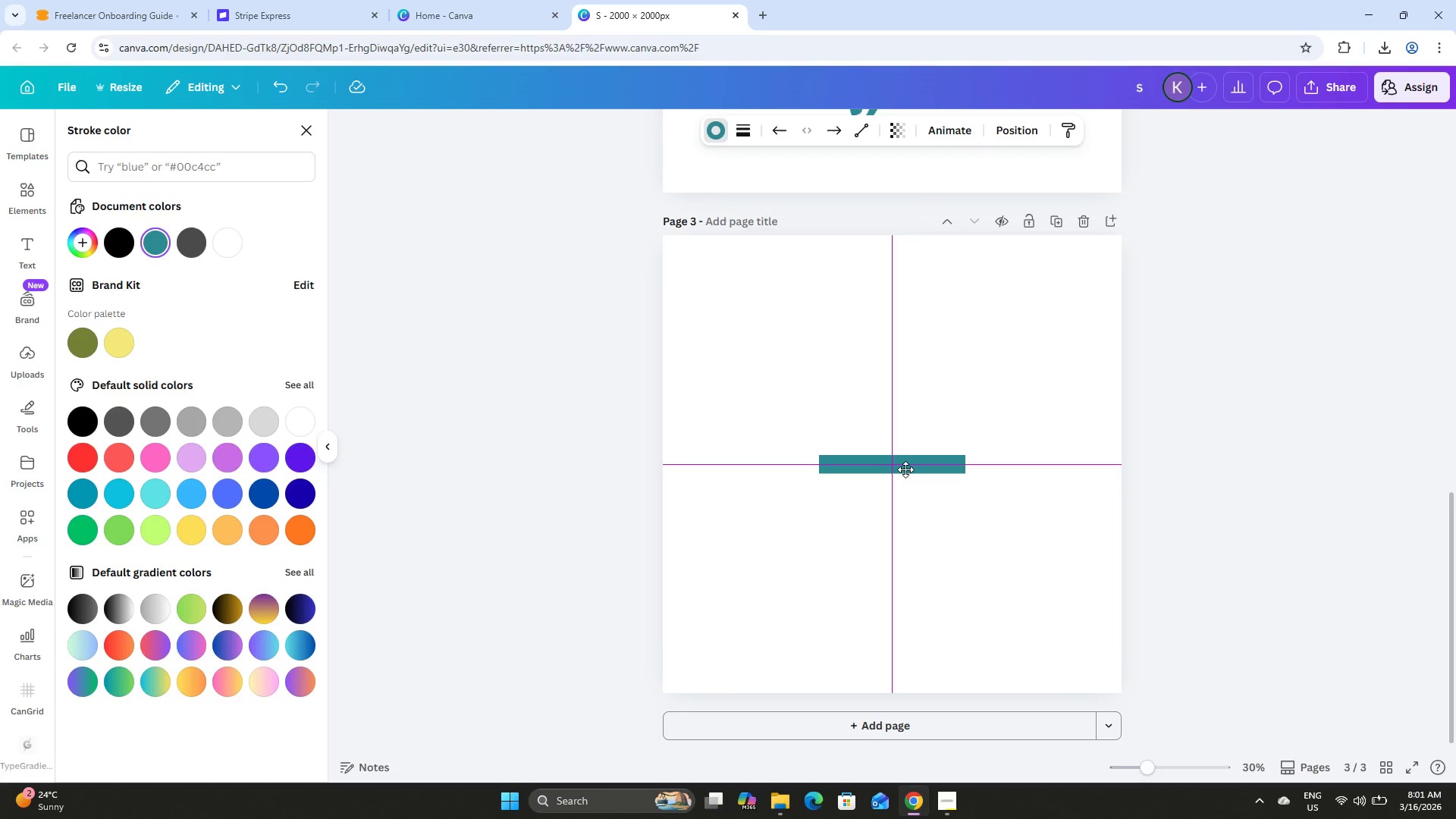 
wait(6.39)
 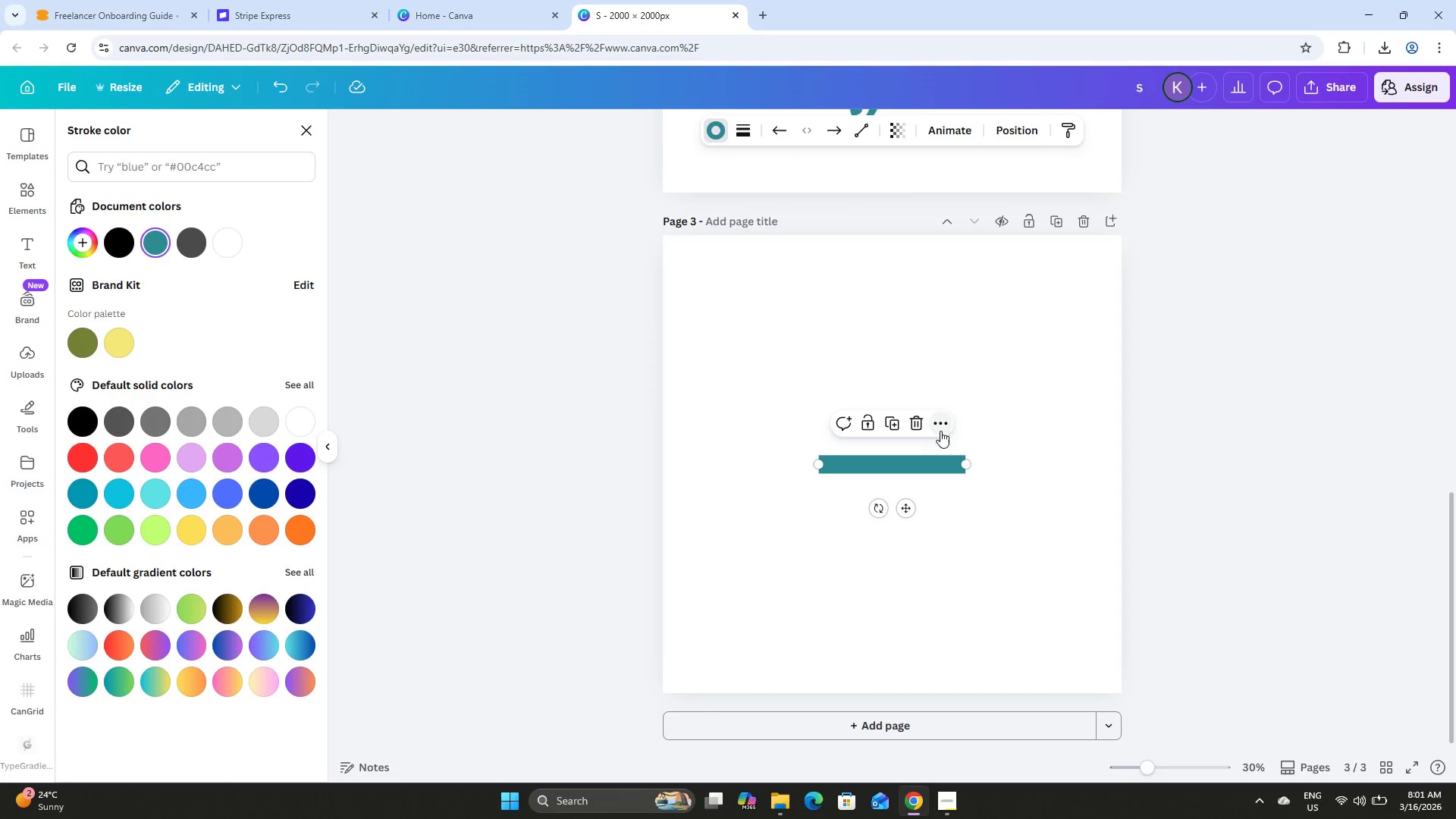 
left_click([743, 133])
 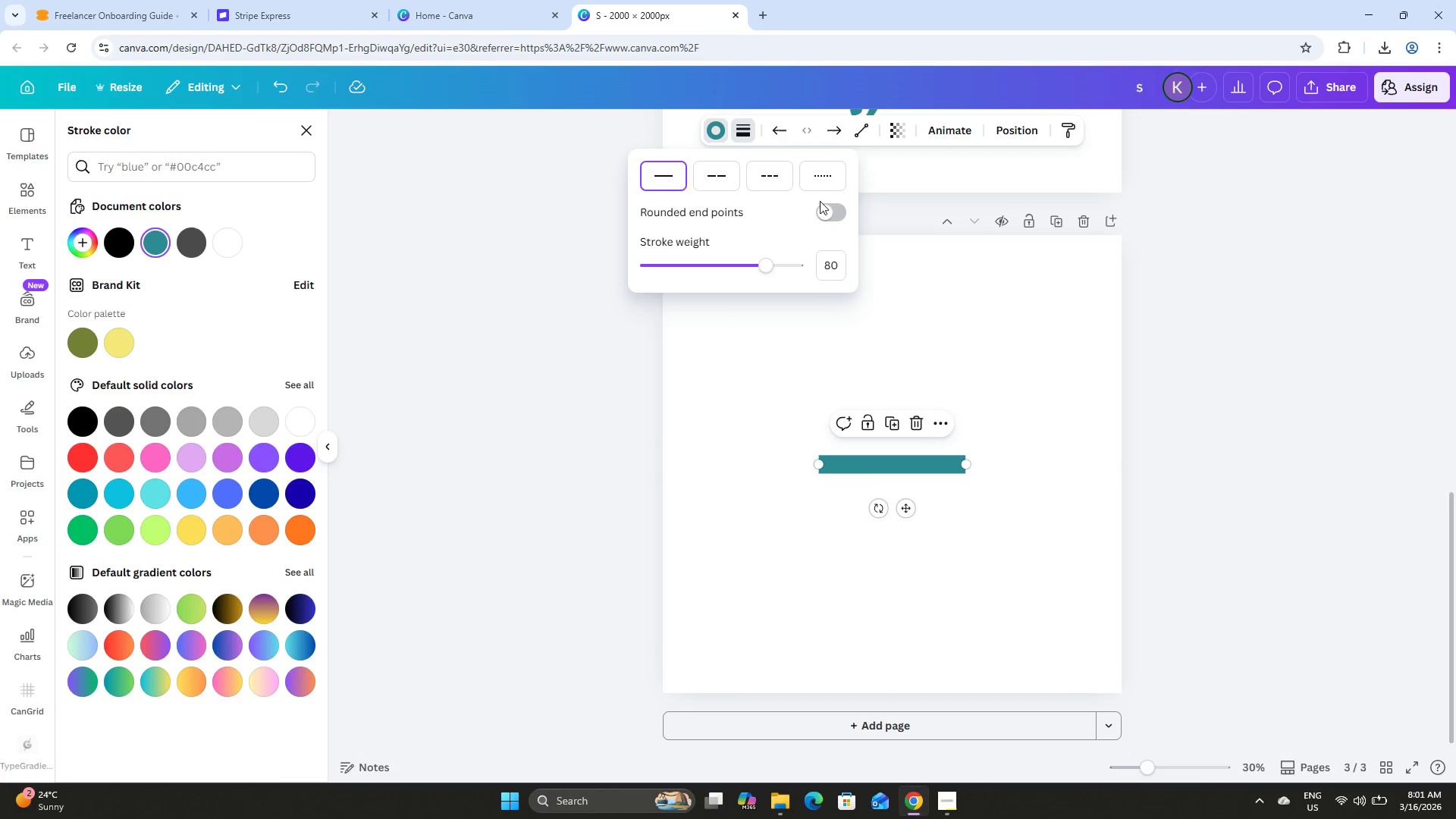 
left_click([827, 209])
 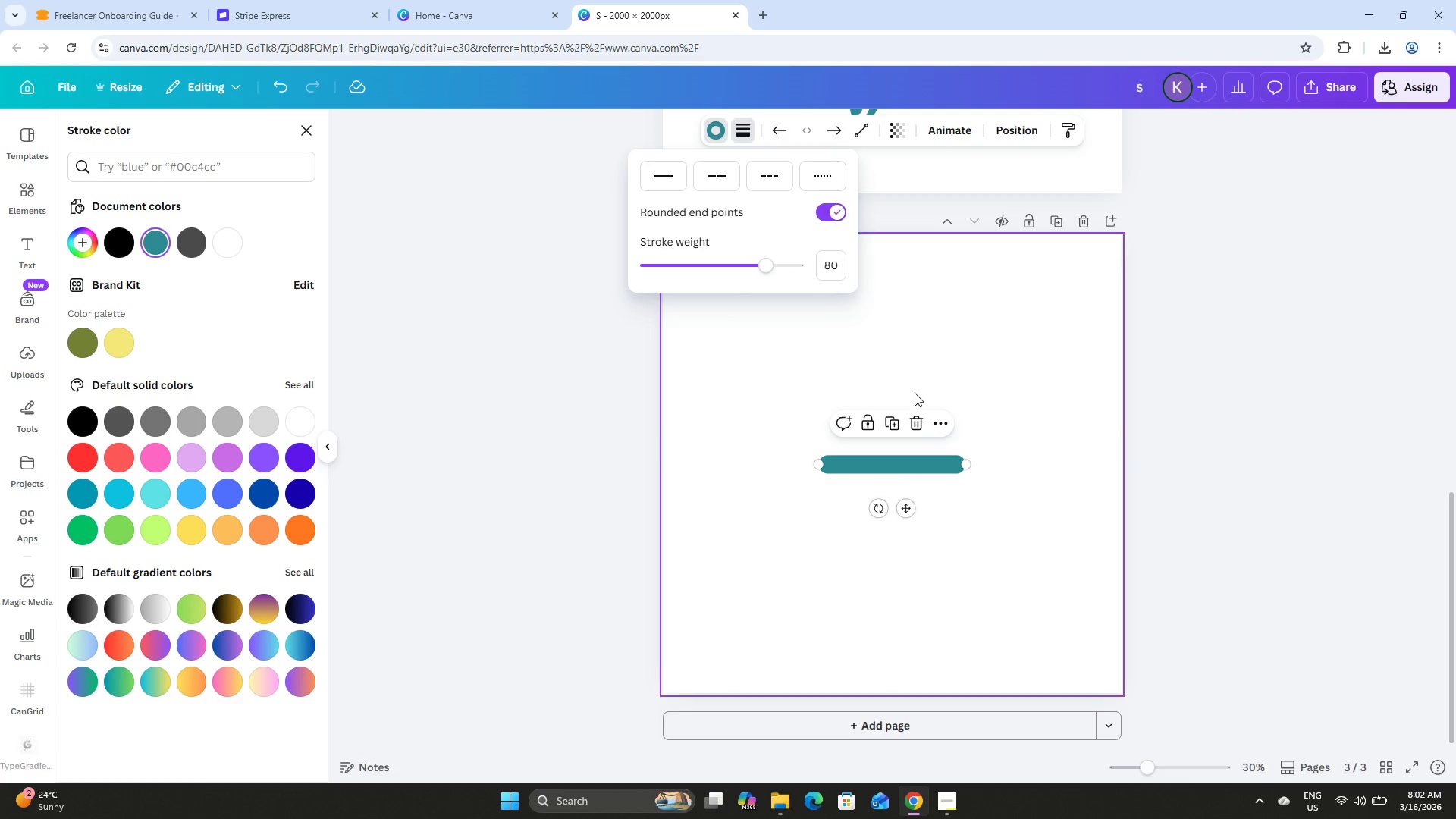 
left_click([902, 460])
 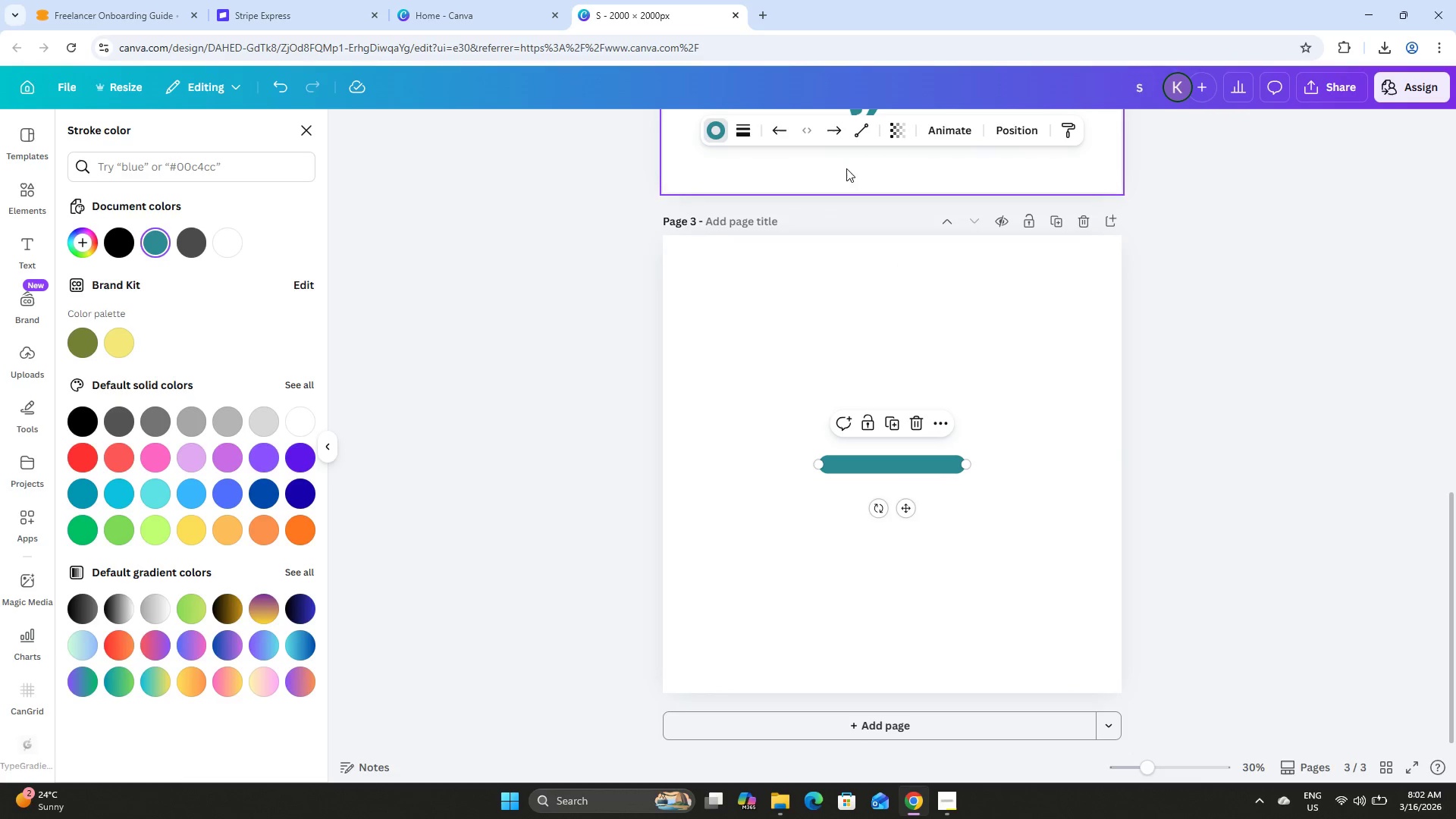 
left_click([864, 127])
 